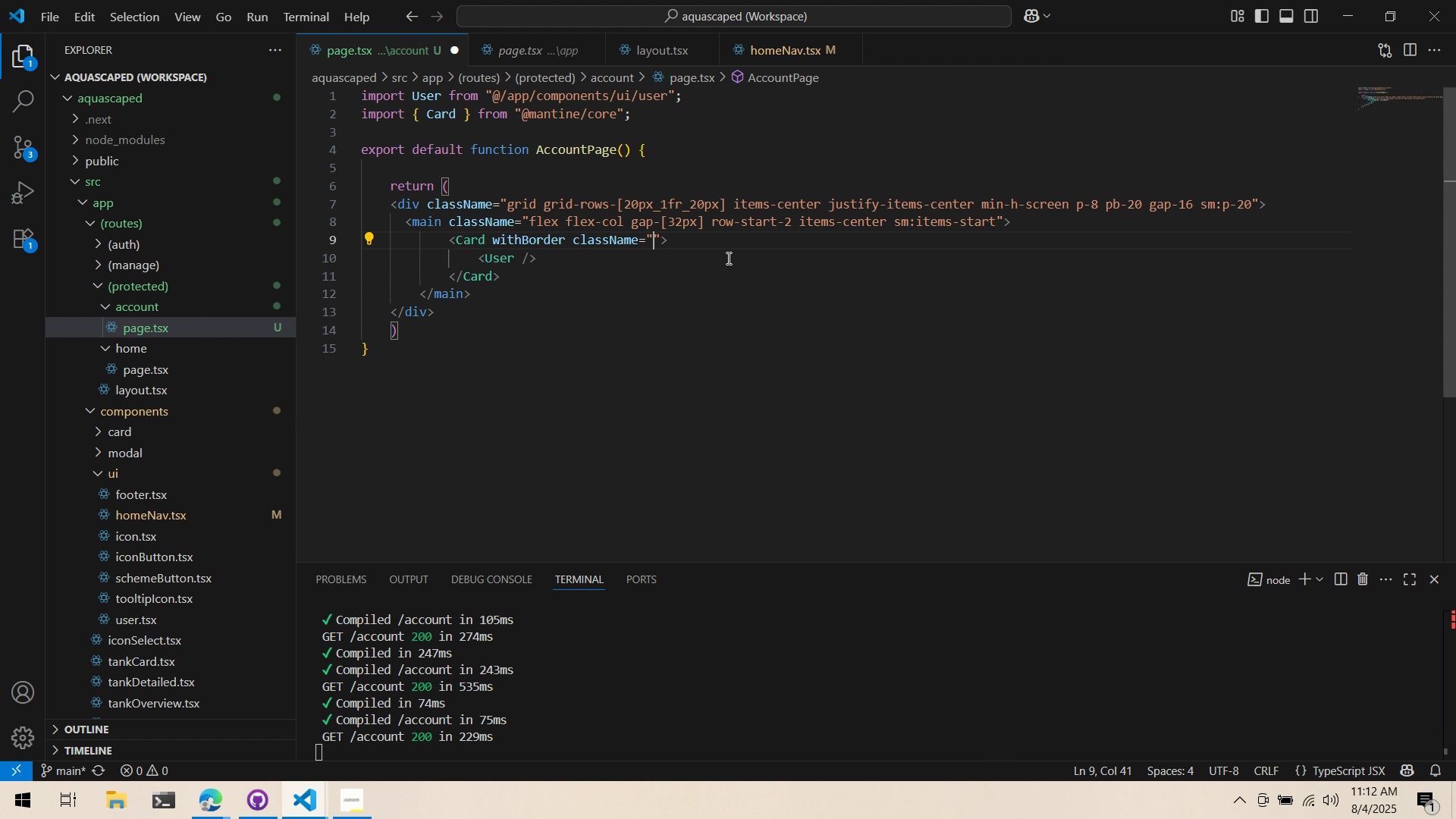 
key(Control+S)
 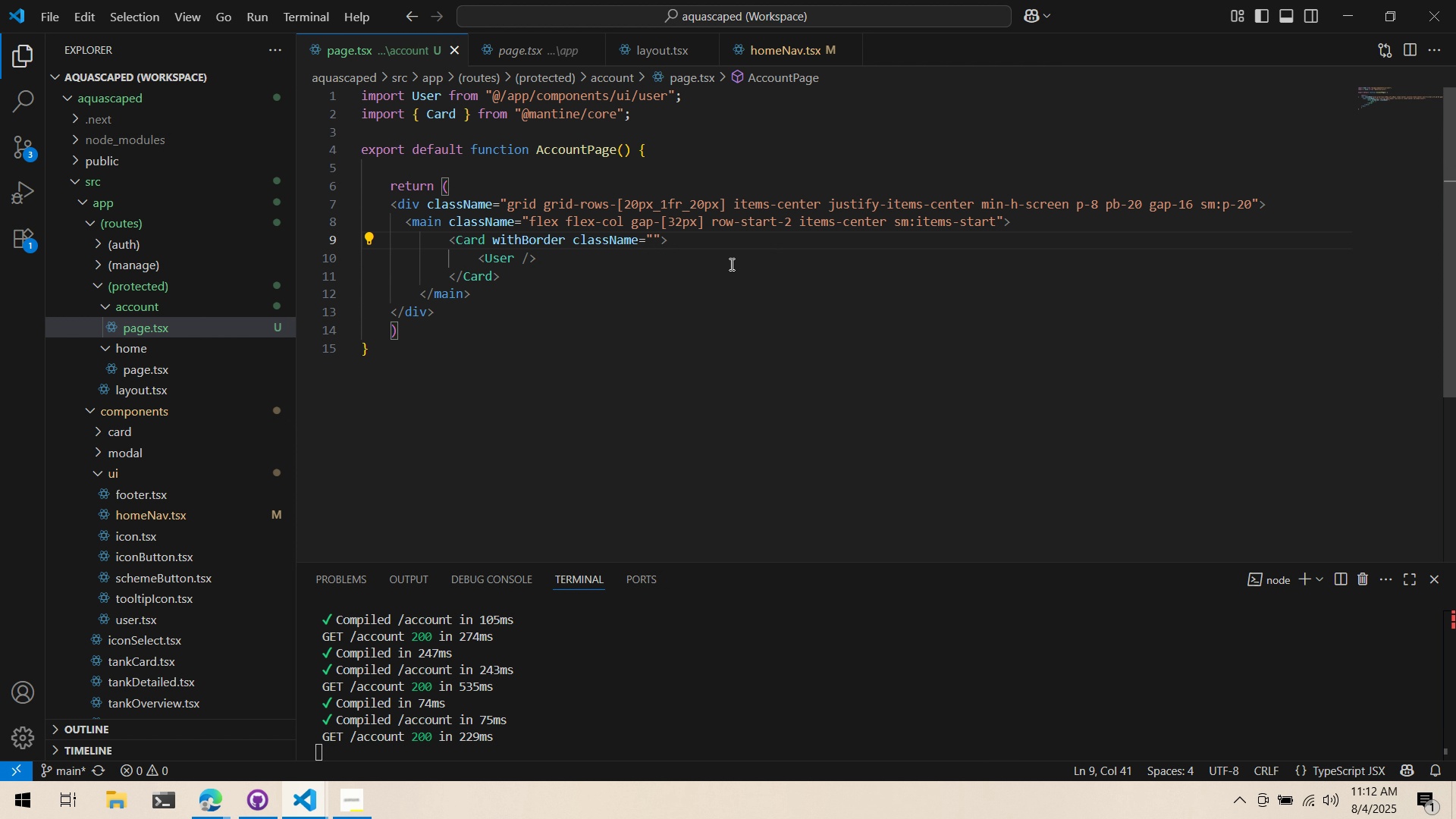 
key(Alt+AltLeft)
 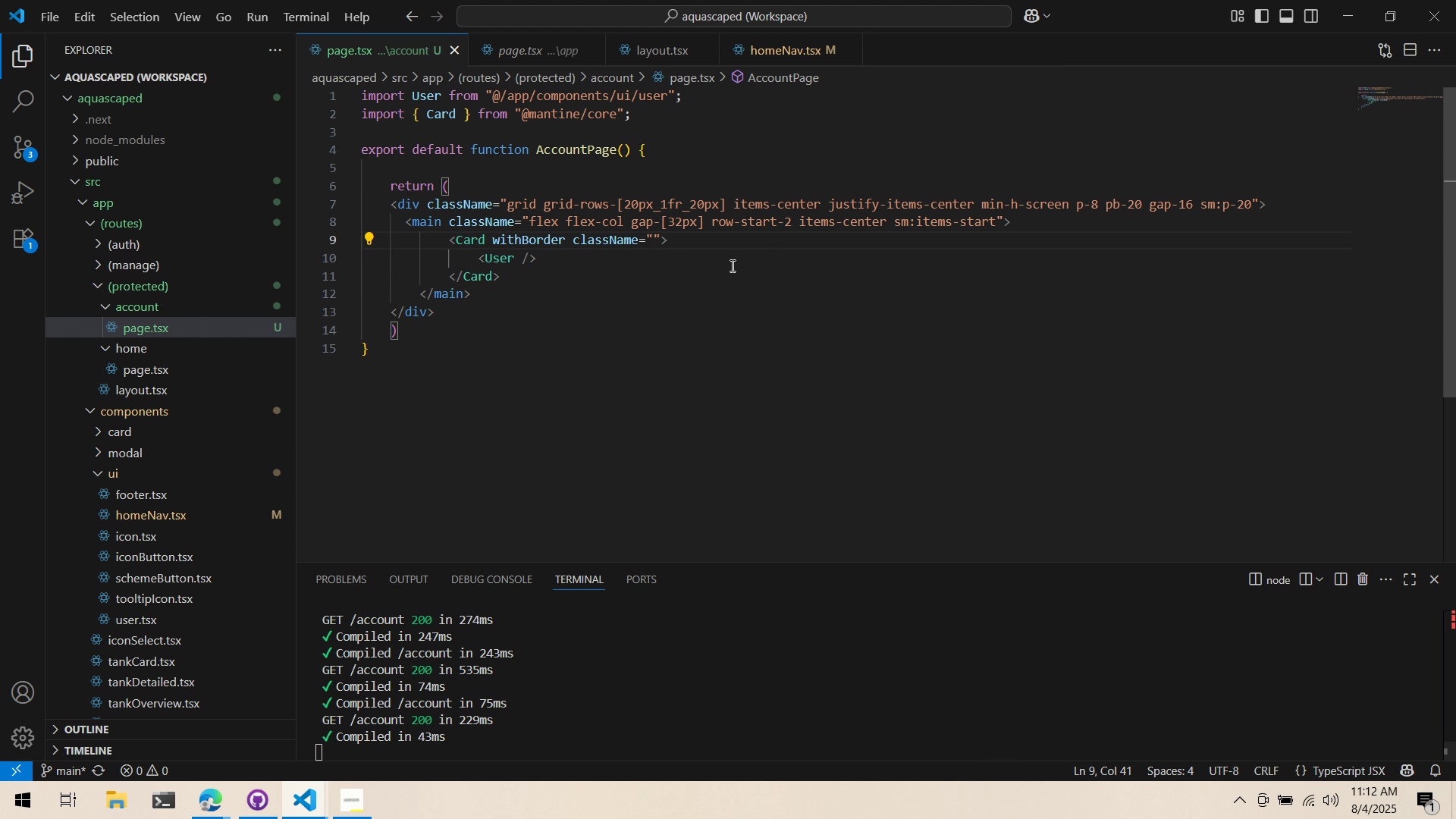 
key(Alt+Tab)
 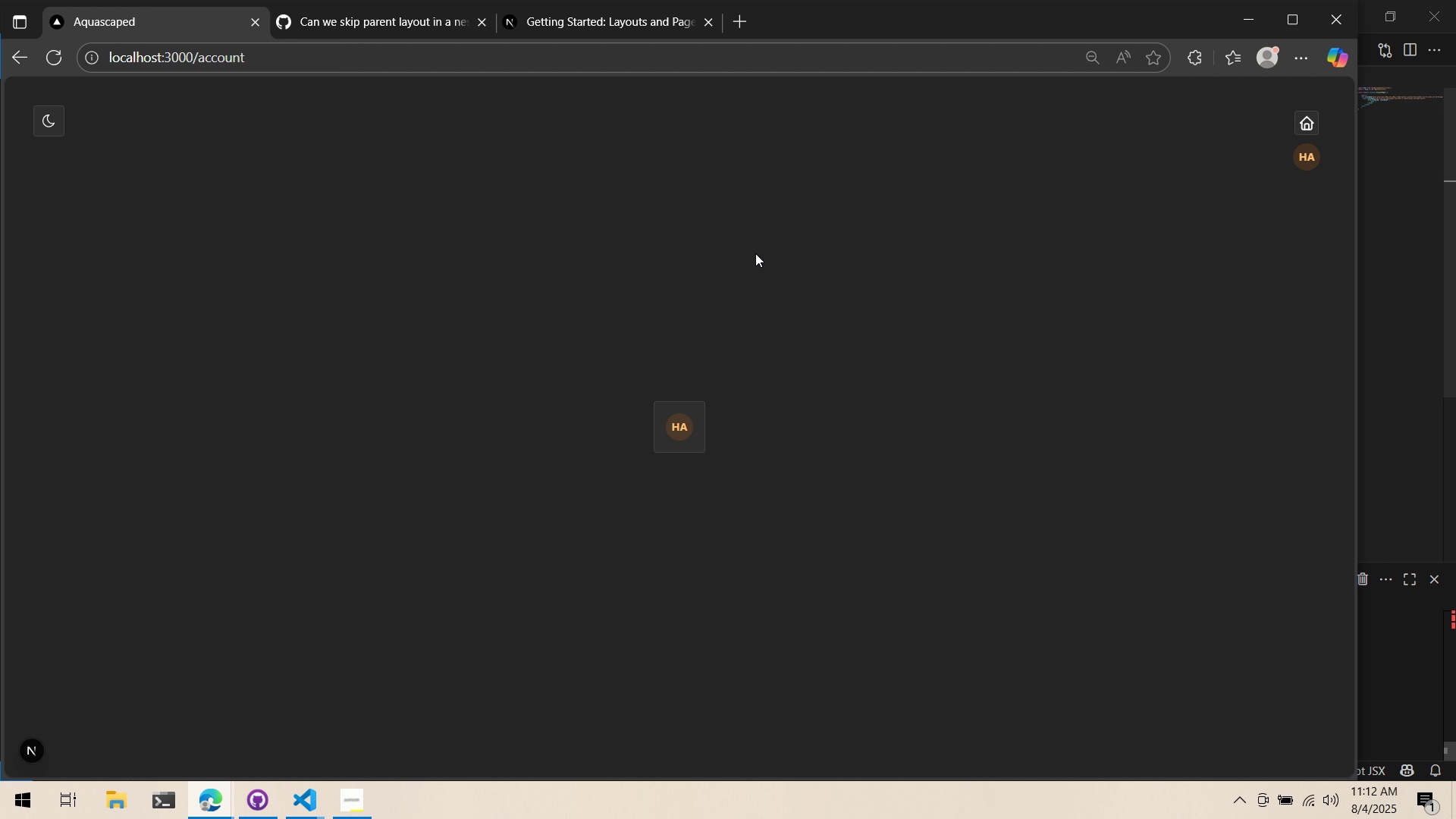 
key(Alt+AltLeft)
 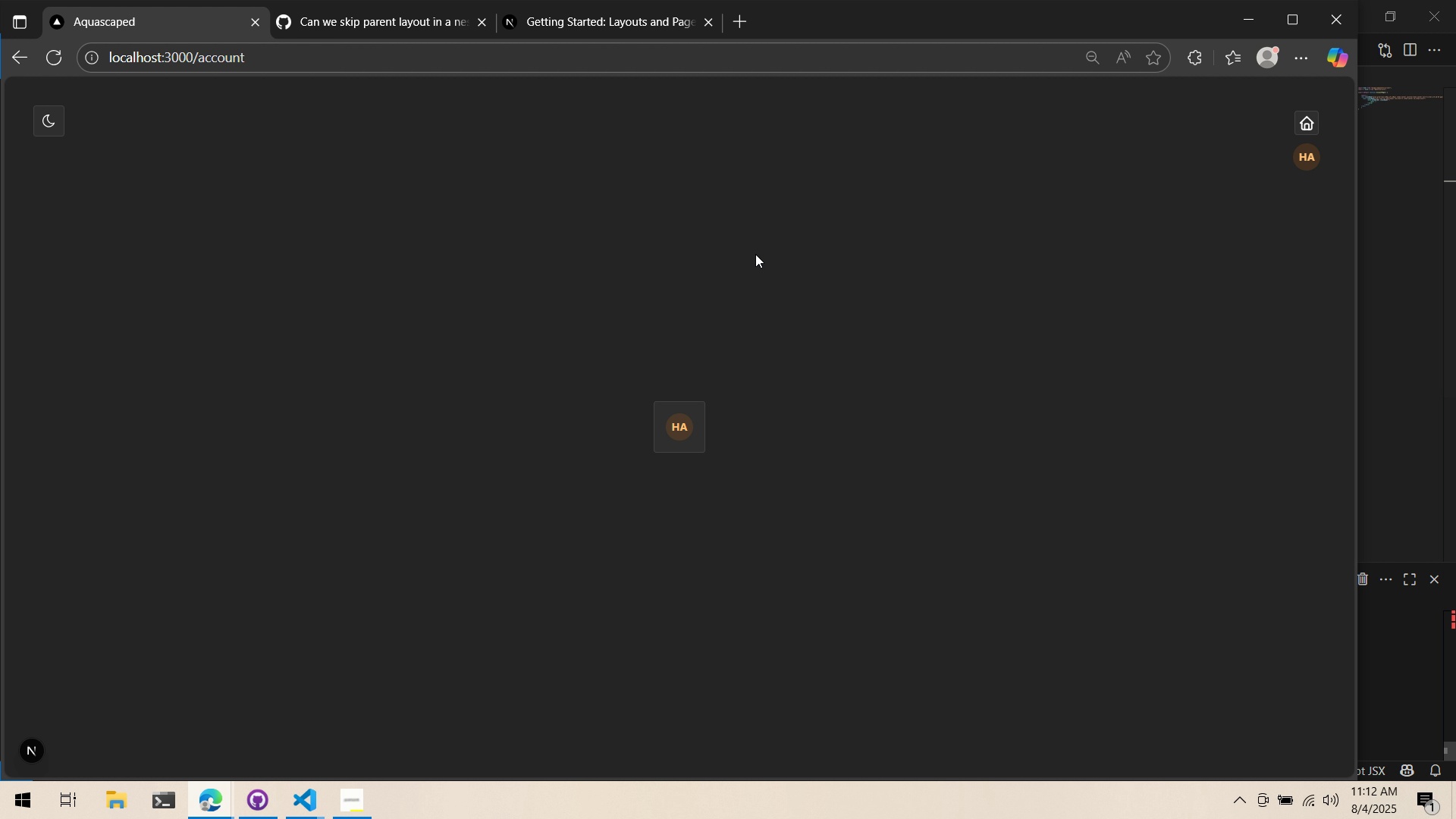 
key(Alt+Tab)
 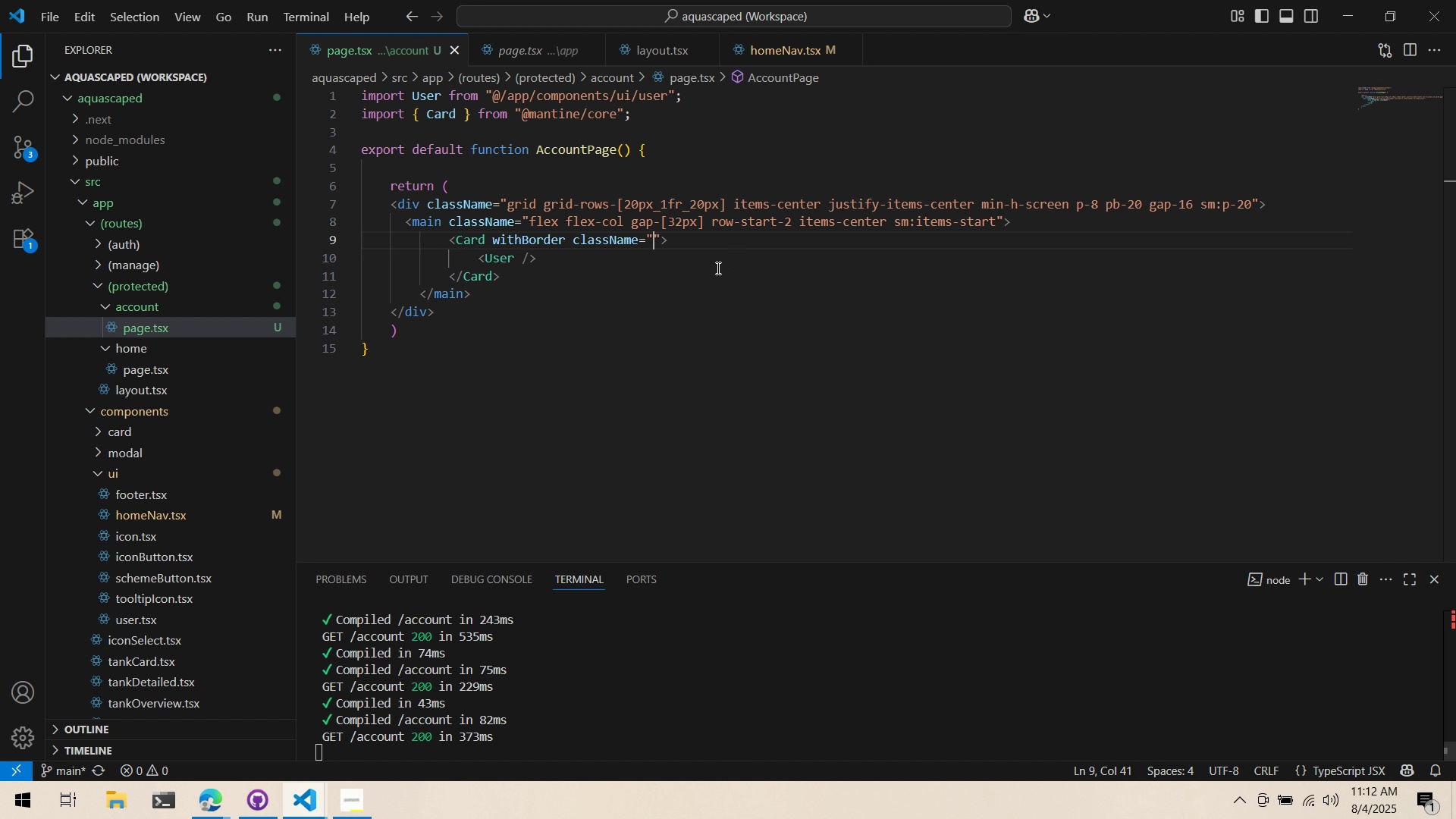 
key(Control+ControlLeft)
 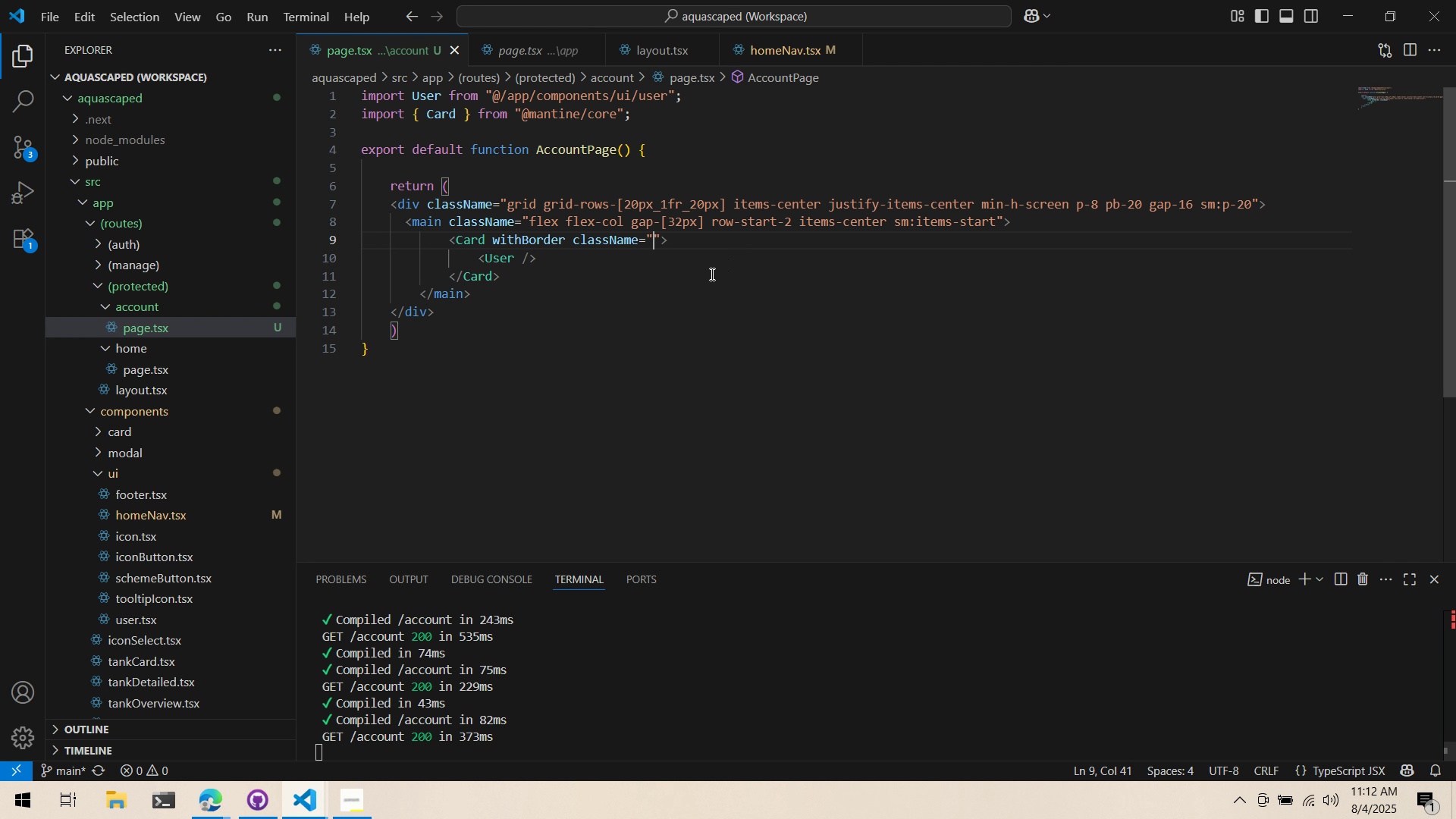 
key(Control+Z)
 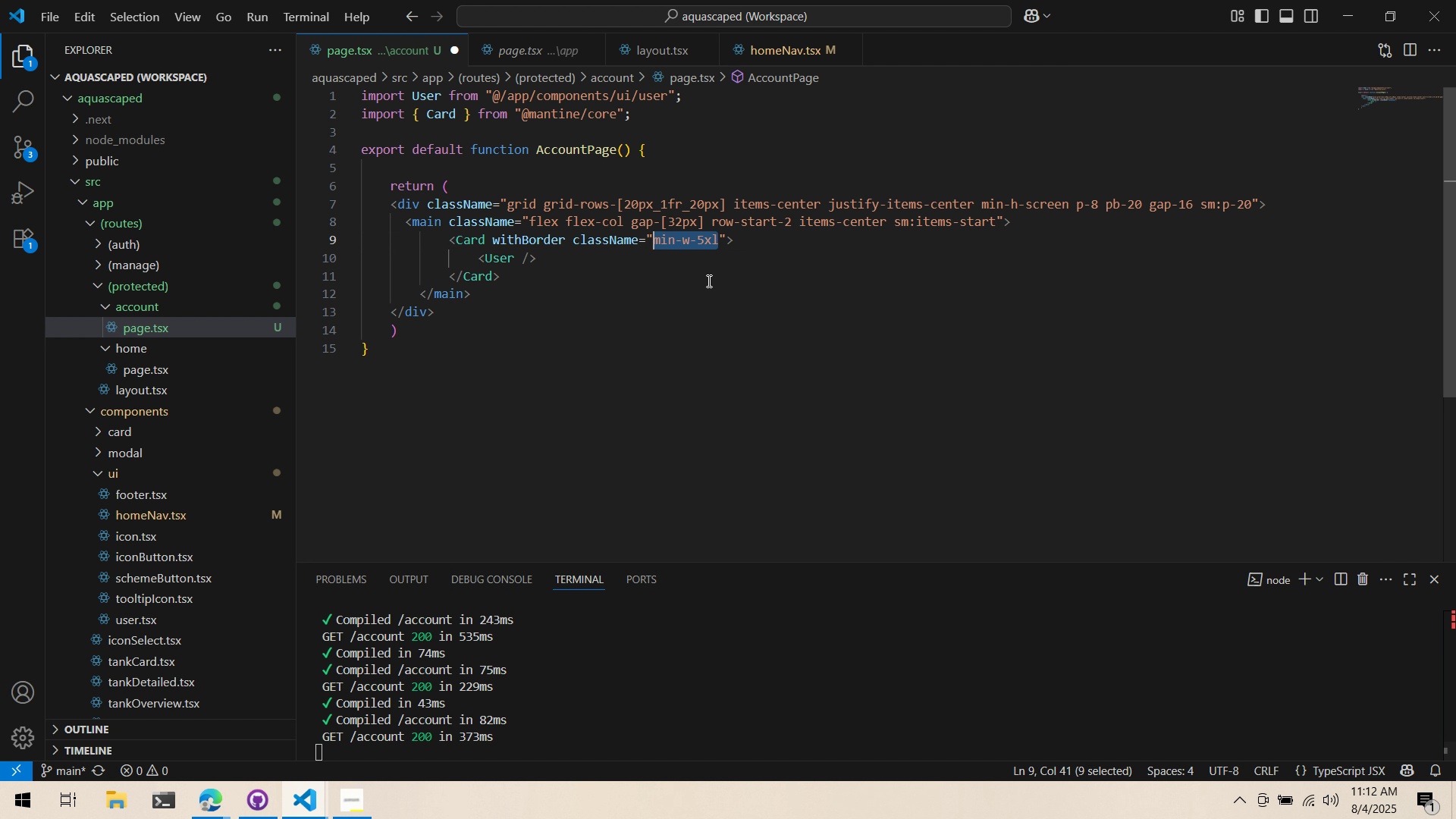 
key(Control+ControlLeft)
 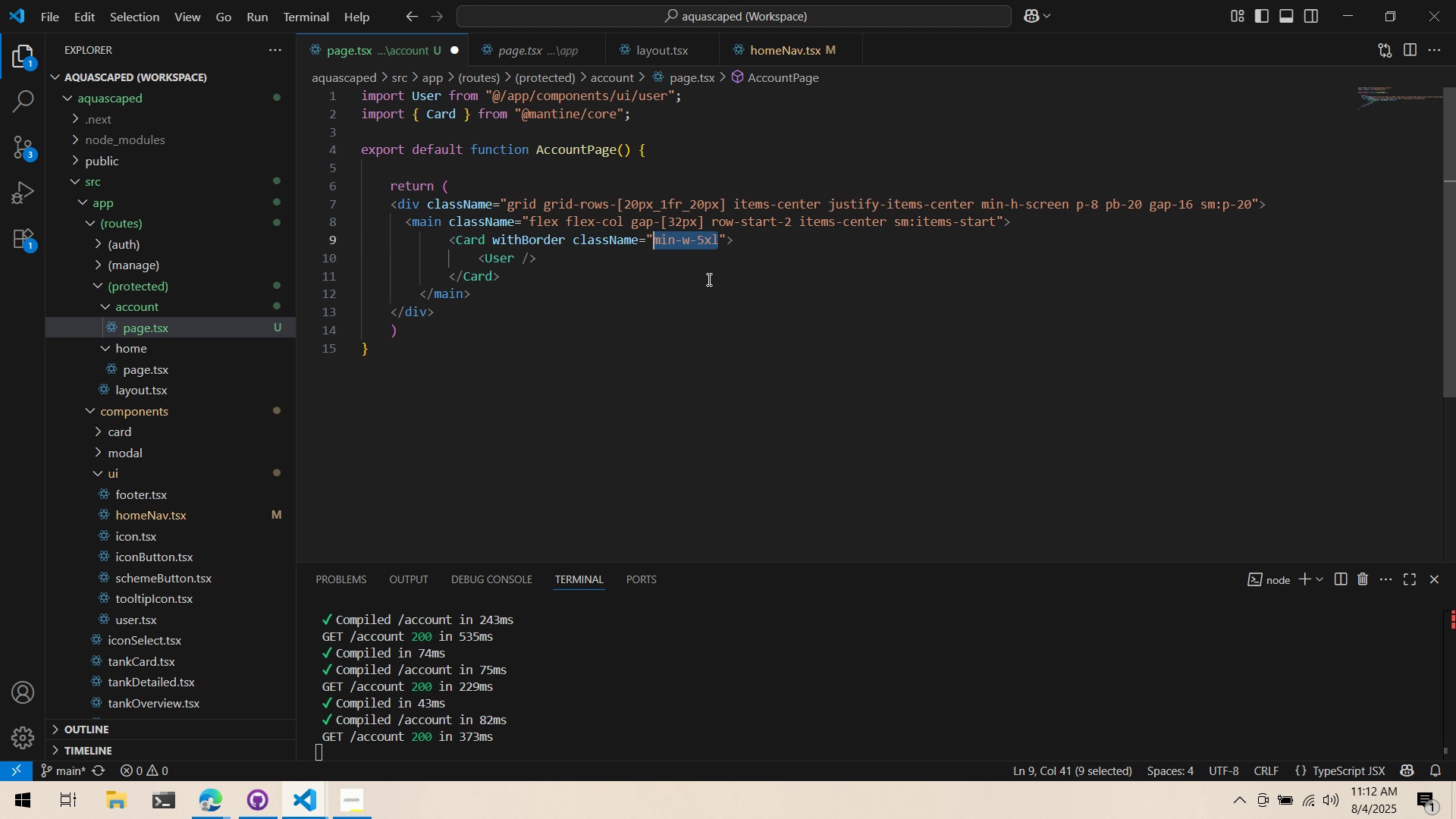 
key(Control+S)
 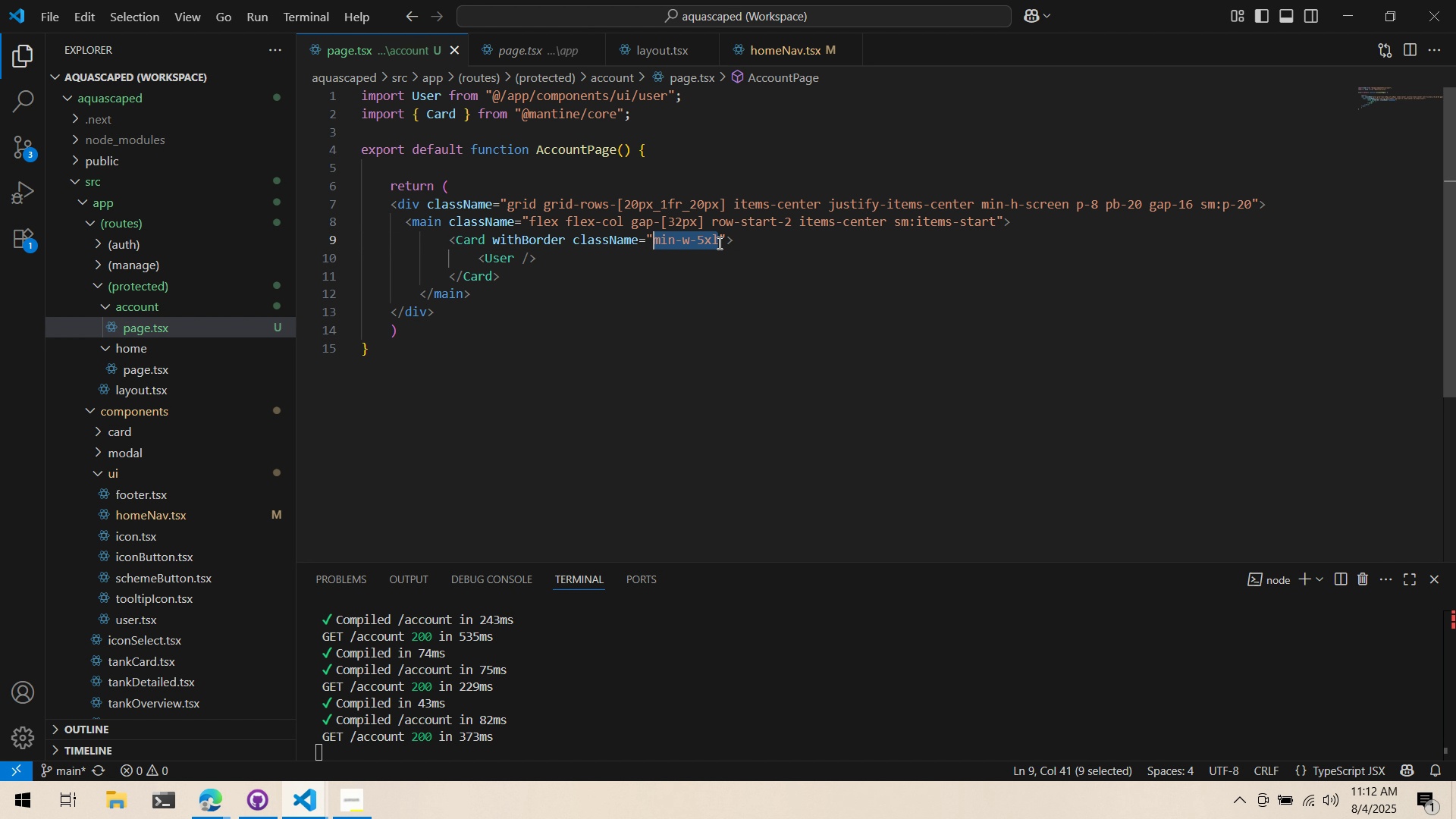 
key(Alt+AltLeft)
 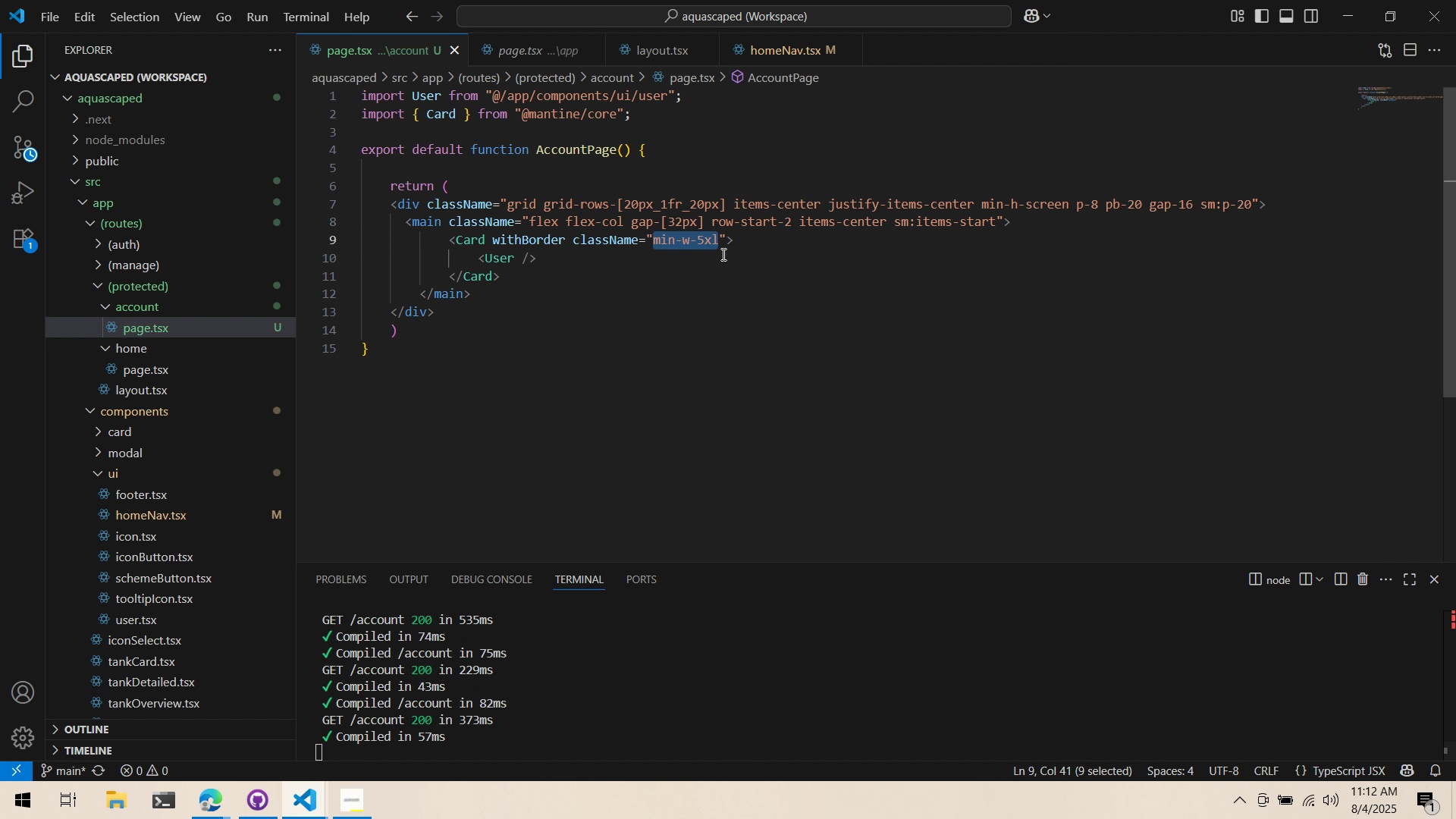 
key(Alt+Tab)
 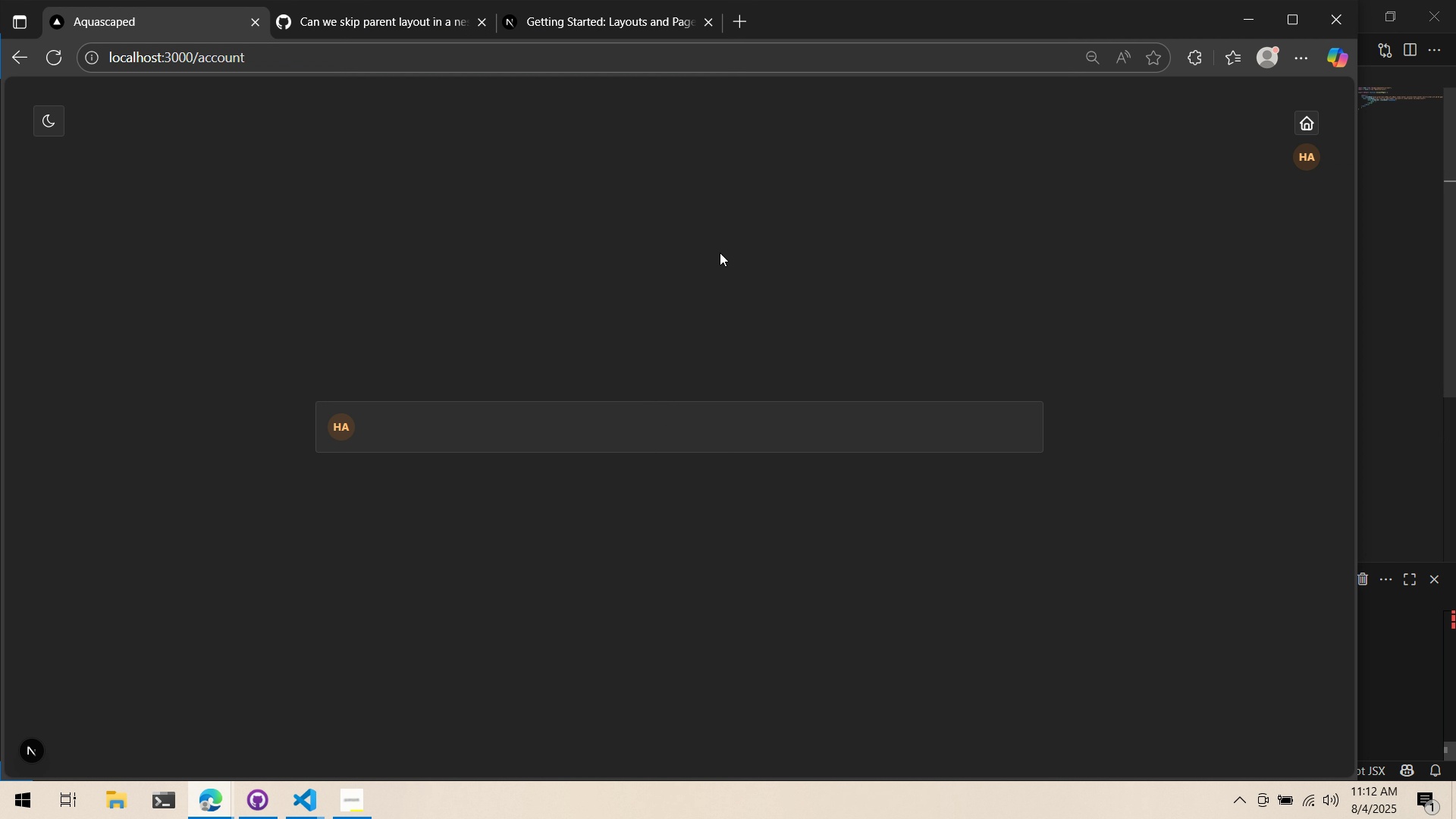 
key(Alt+AltLeft)
 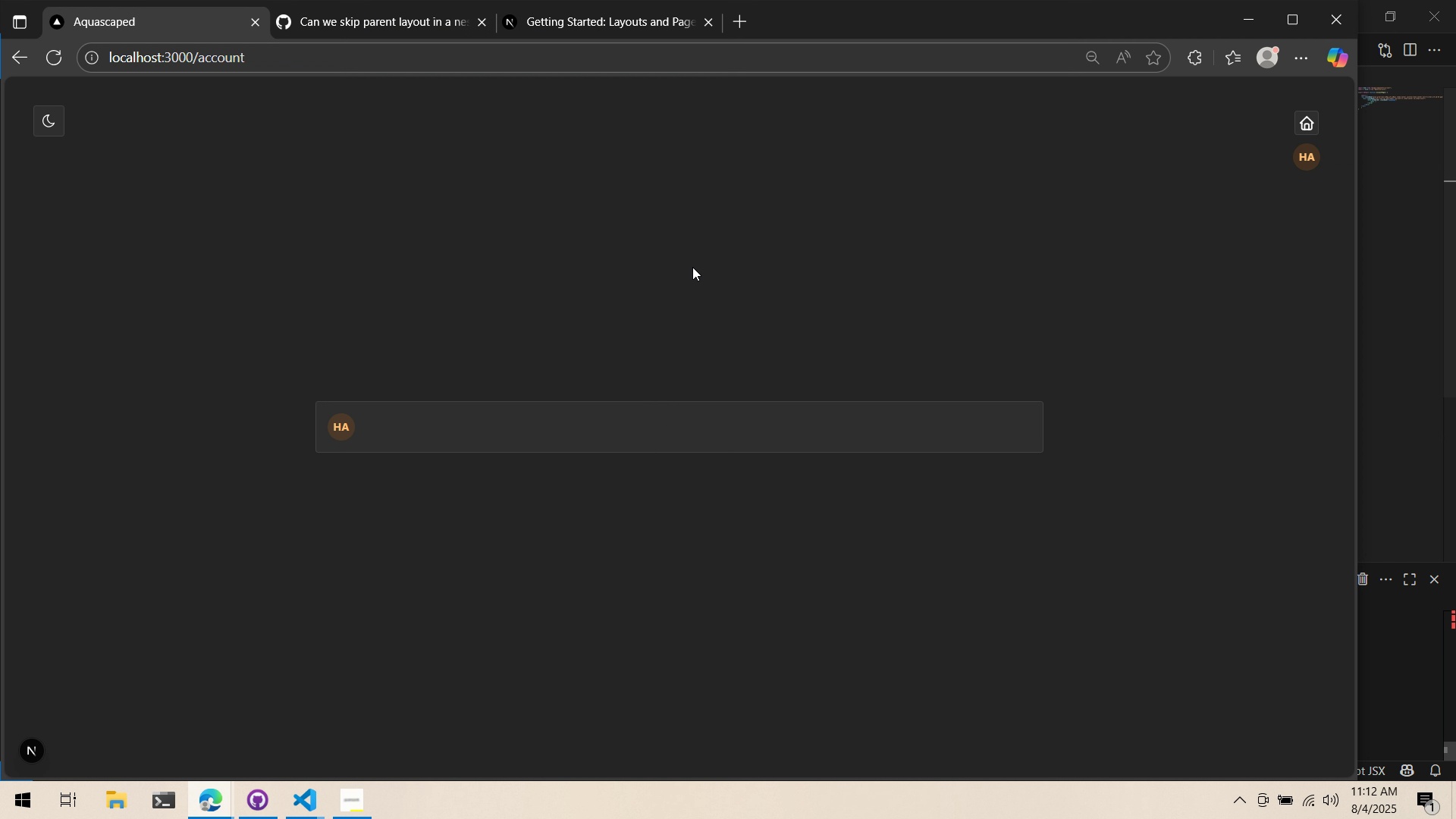 
key(Alt+Tab)
 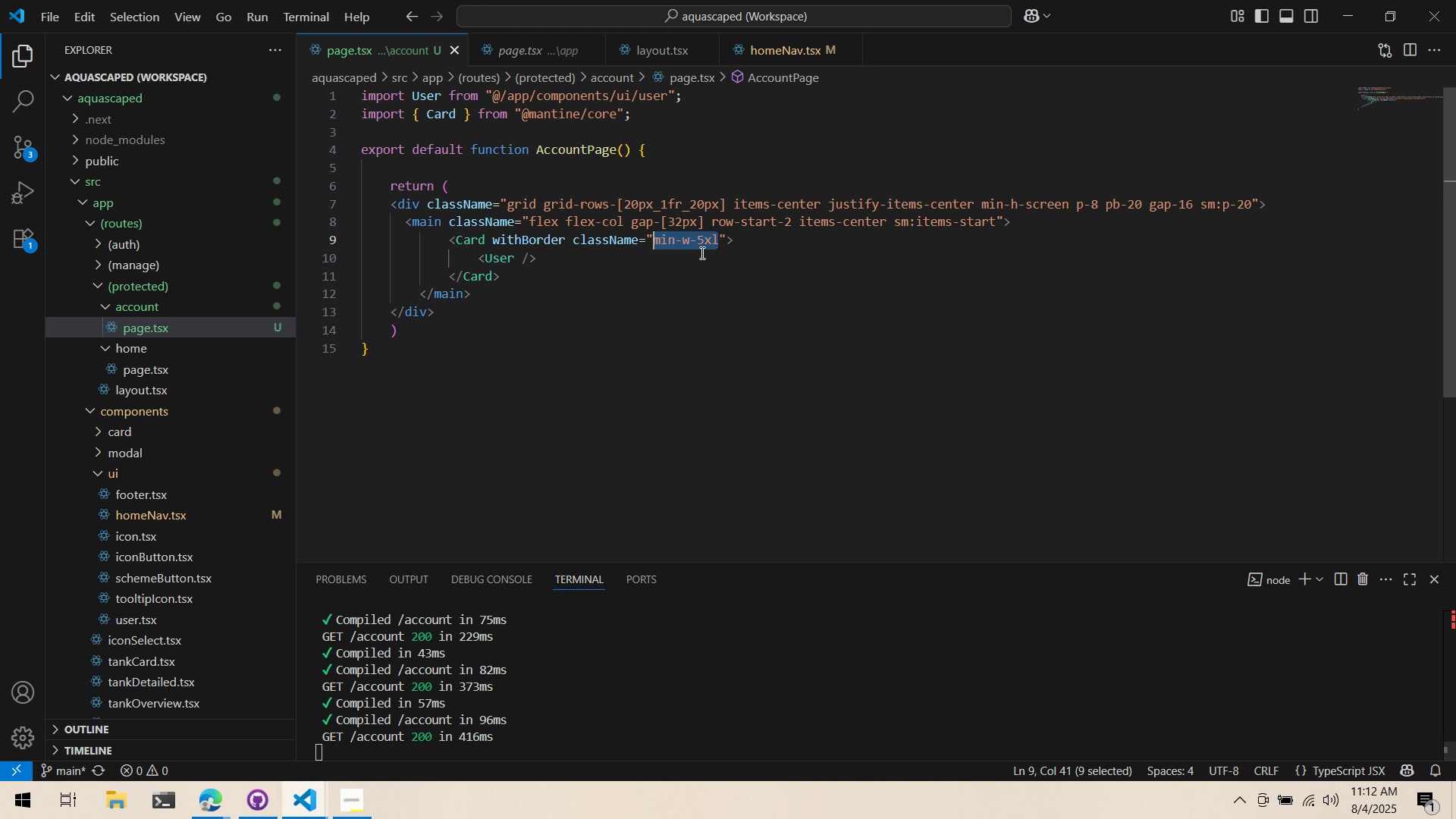 
left_click([711, 231])
 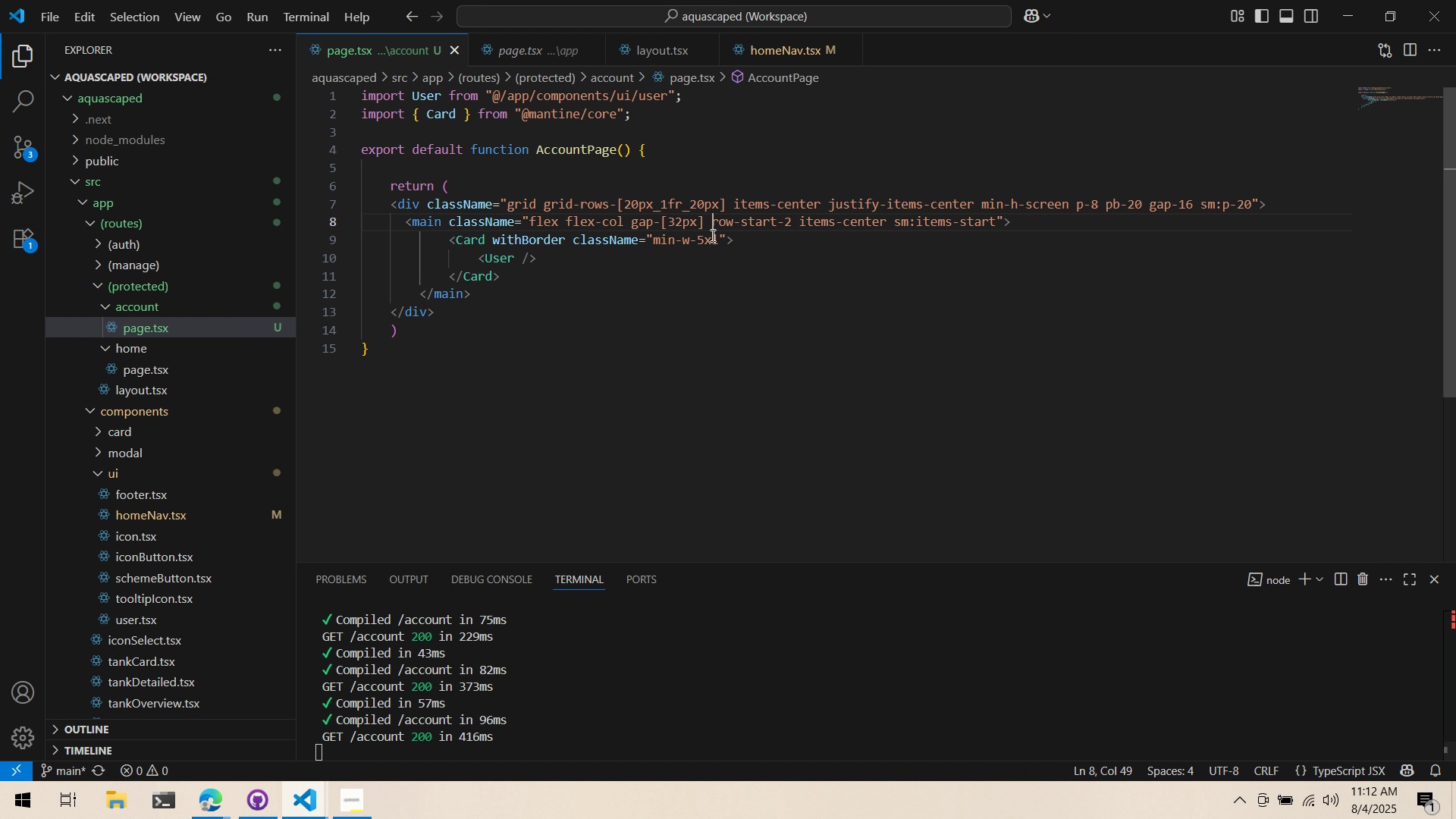 
key(Alt+AltLeft)
 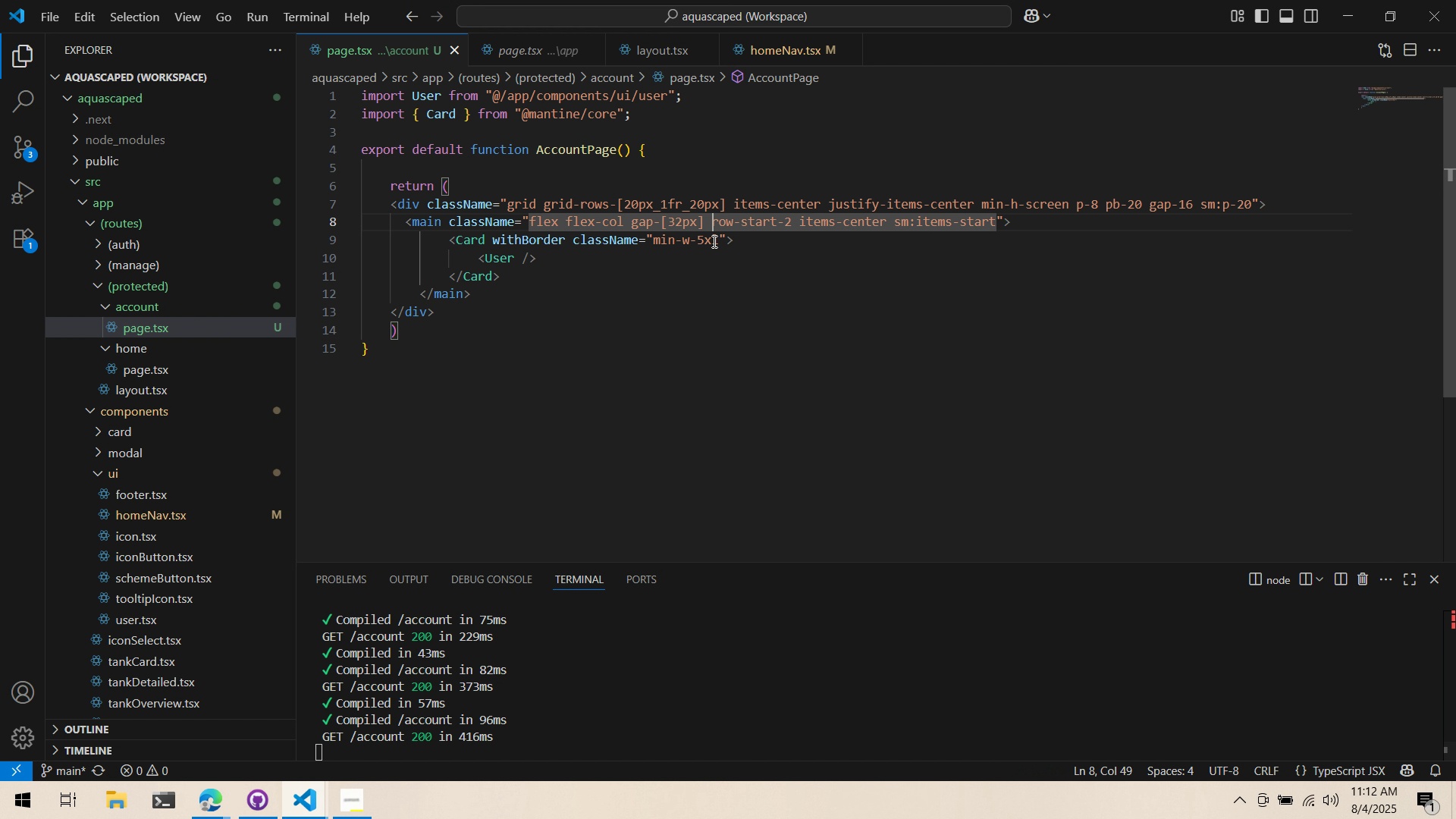 
key(Alt+Tab)
 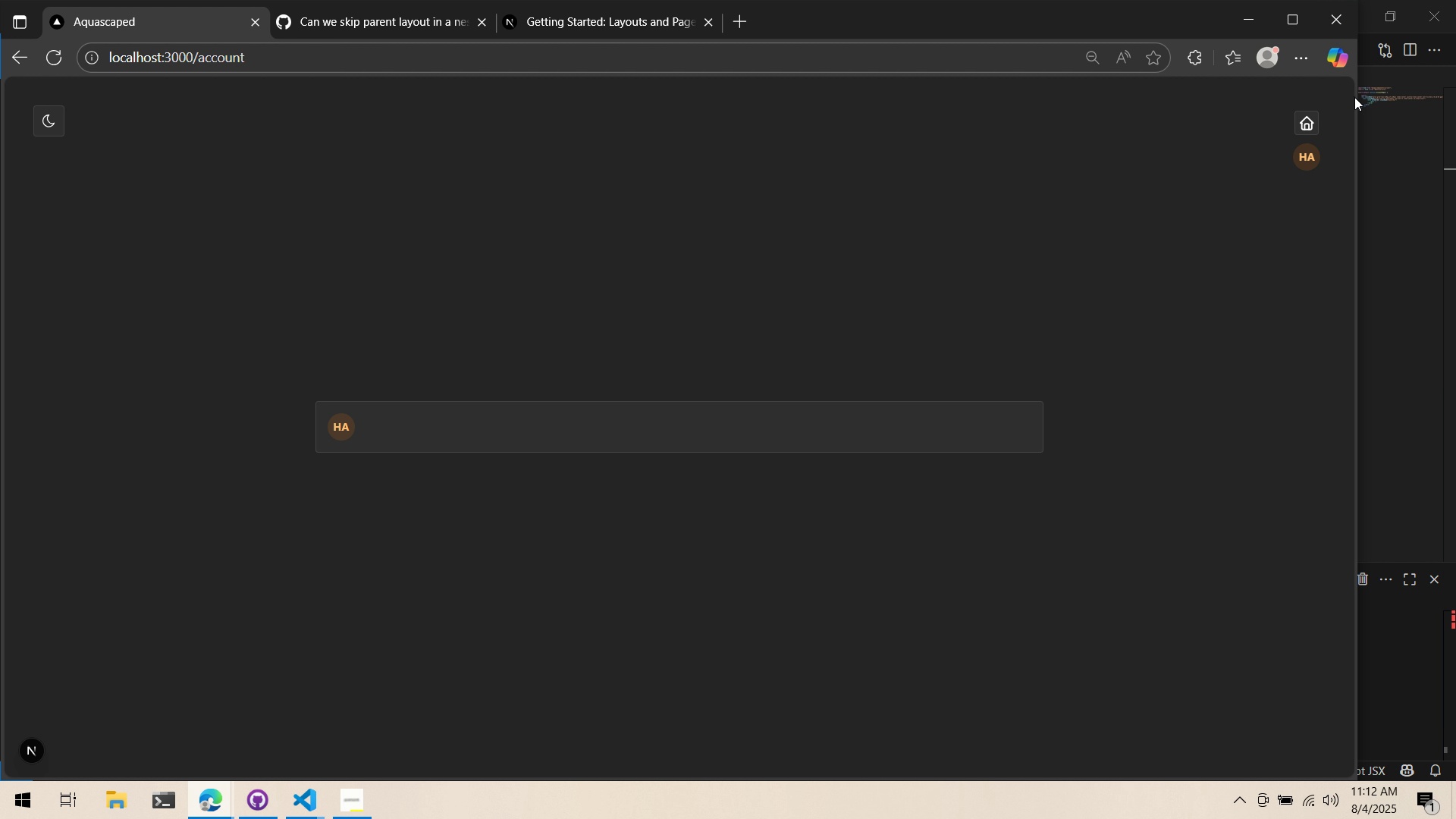 
left_click_drag(start_coordinate=[1358, 102], to_coordinate=[852, 160])
 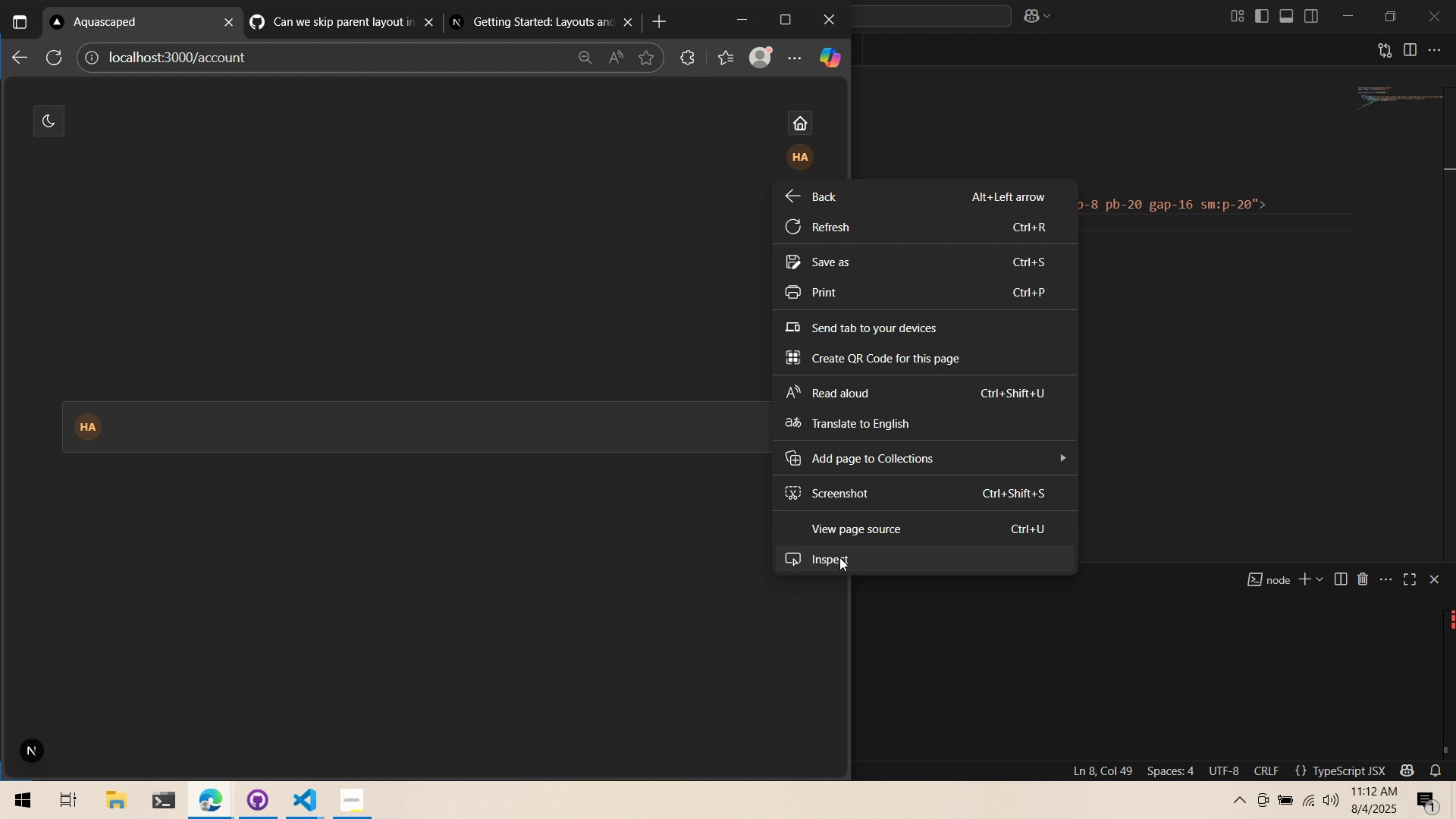 
left_click([843, 563])
 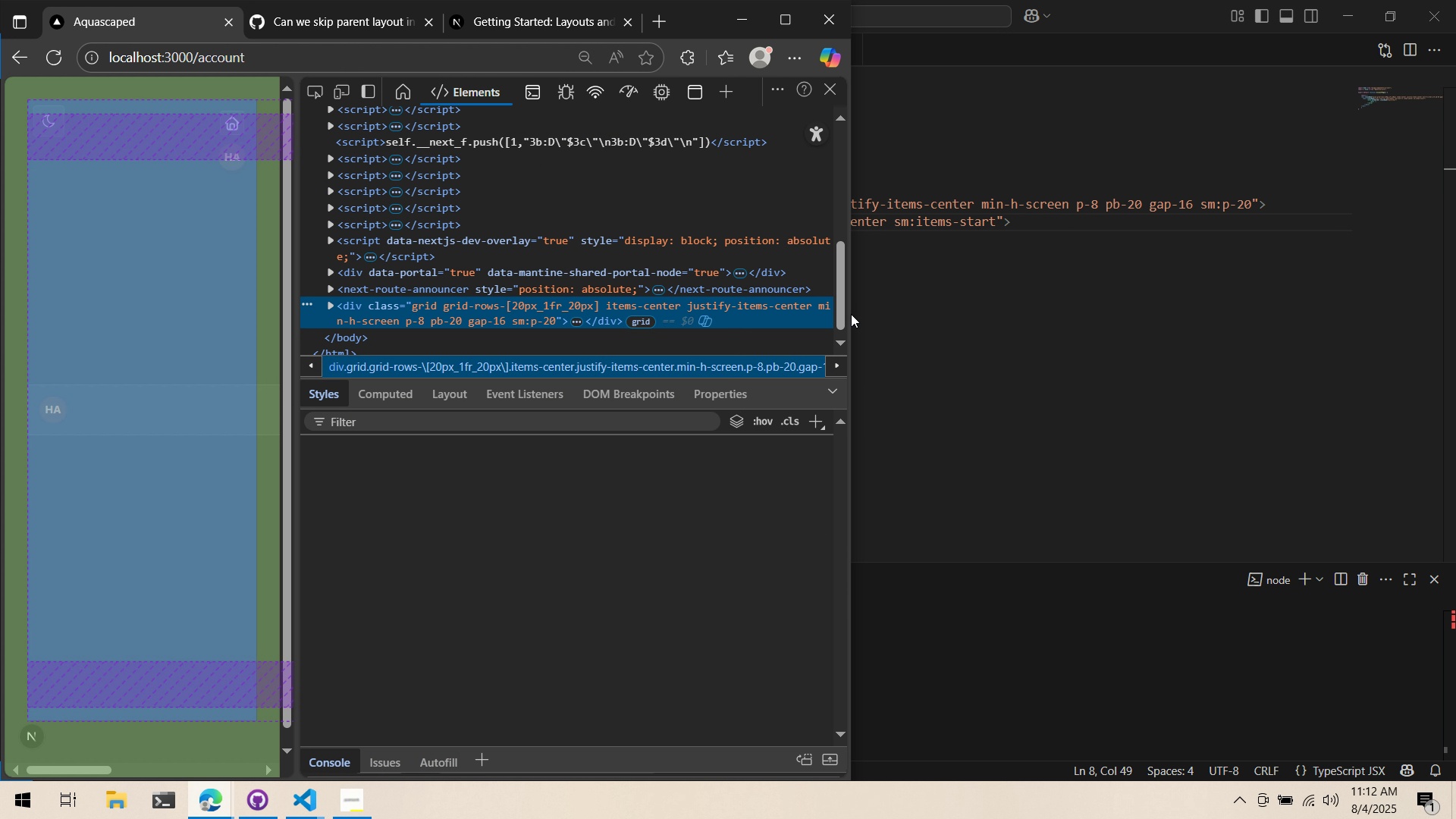 
left_click_drag(start_coordinate=[852, 316], to_coordinate=[1380, 266])
 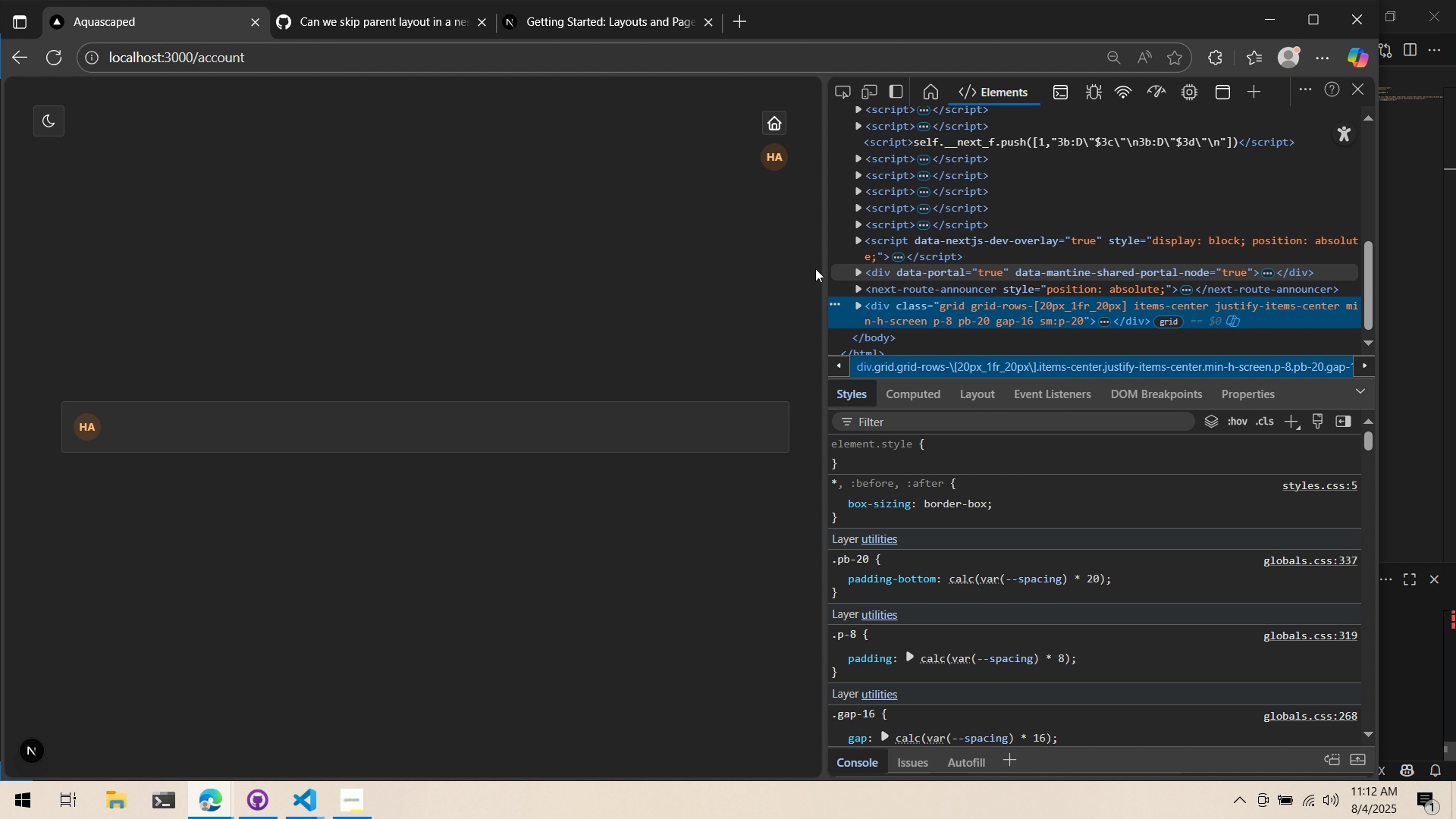 
left_click_drag(start_coordinate=[826, 267], to_coordinate=[824, 260])
 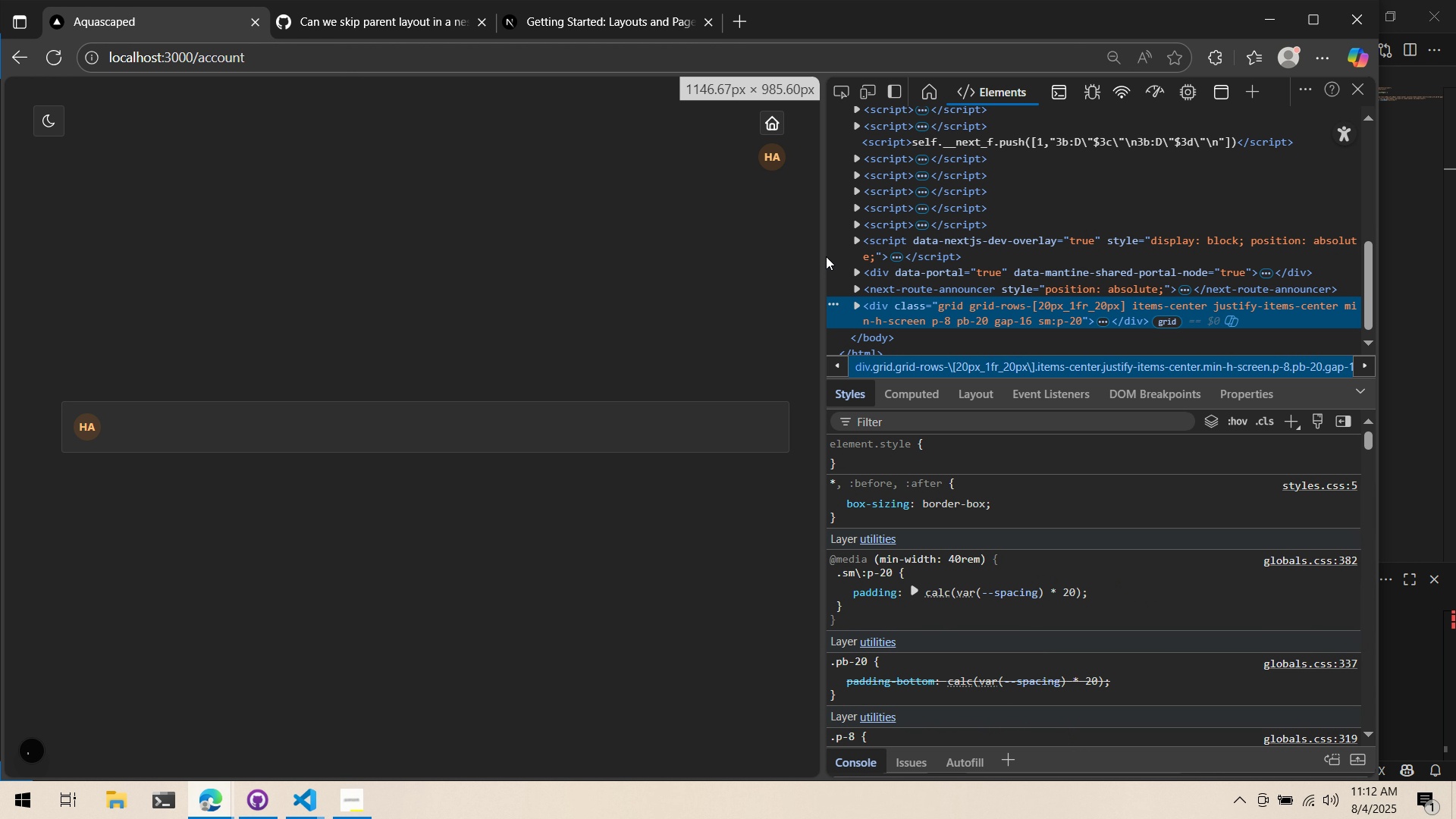 
key(Alt+AltLeft)
 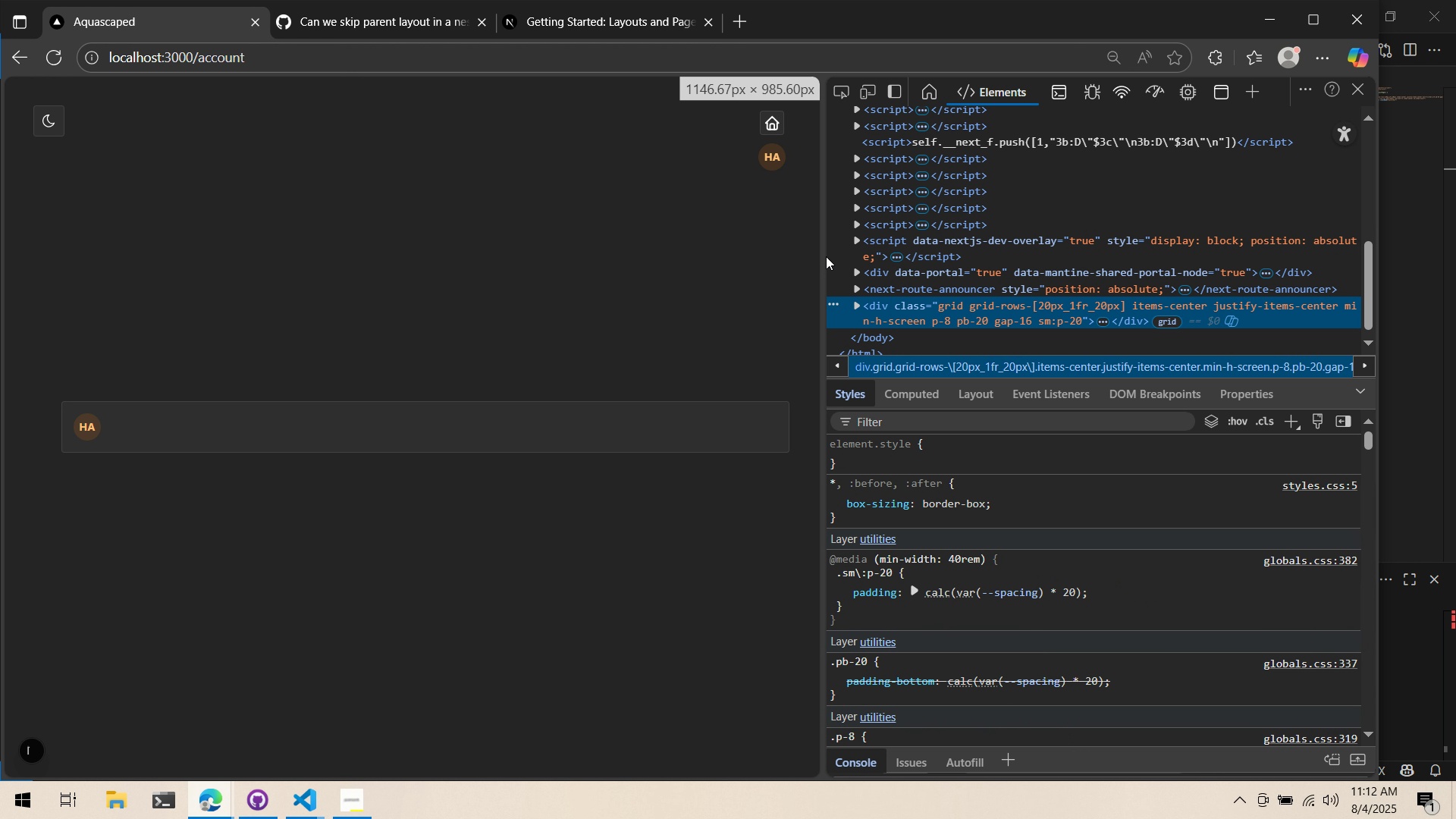 
key(Alt+Tab)
 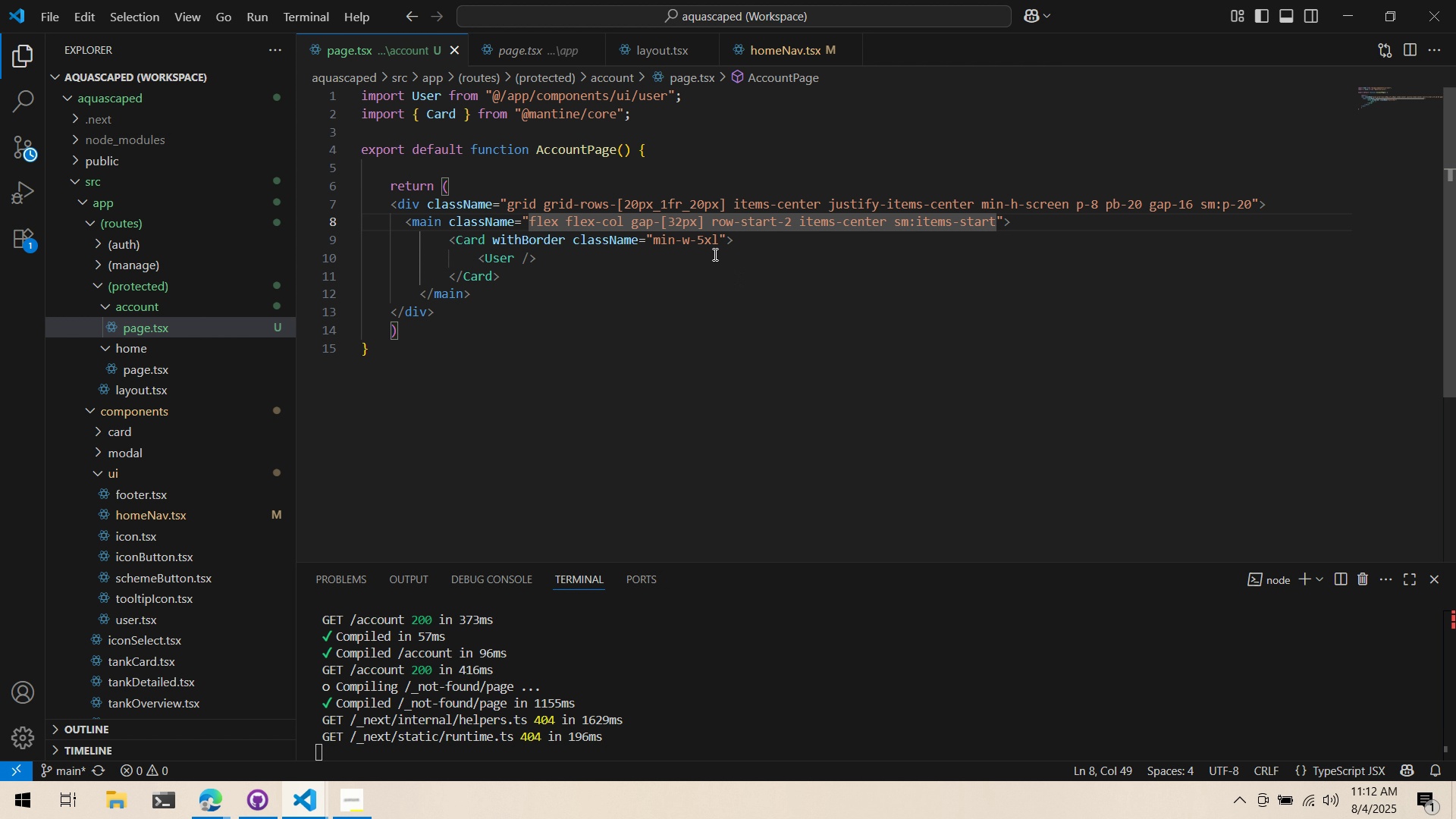 
left_click([723, 247])
 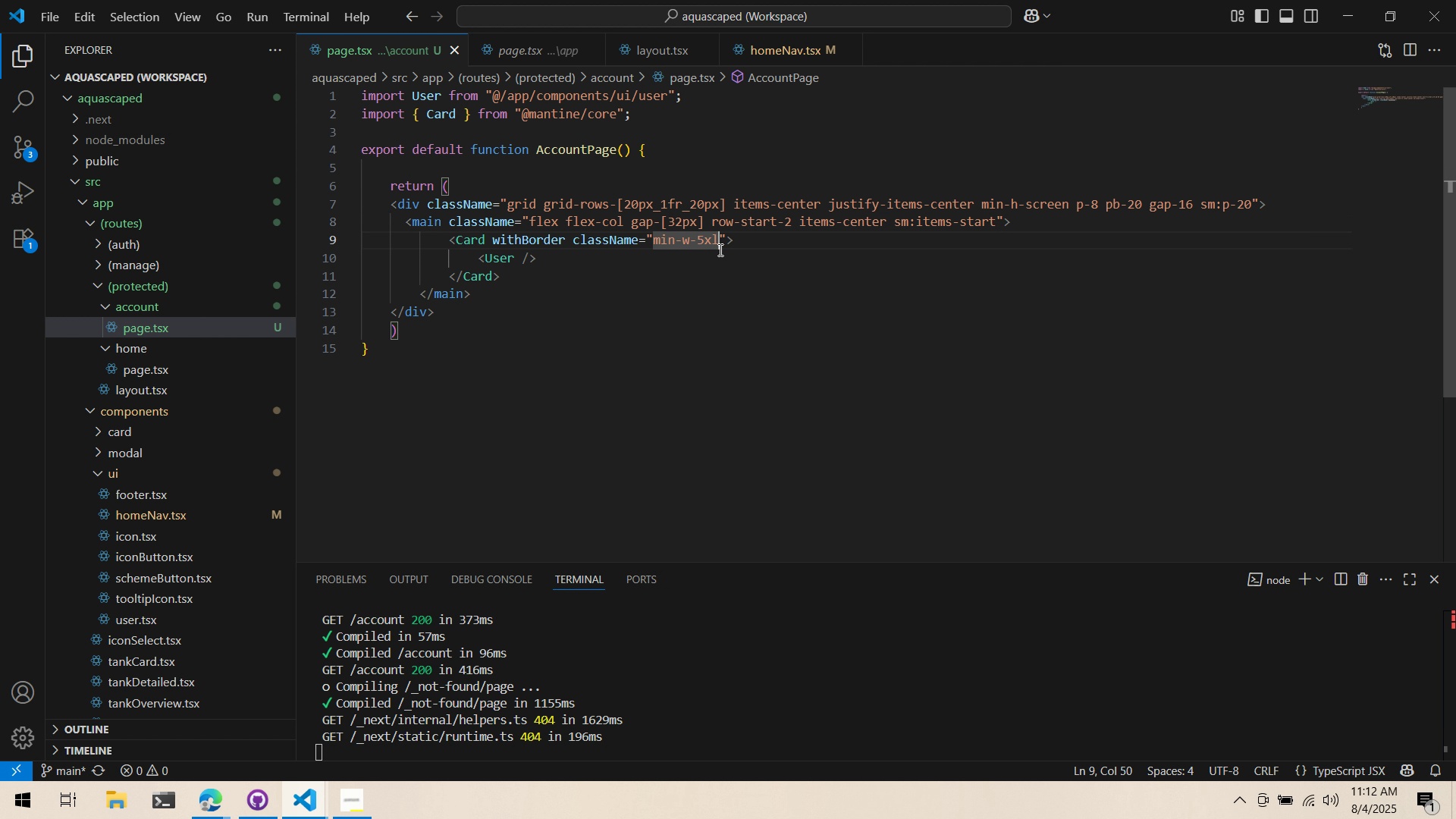 
type( md:j)
key(Backspace)
type(min-w-3xl)
 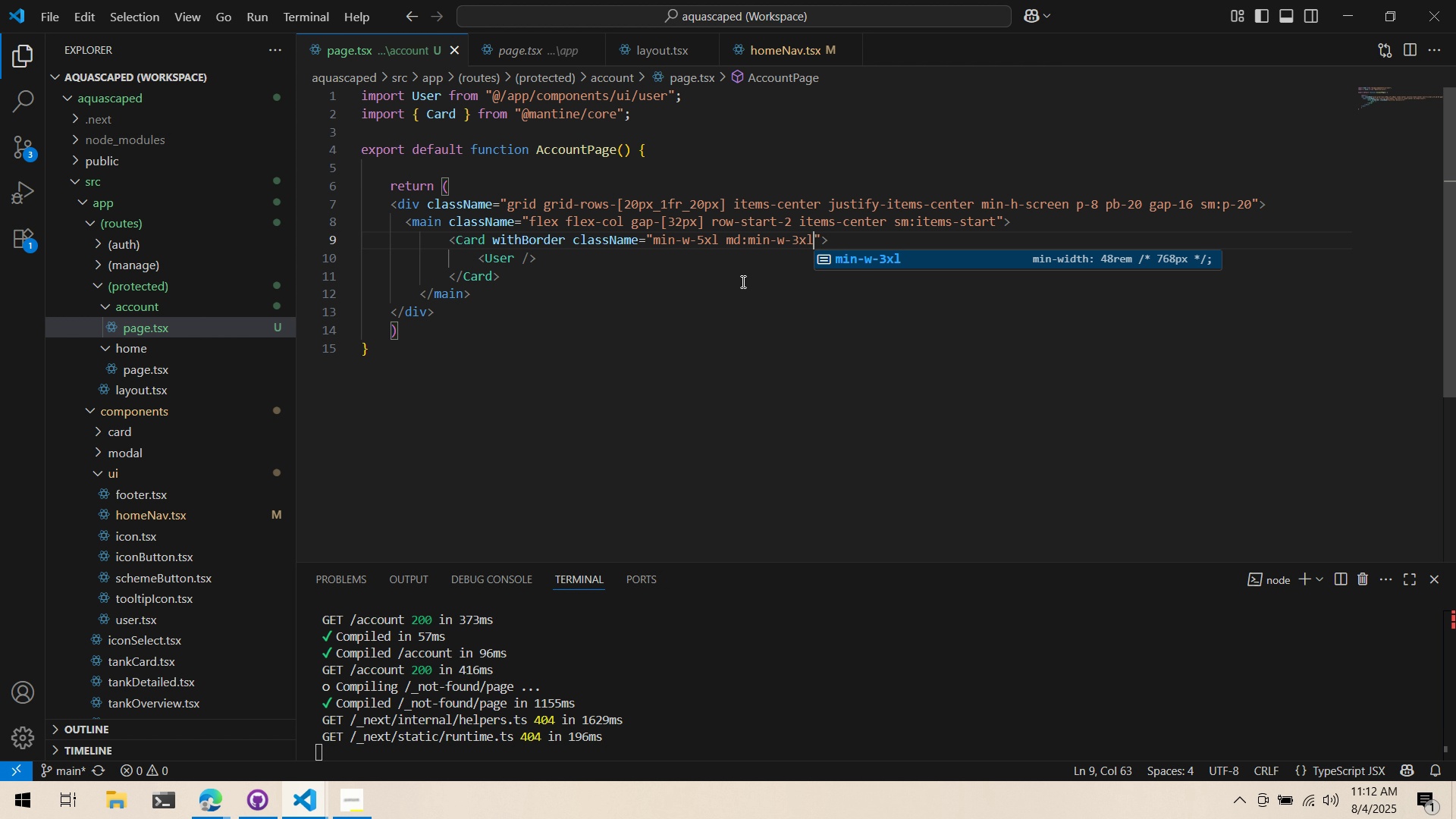 
 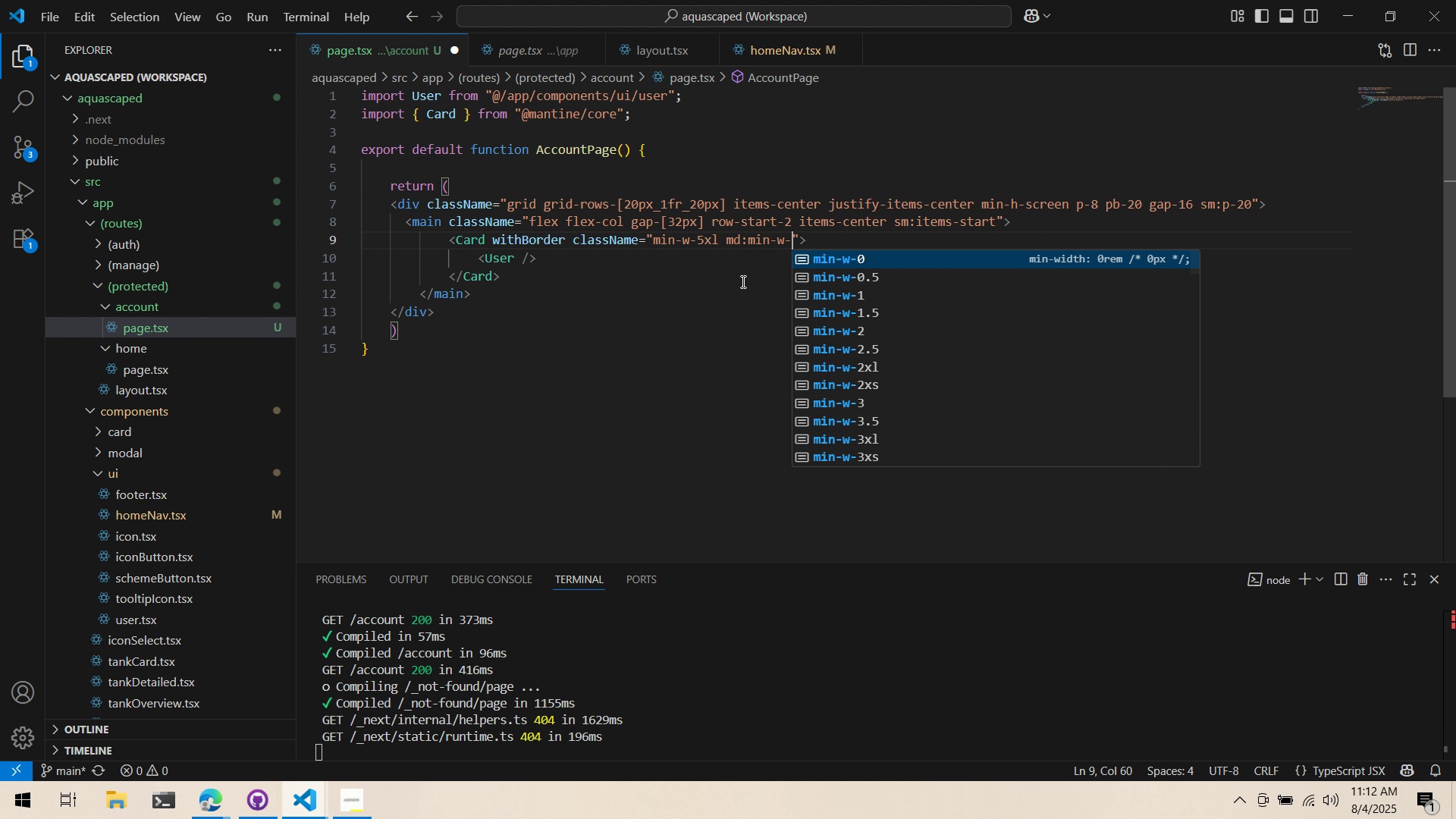 
key(Control+ControlLeft)
 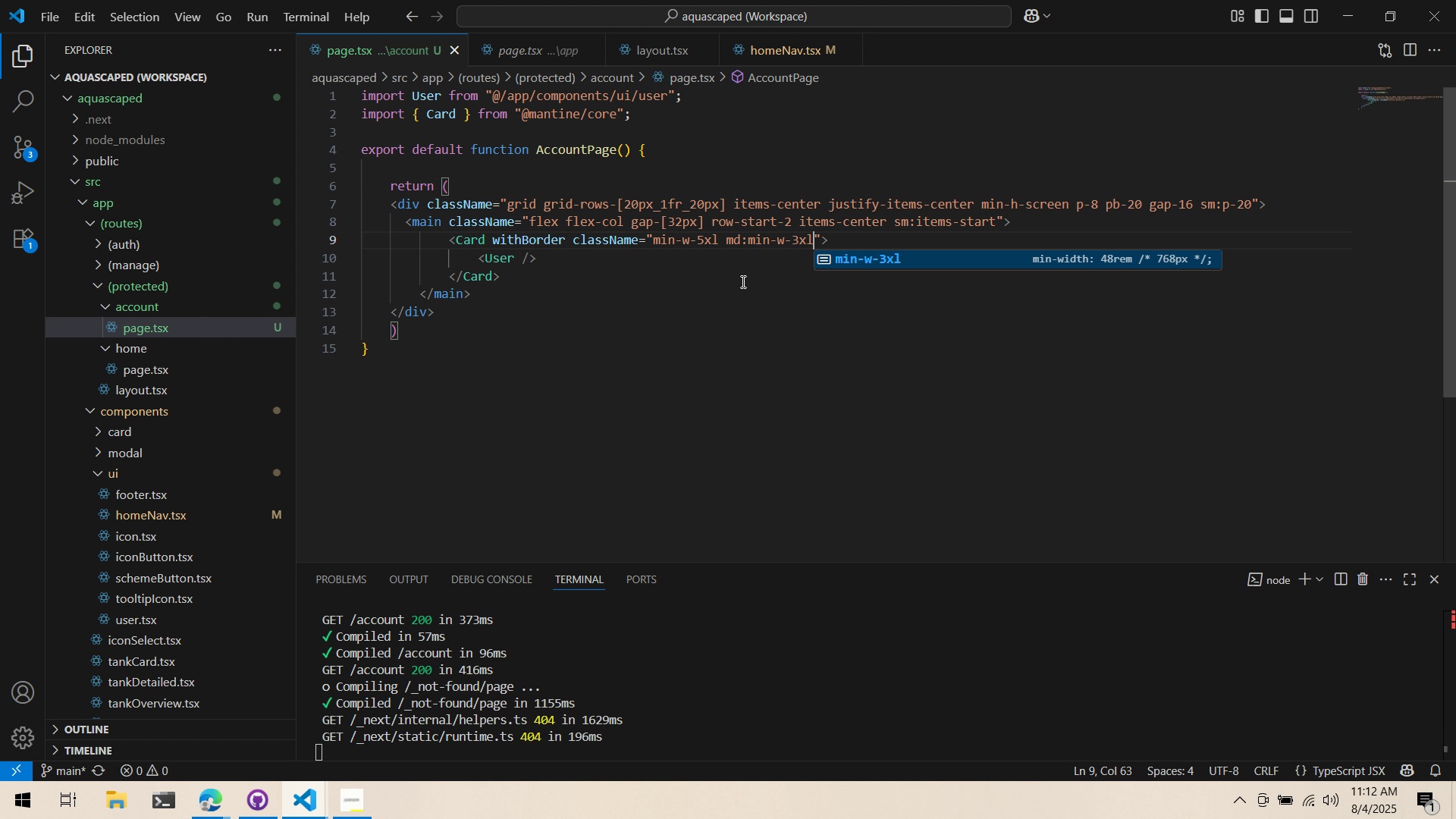 
key(Control+S)
 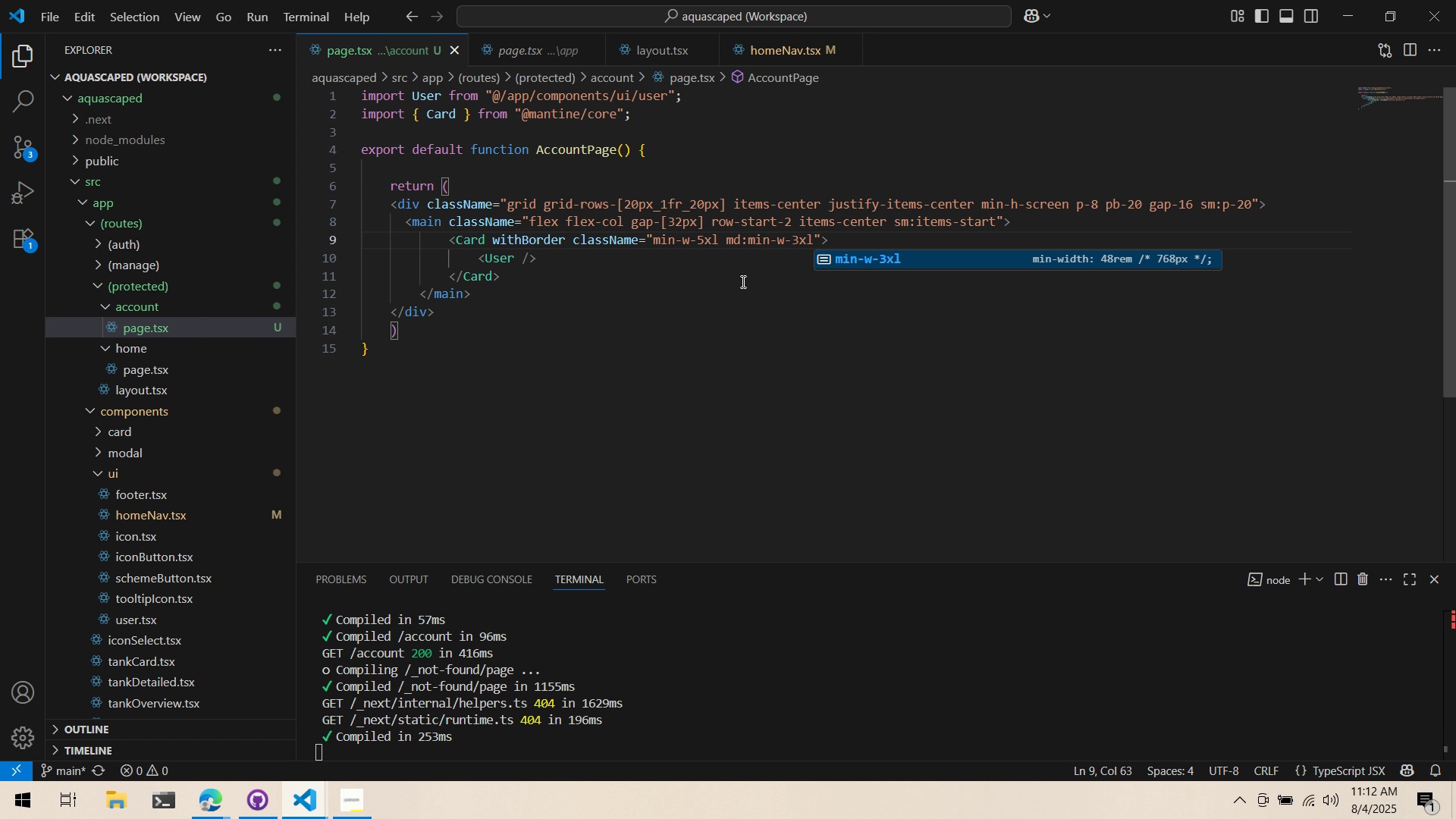 
key(Alt+AltLeft)
 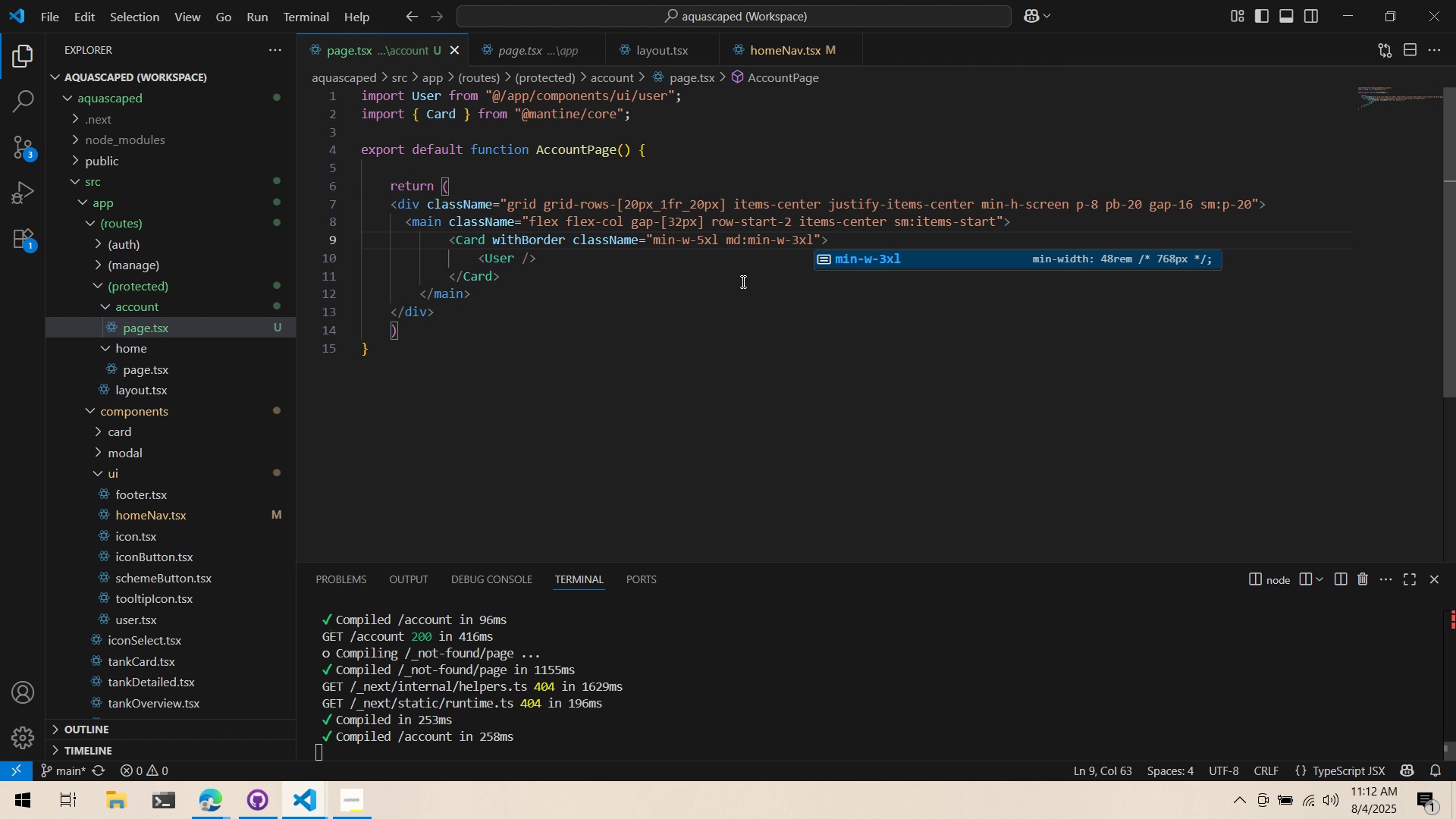 
key(Alt+Tab)
 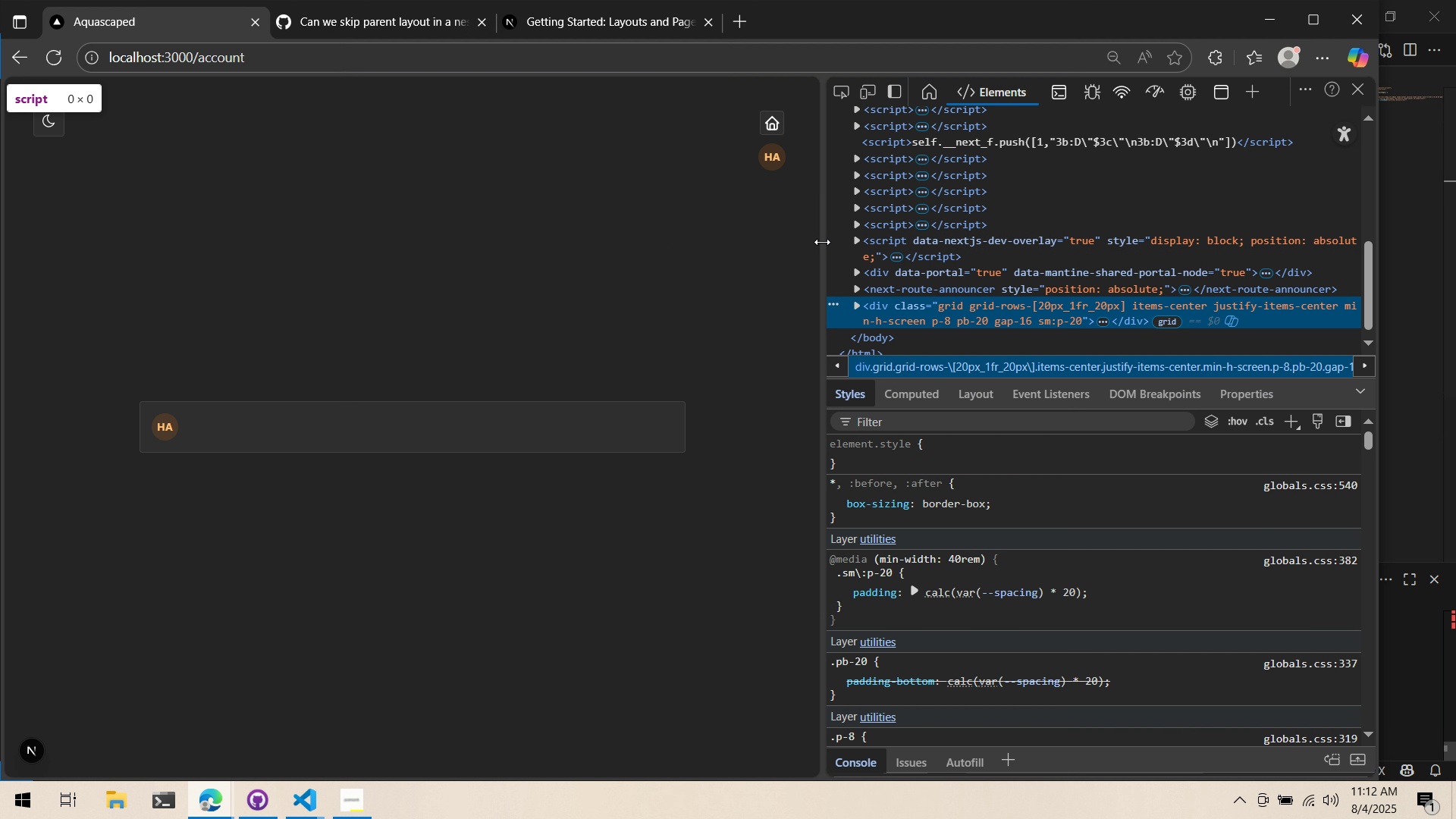 
left_click_drag(start_coordinate=[823, 242], to_coordinate=[978, 235])
 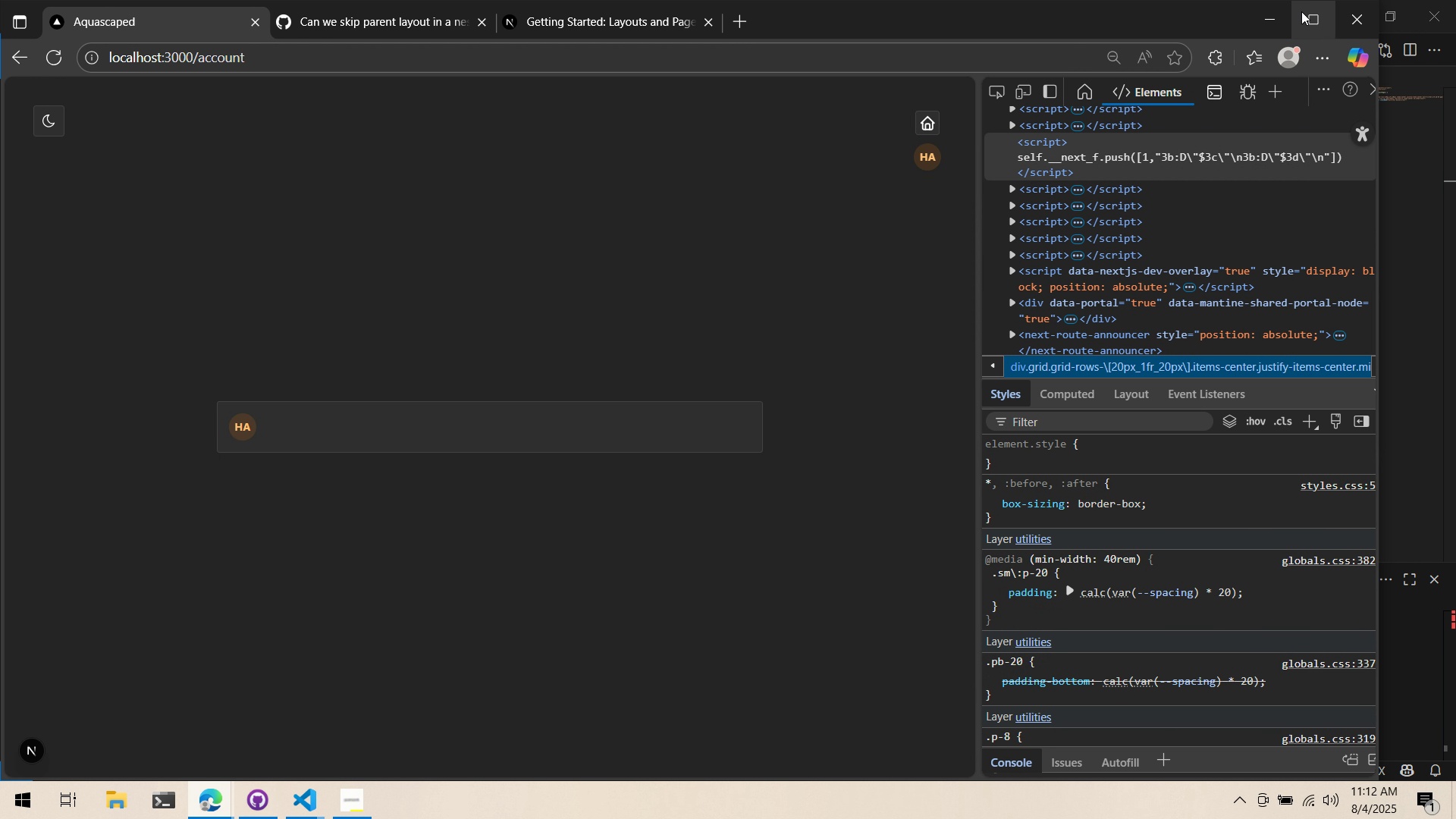 
left_click([1309, 15])
 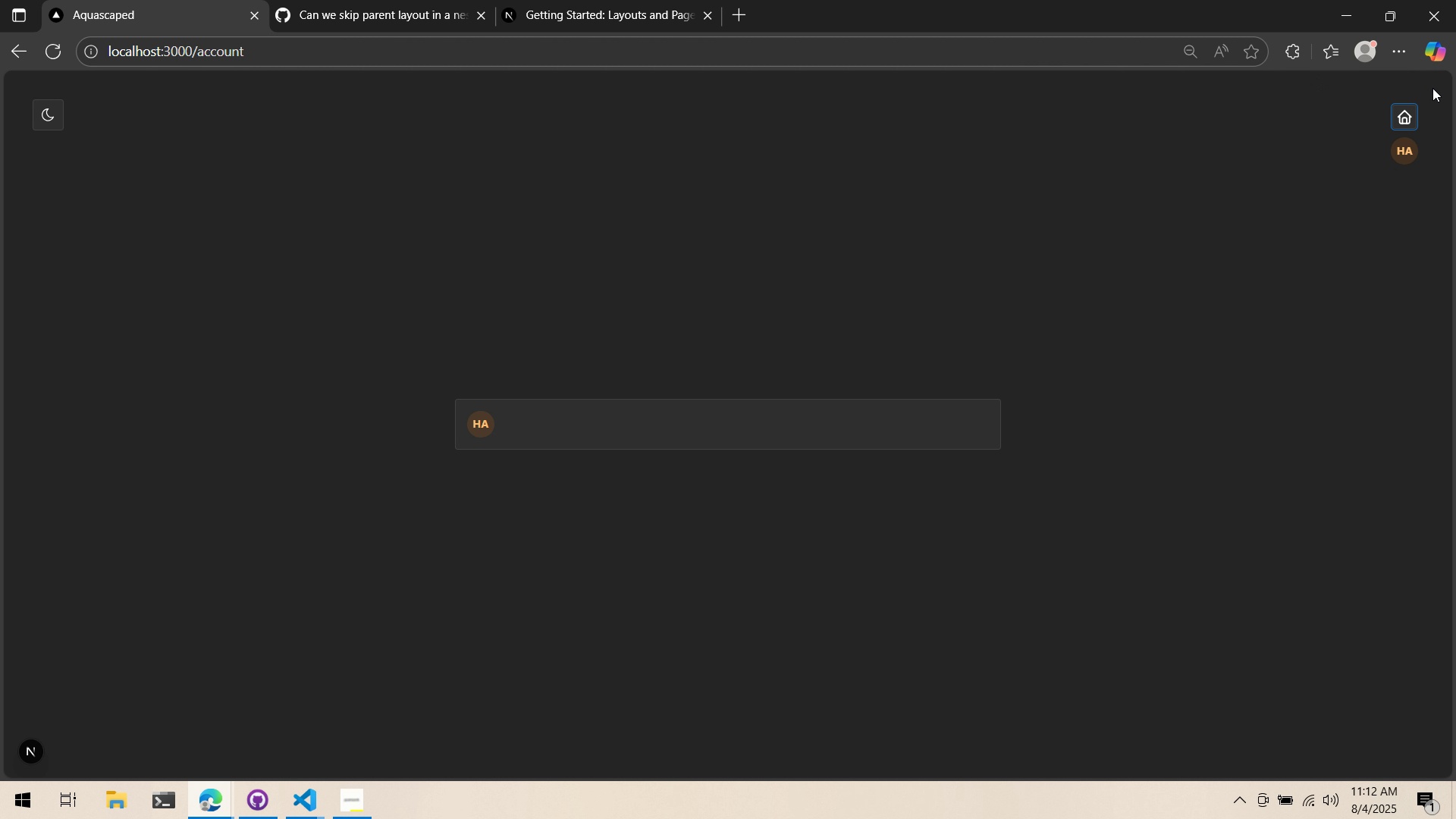 
left_click([1159, 0])
 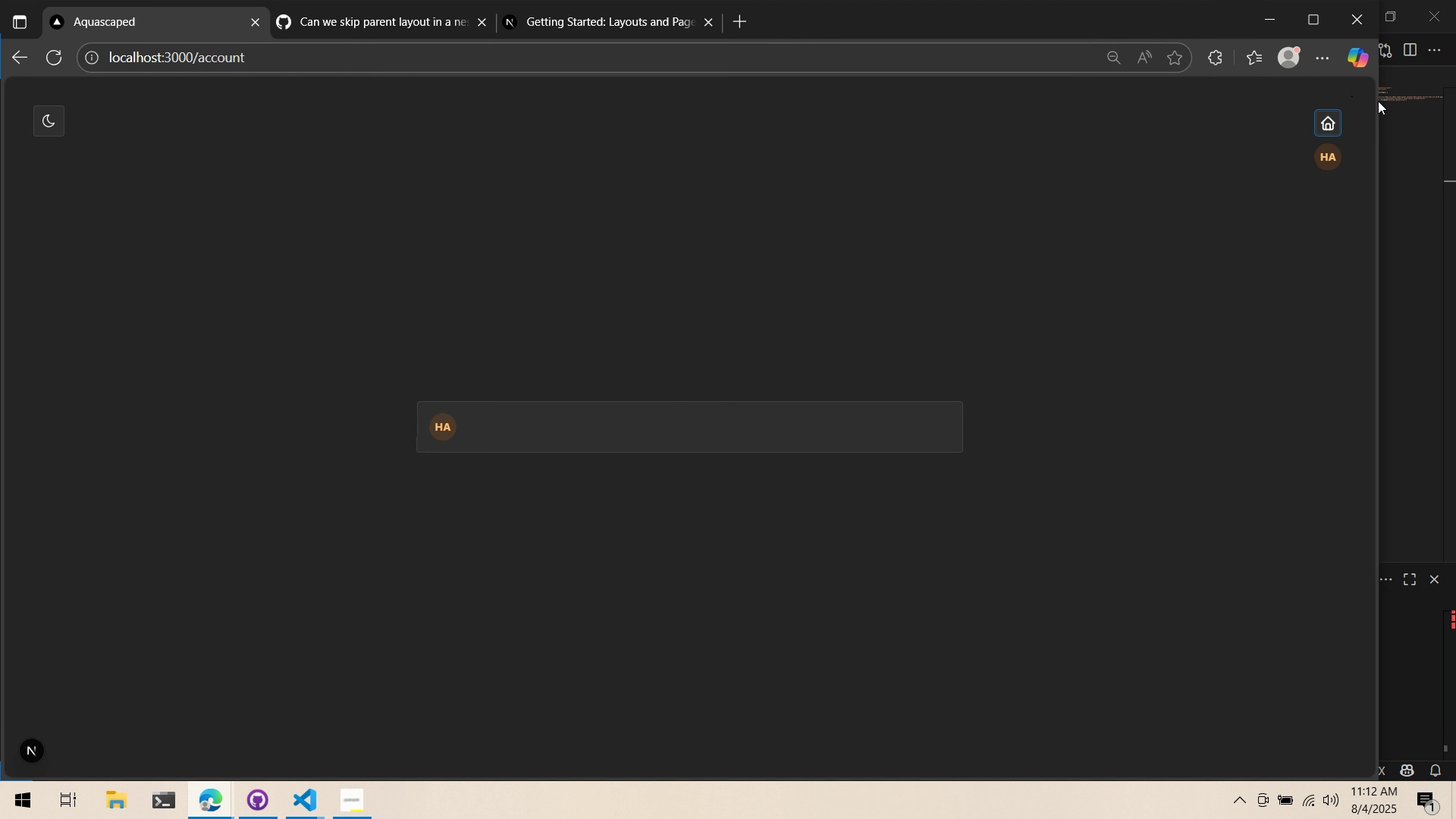 
left_click_drag(start_coordinate=[1380, 101], to_coordinate=[694, 85])
 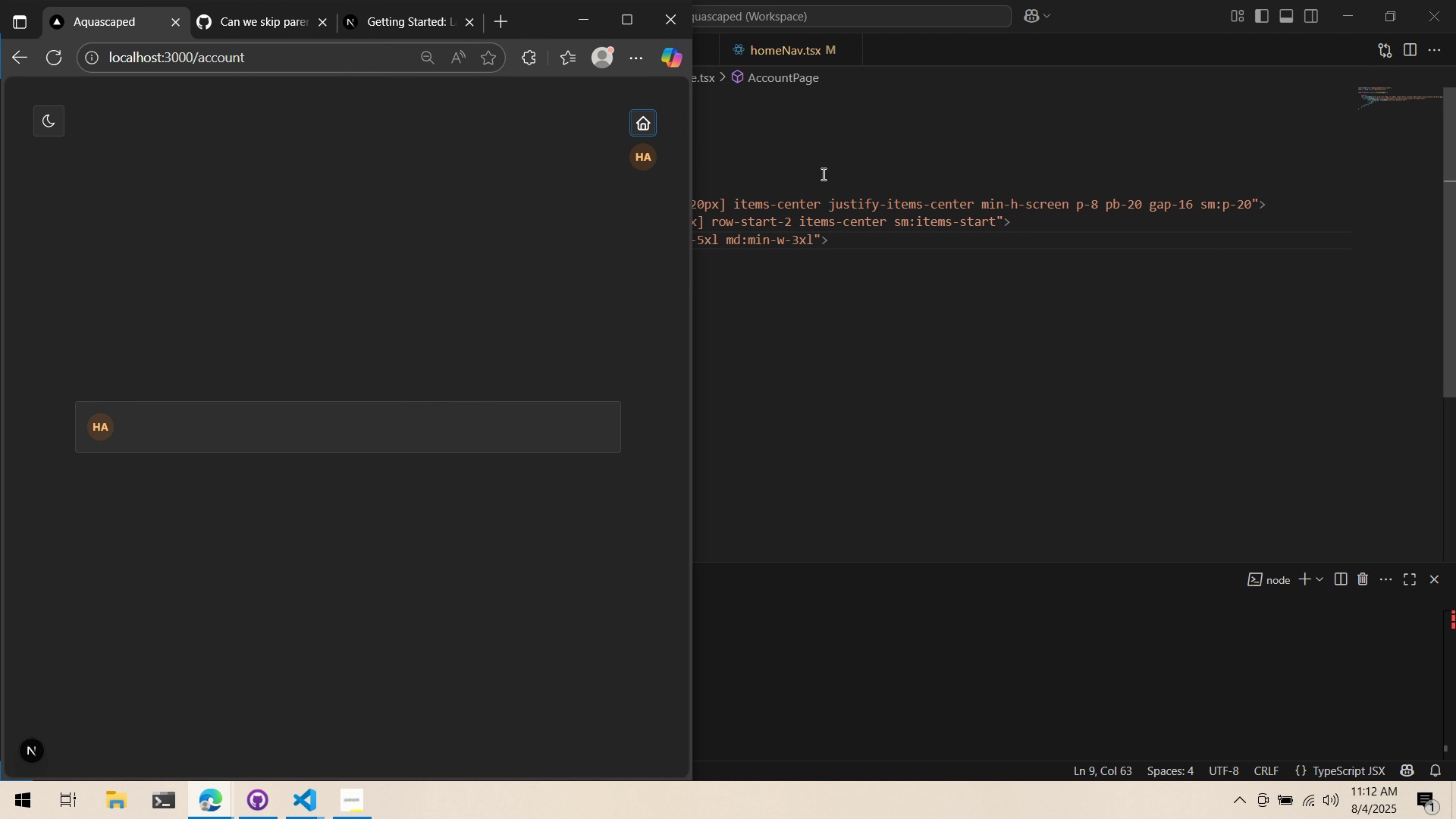 
left_click([822, 174])
 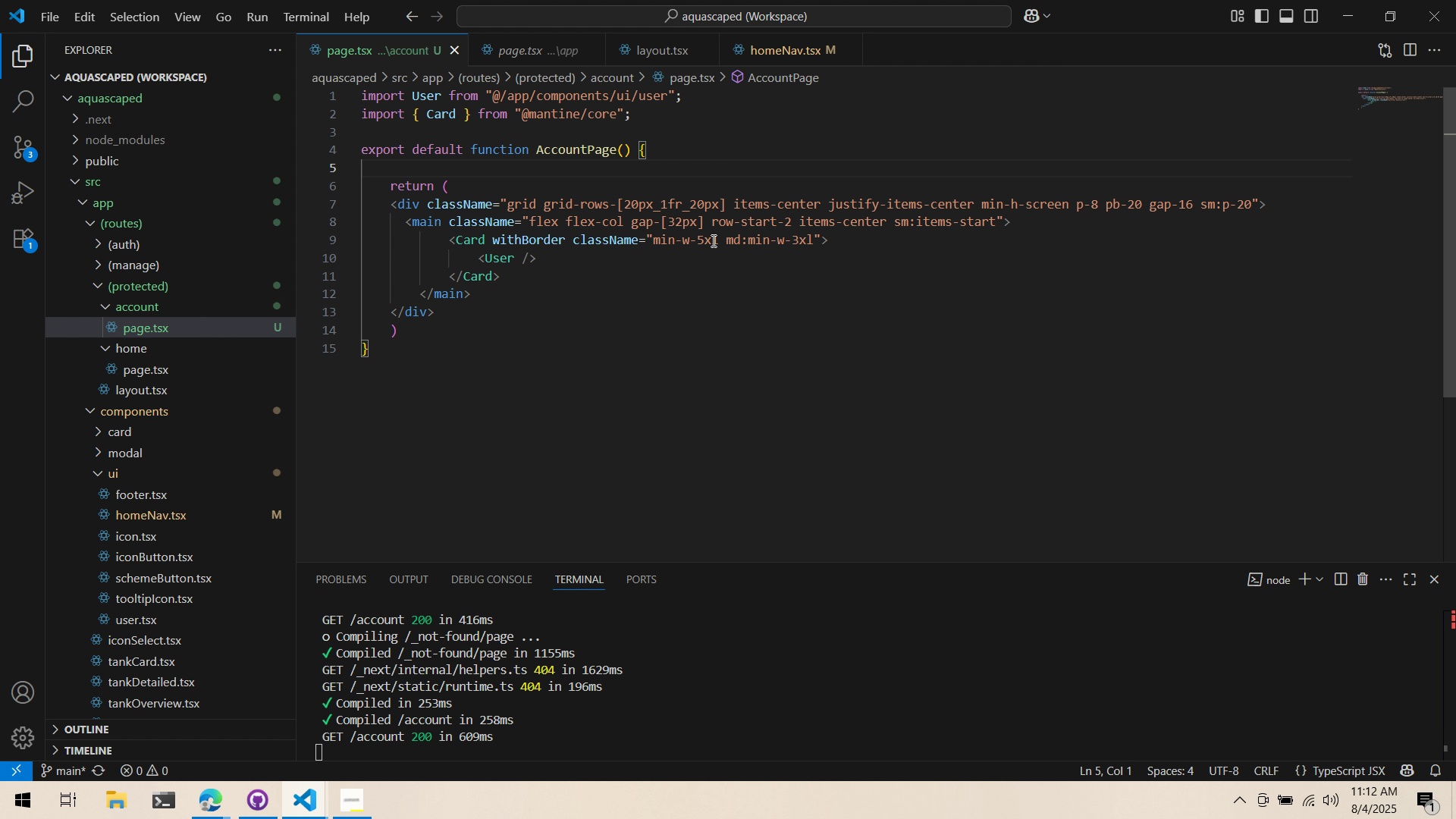 
left_click_drag(start_coordinate=[720, 243], to_coordinate=[695, 248])
 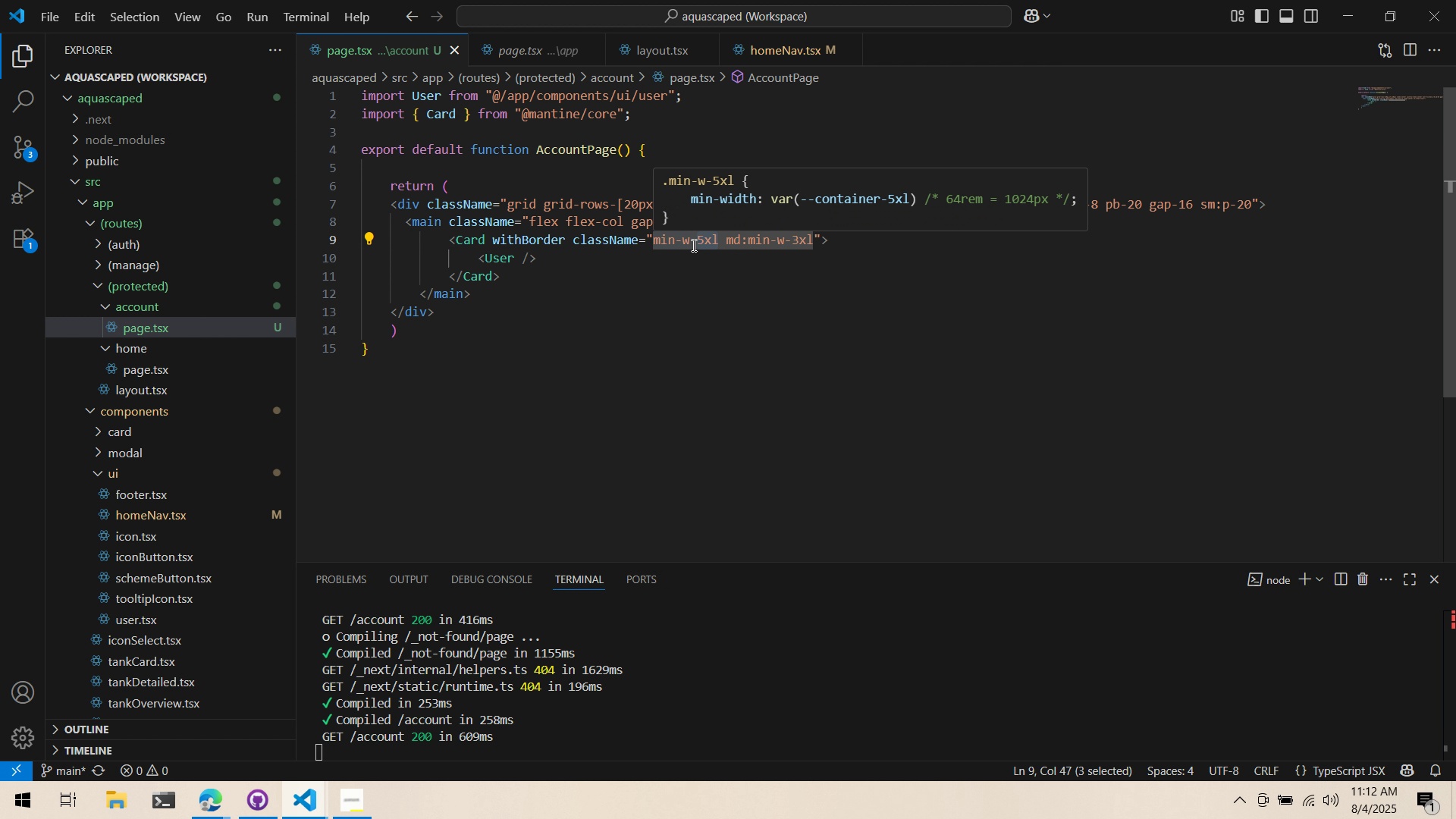 
type(xl)
key(Backspace)
key(Backspace)
key(Backspace)
type(-xl)
 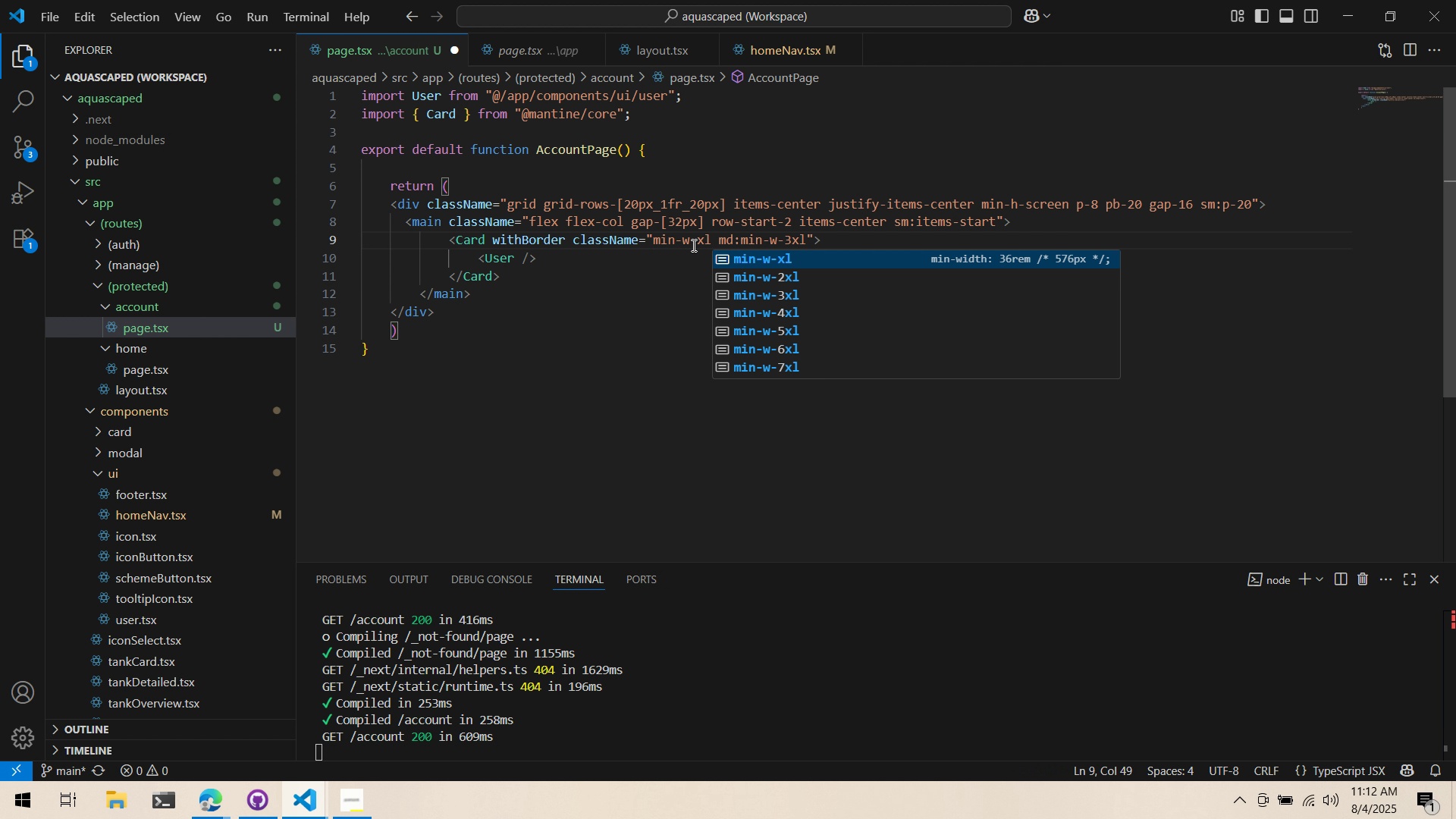 
key(Control+ControlLeft)
 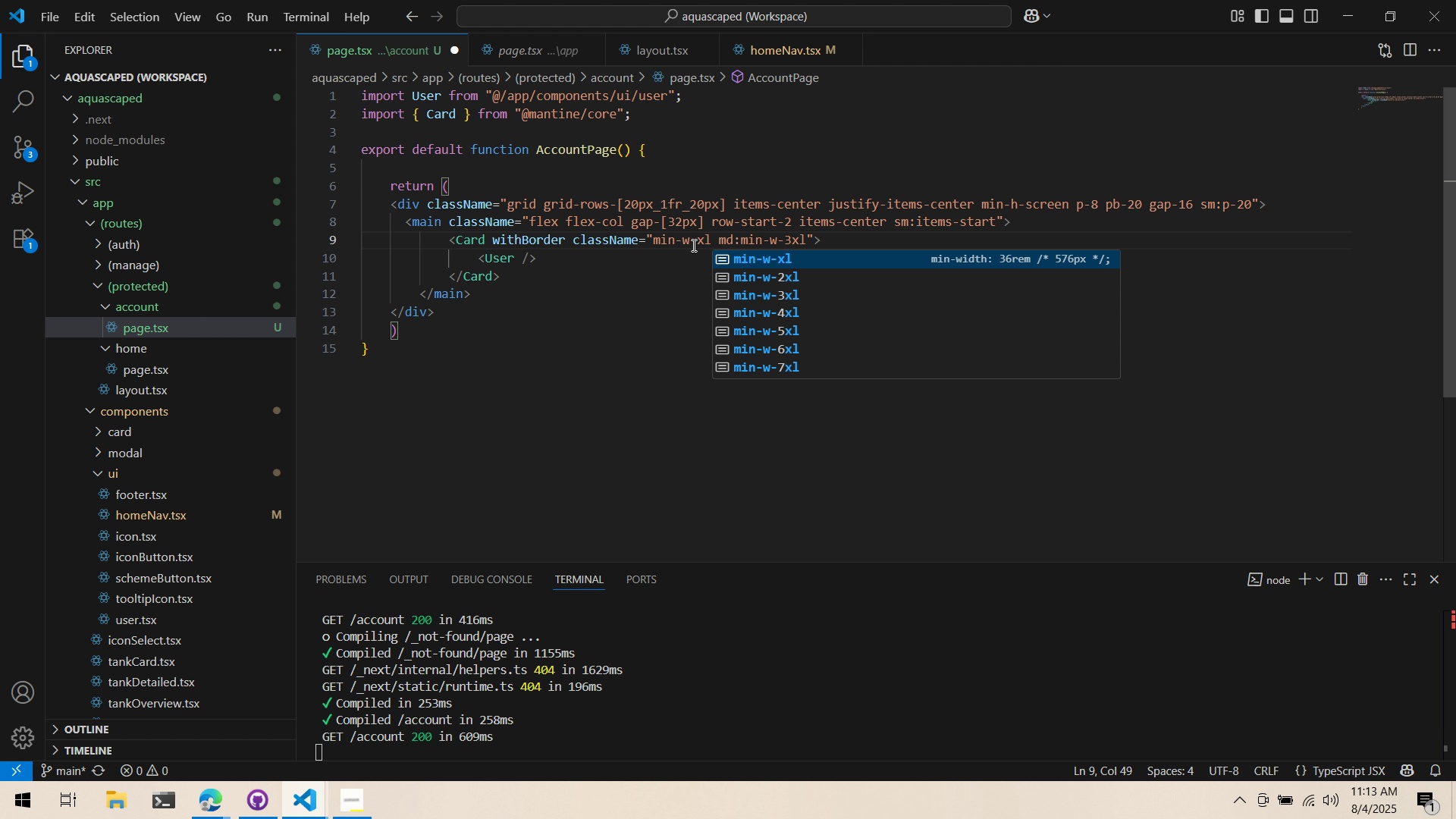 
key(Control+S)
 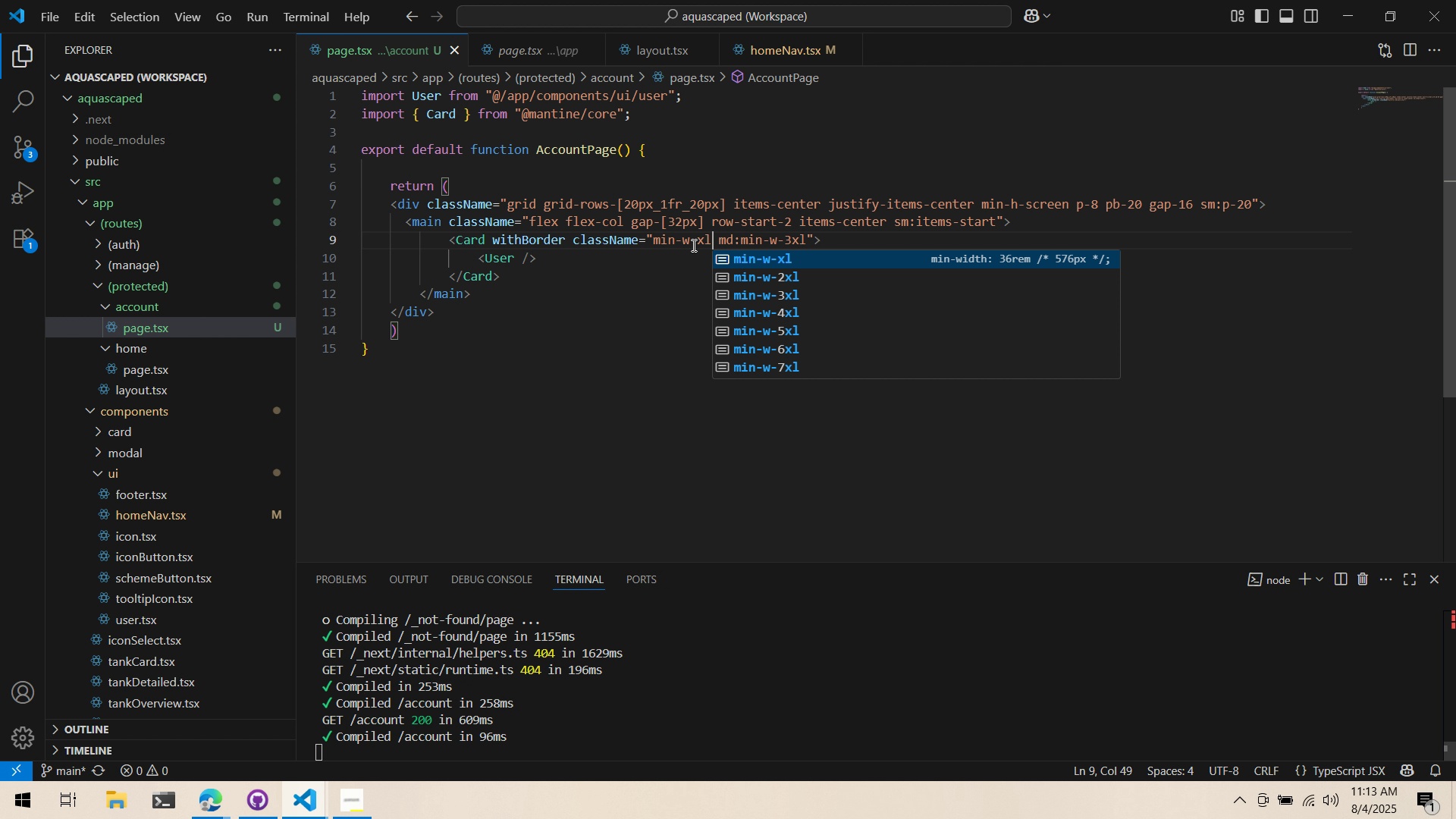 
key(Alt+AltLeft)
 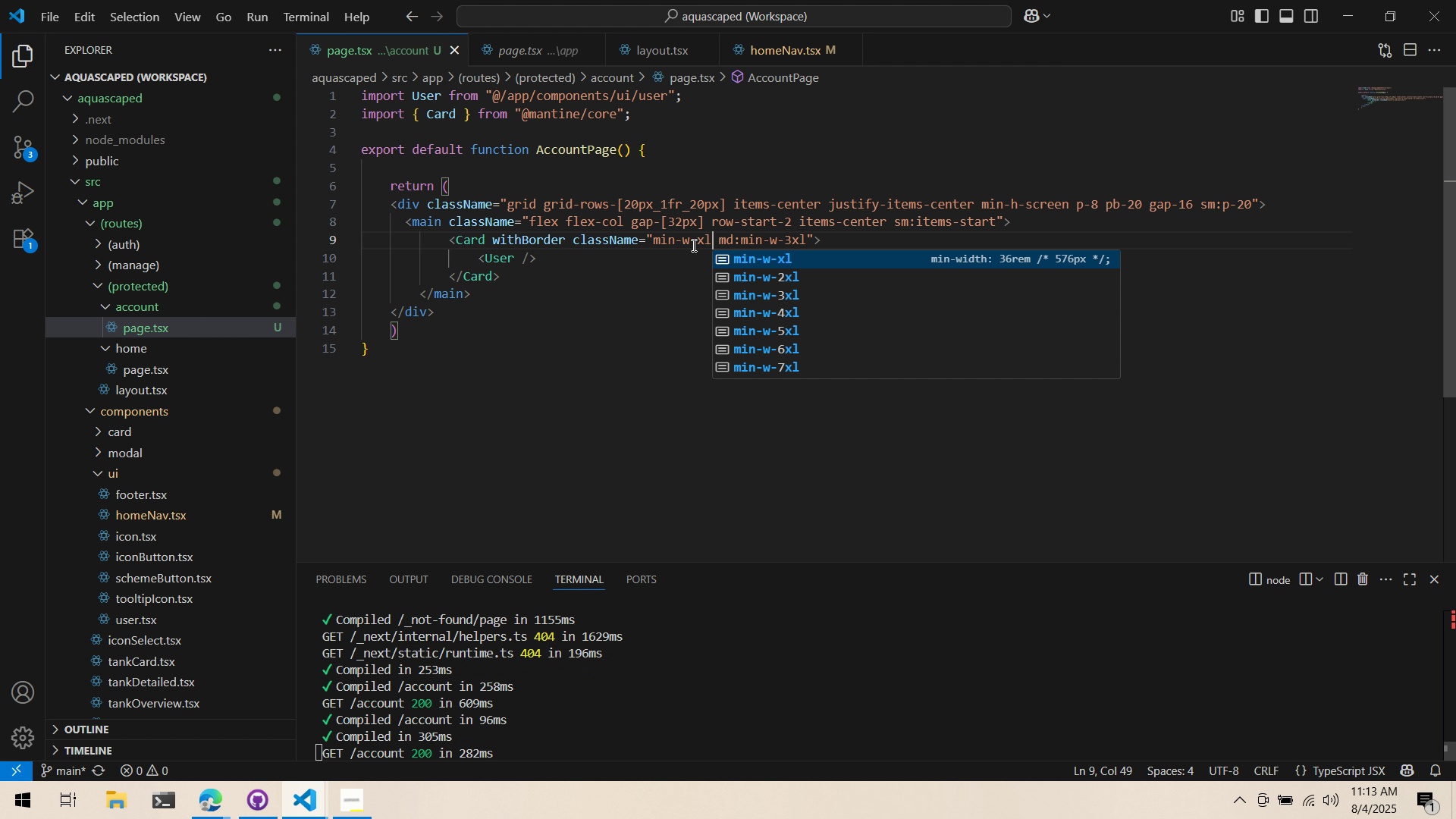 
key(Alt+Tab)
 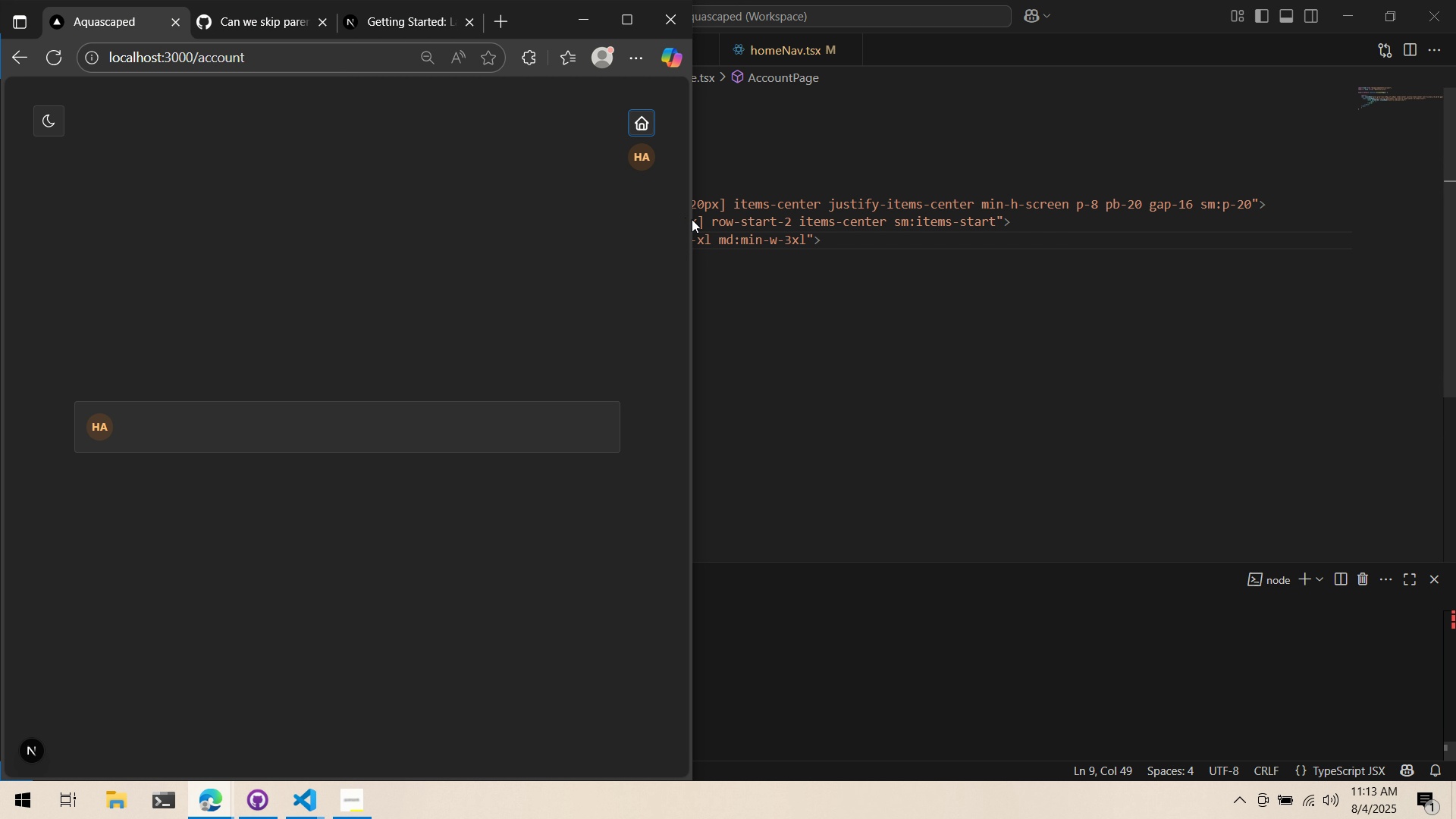 
left_click_drag(start_coordinate=[694, 220], to_coordinate=[440, 251])
 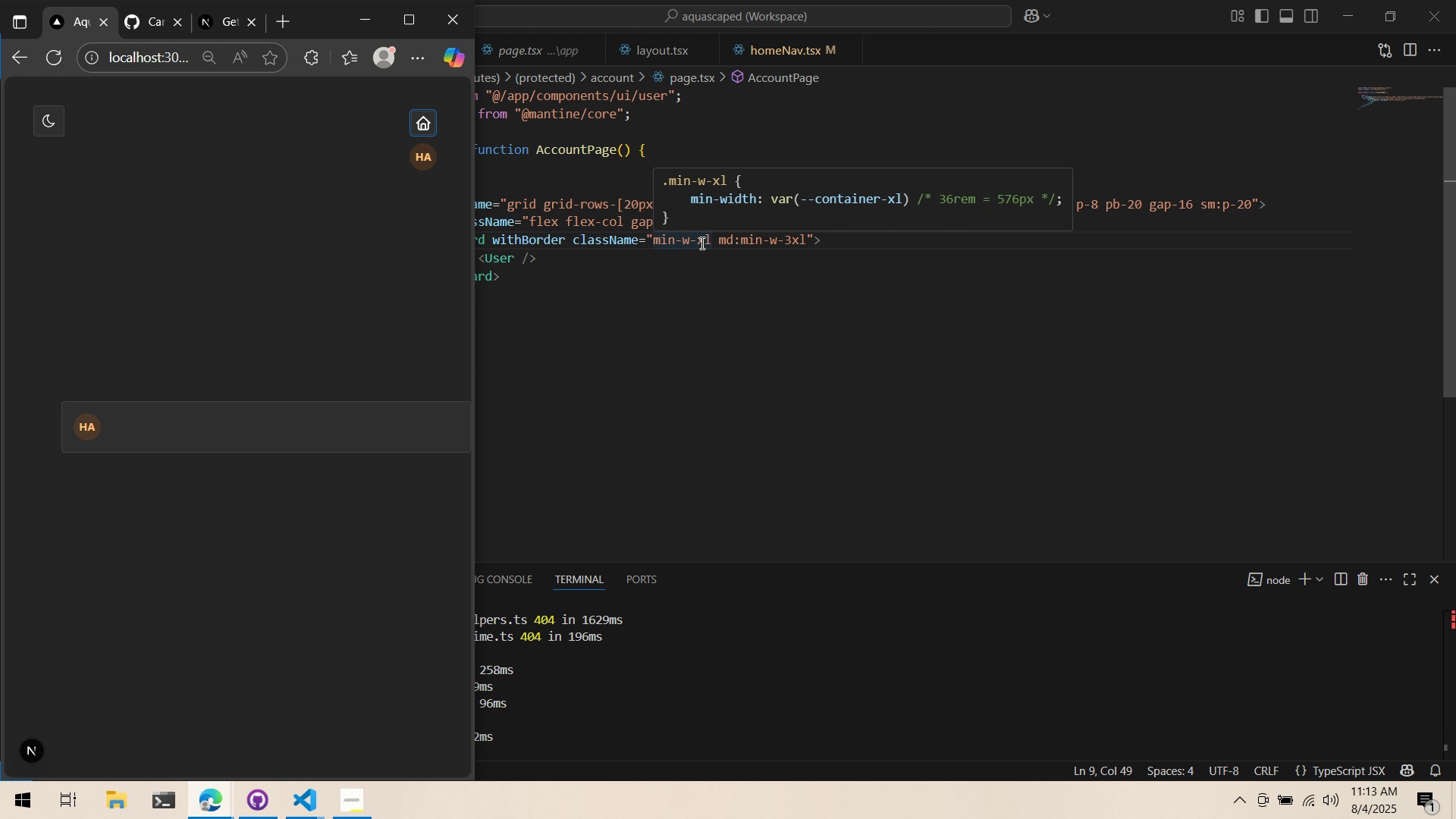 
double_click([704, 243])
 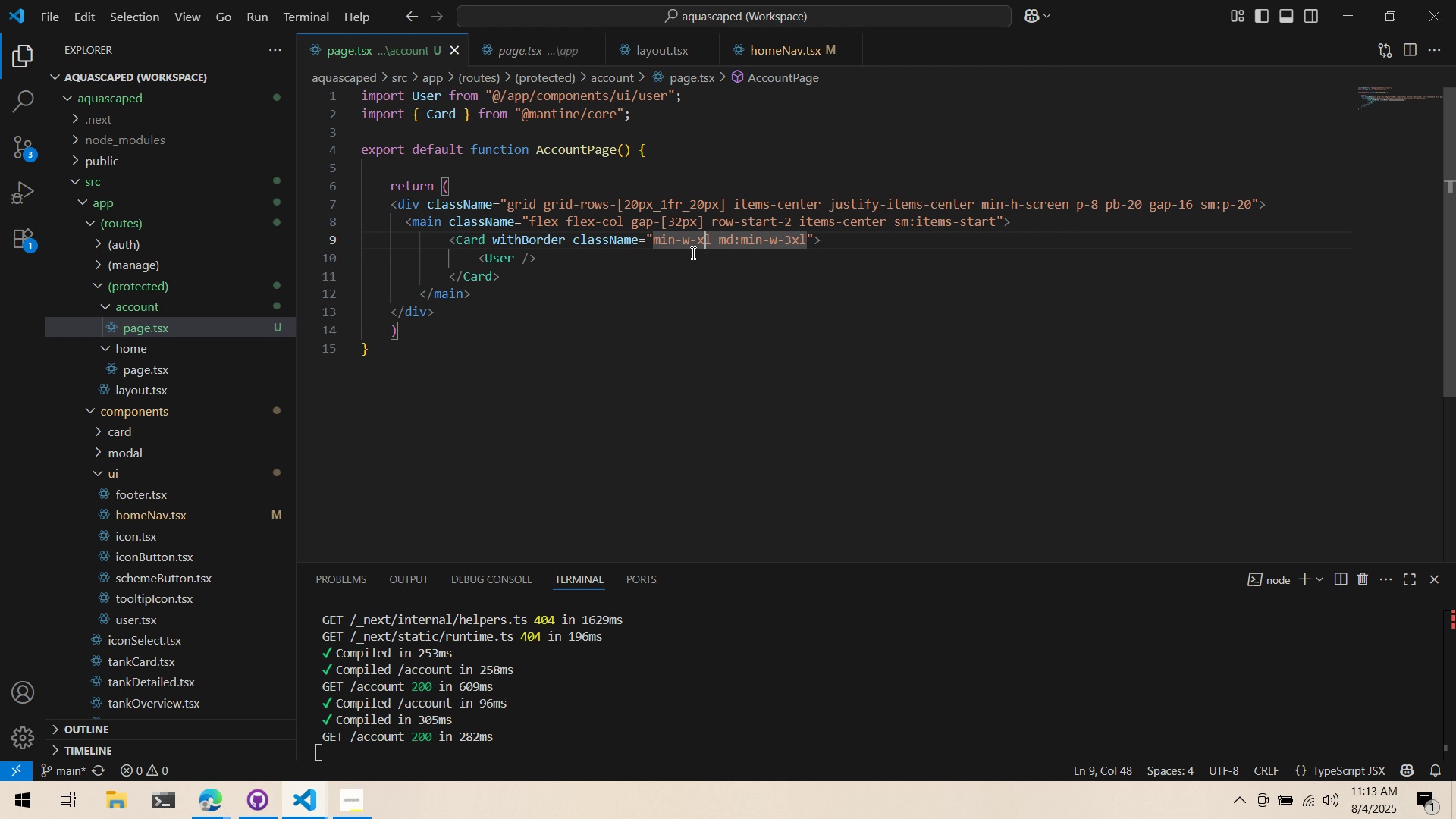 
key(Backspace)
 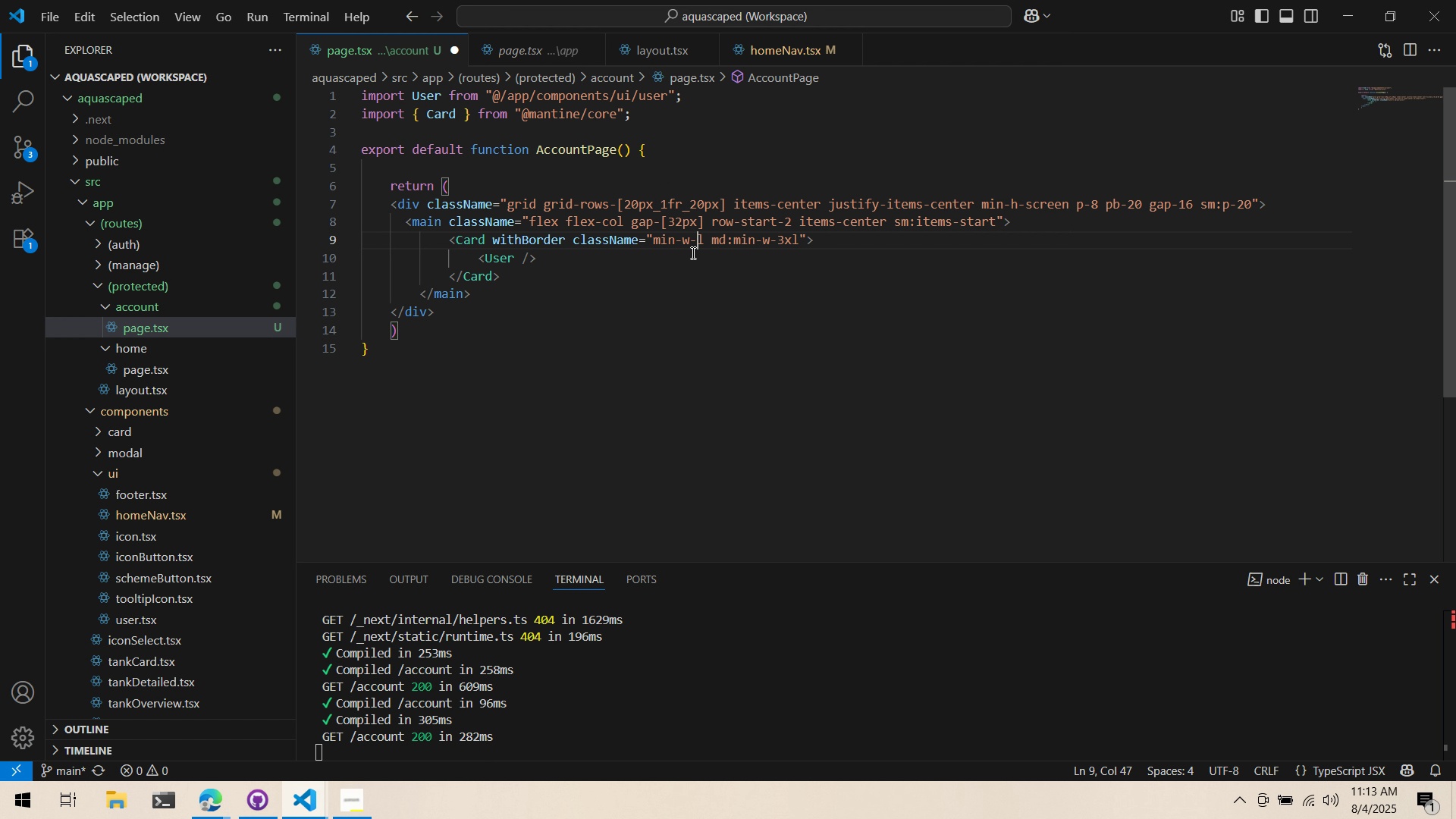 
key(Control+ControlLeft)
 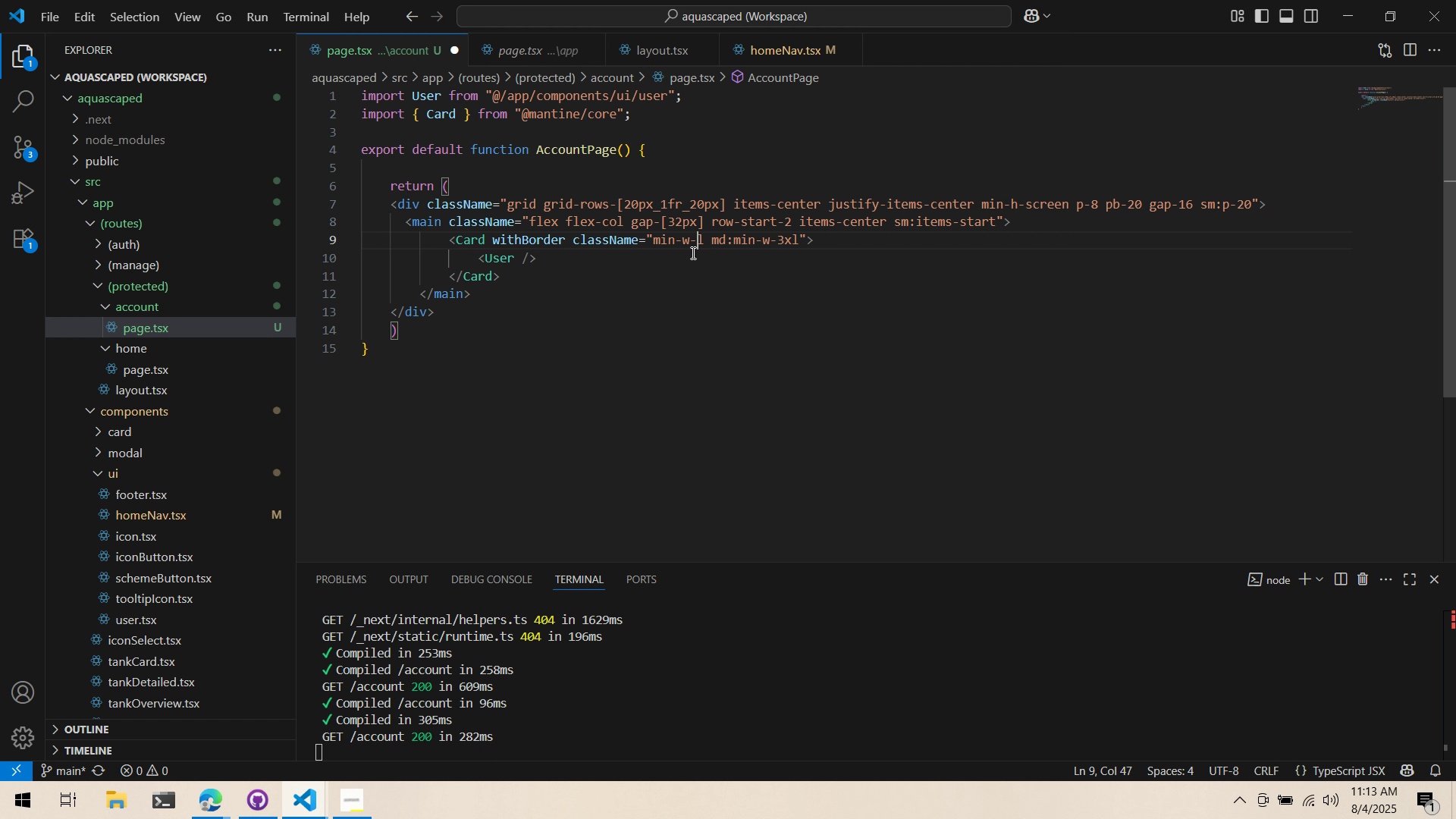 
key(Control+S)
 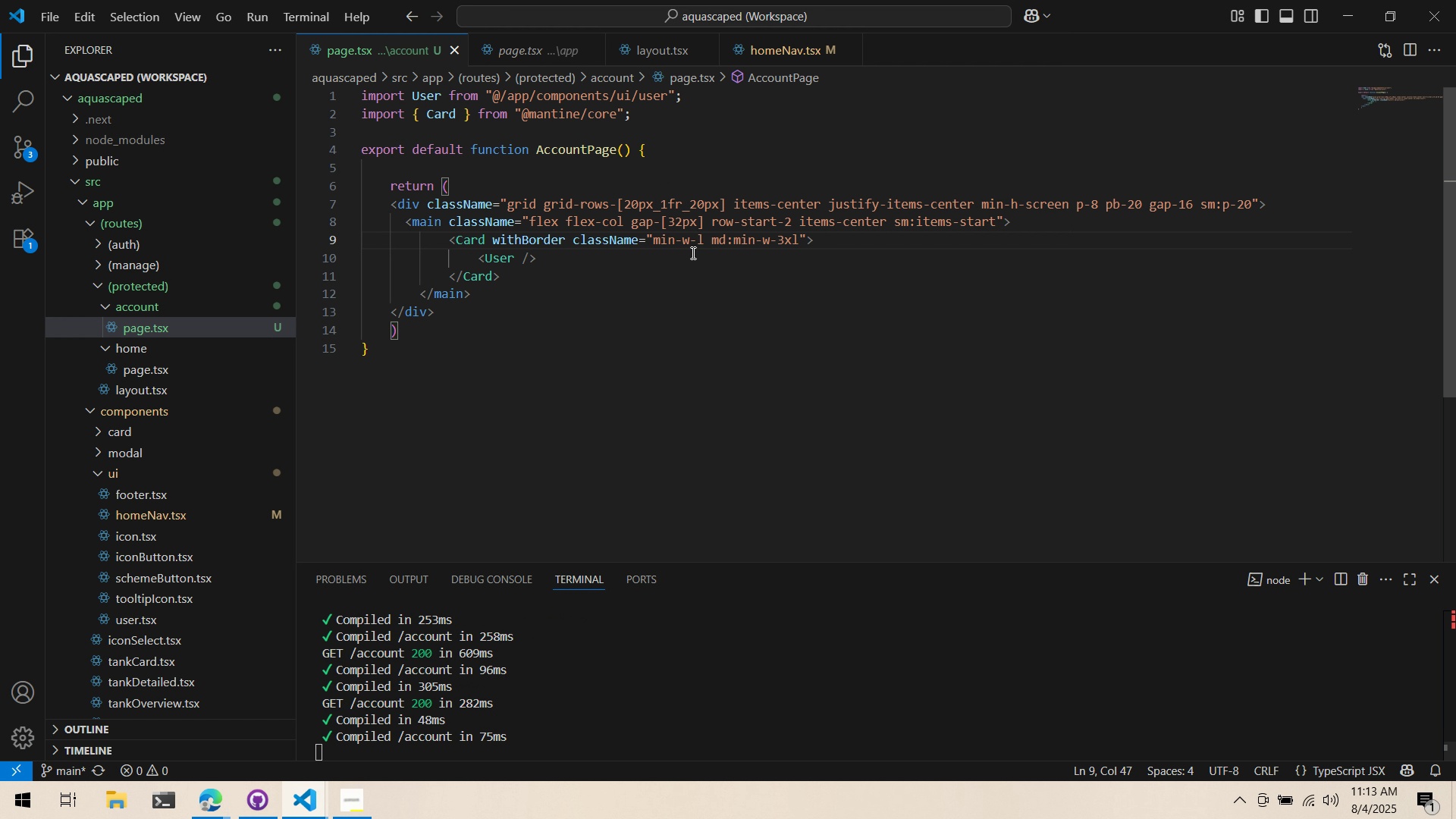 
key(Alt+AltLeft)
 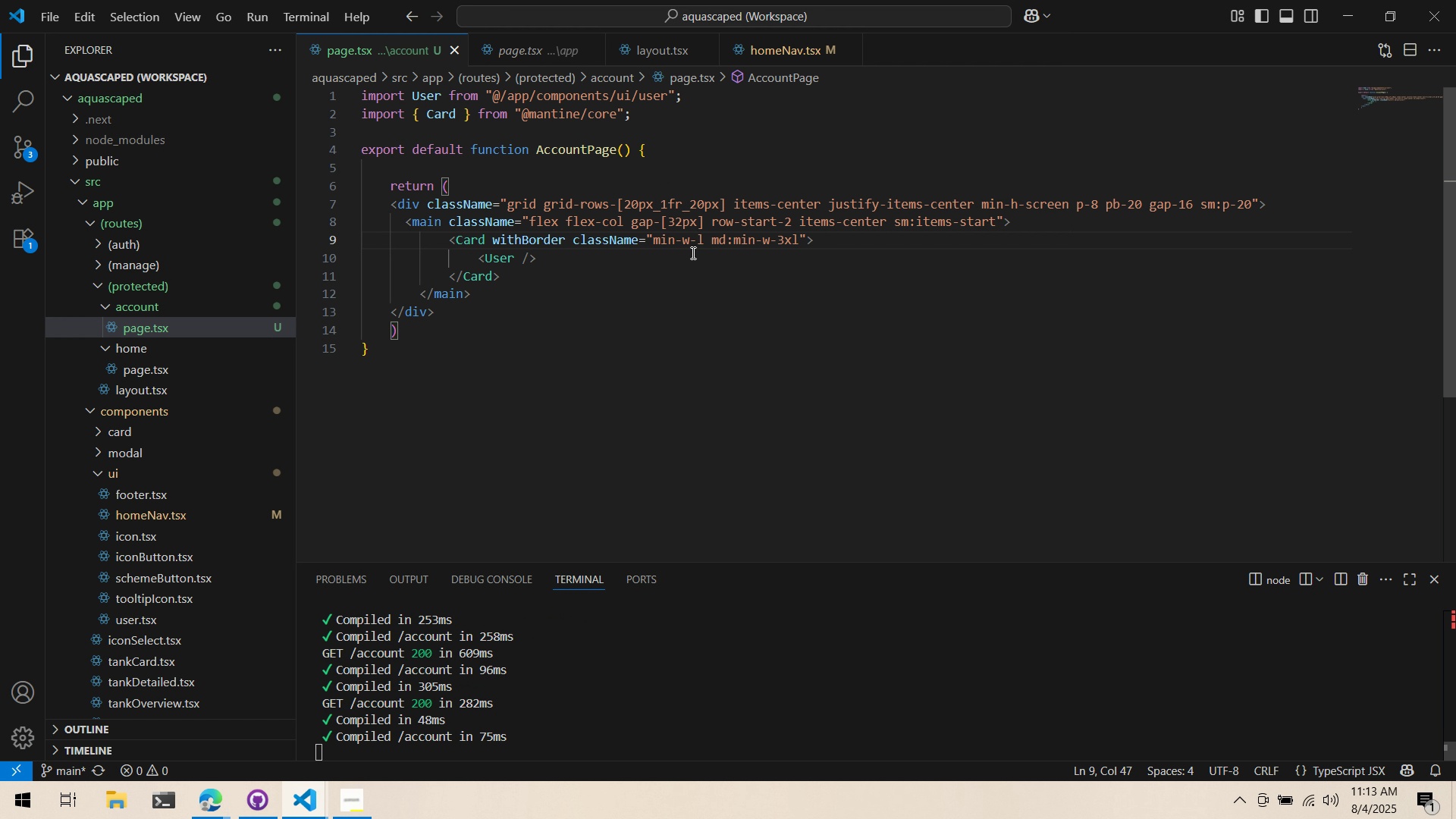 
key(Alt+Tab)
 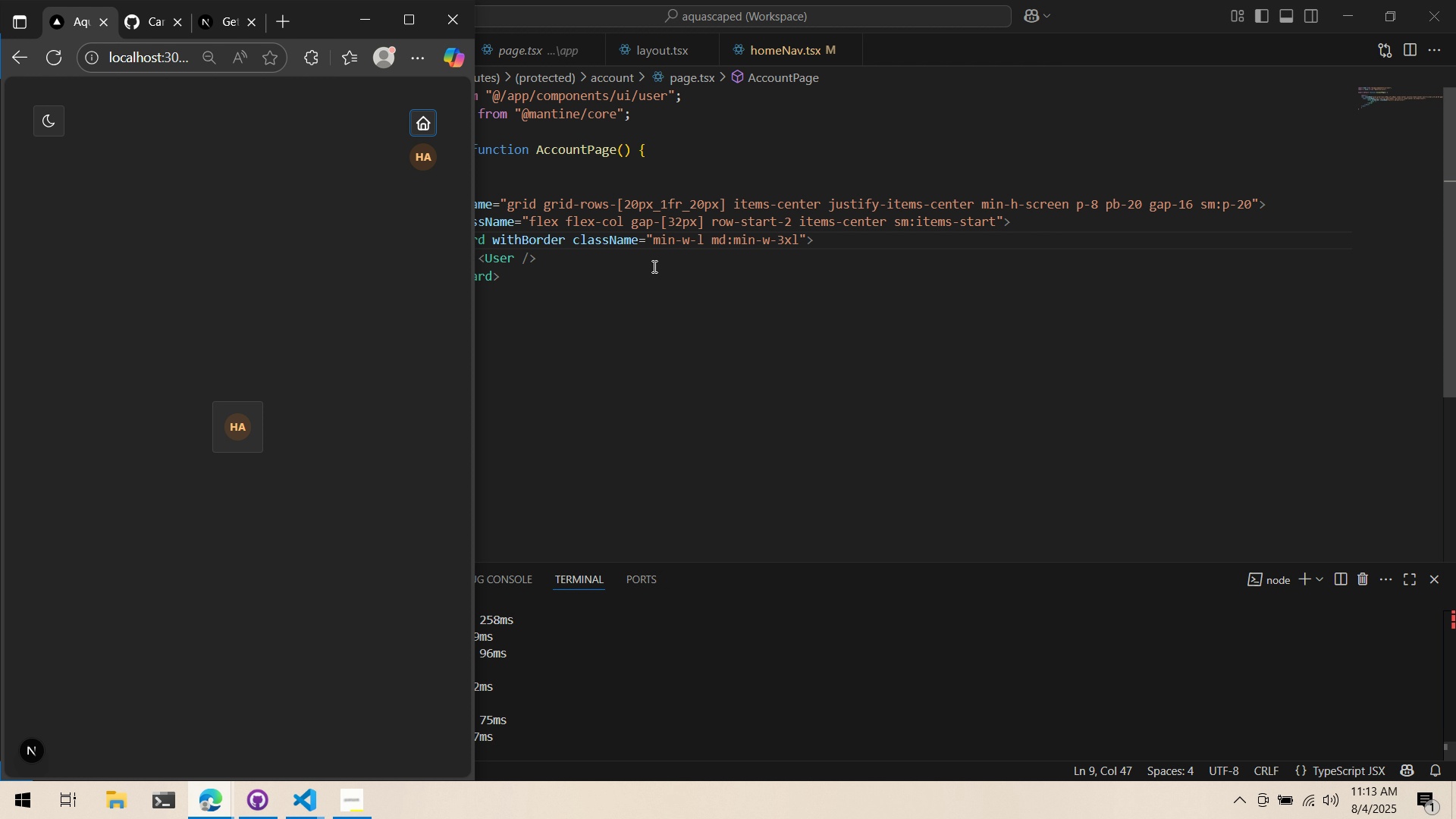 
key(Alt+AltLeft)
 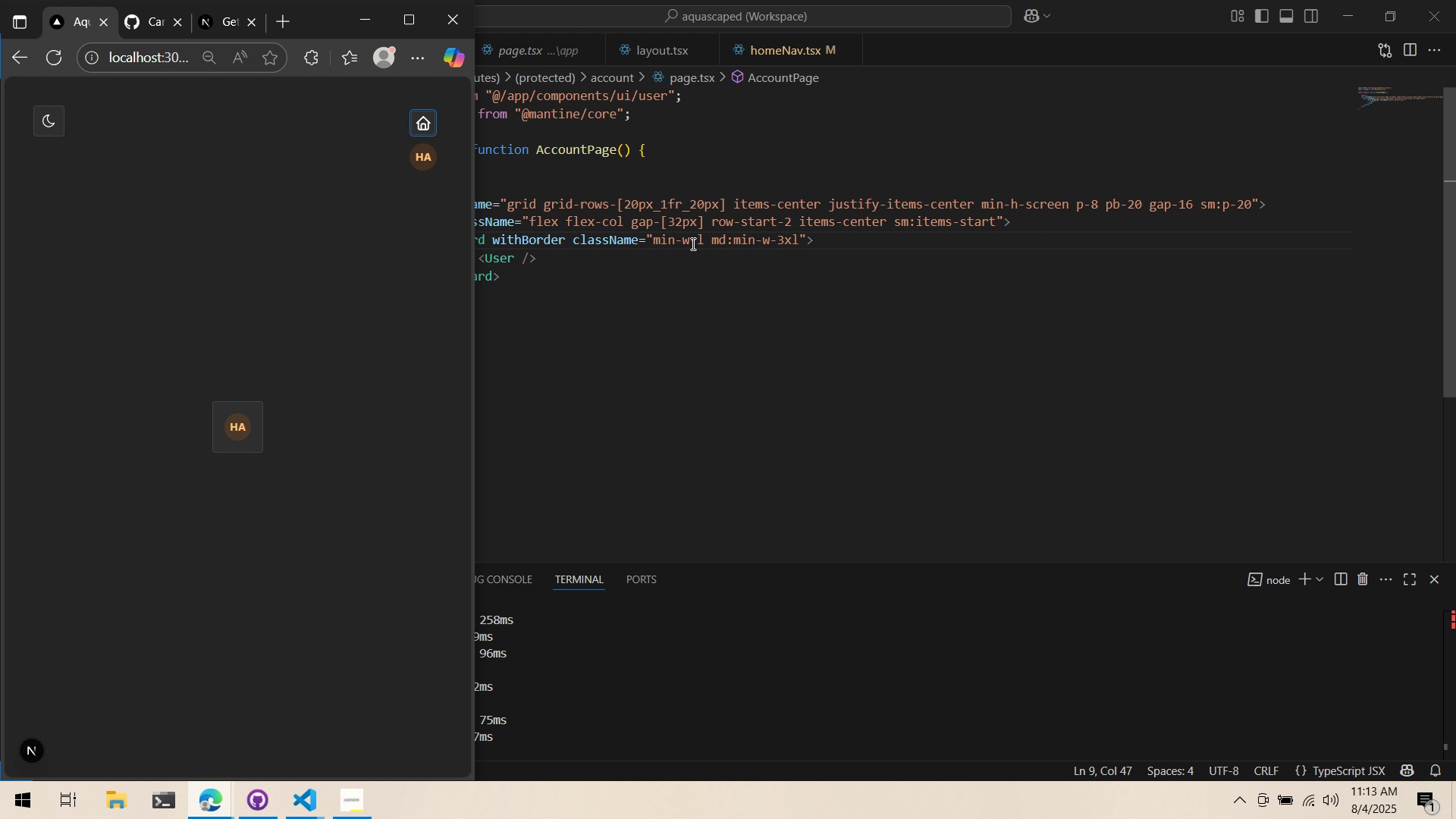 
key(Alt+Tab)
 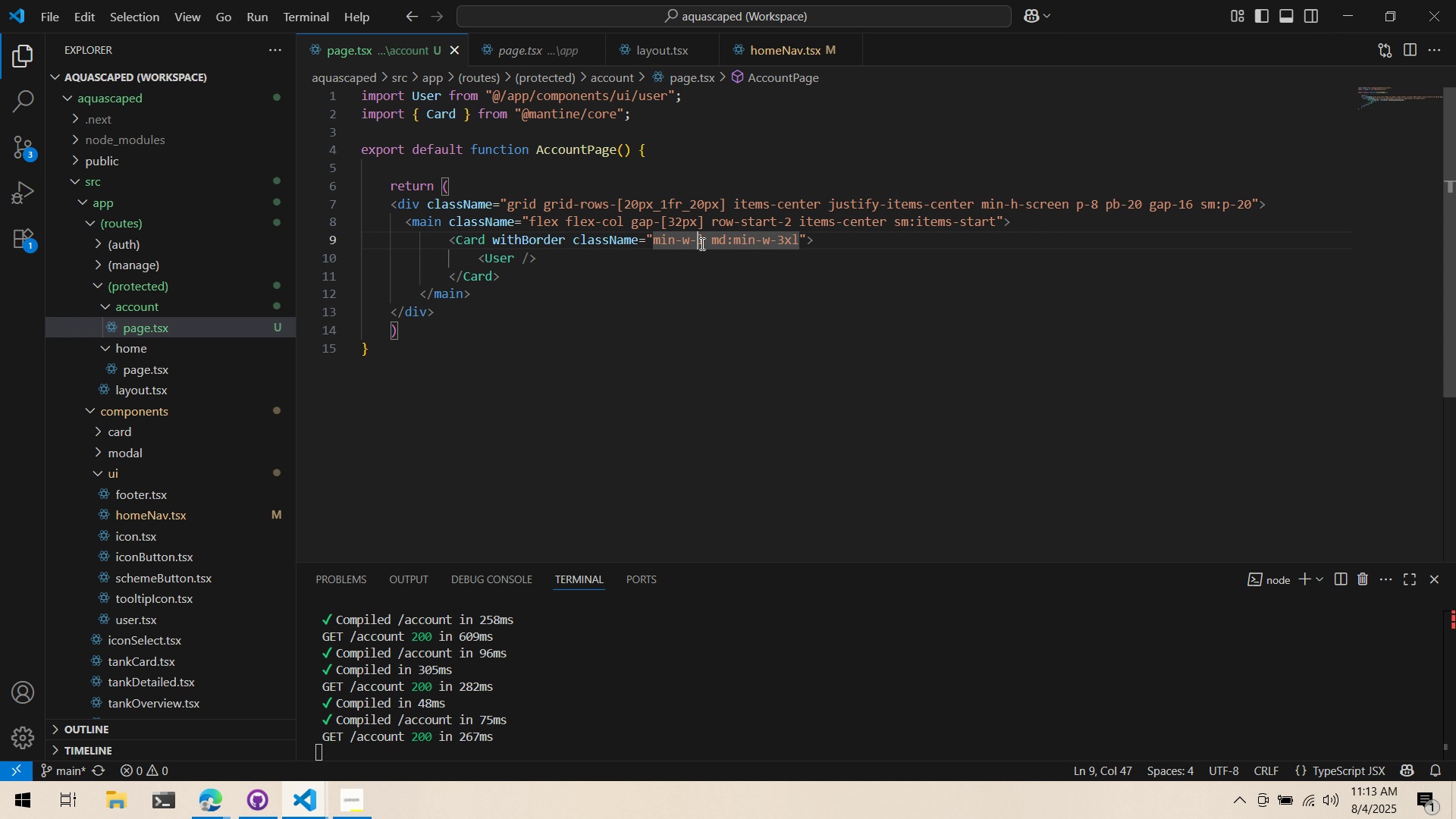 
left_click([701, 243])
 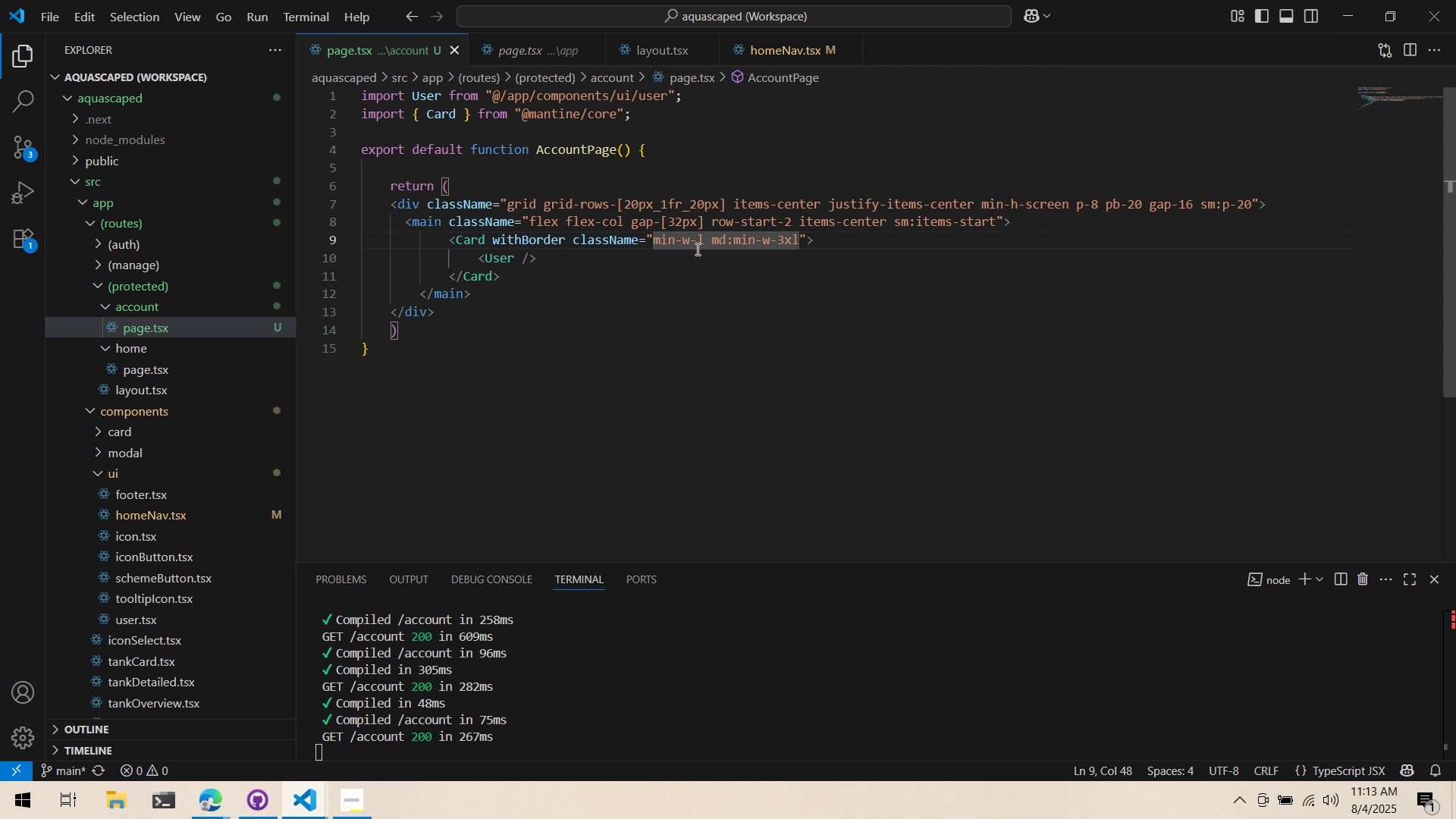 
key(Backspace)
 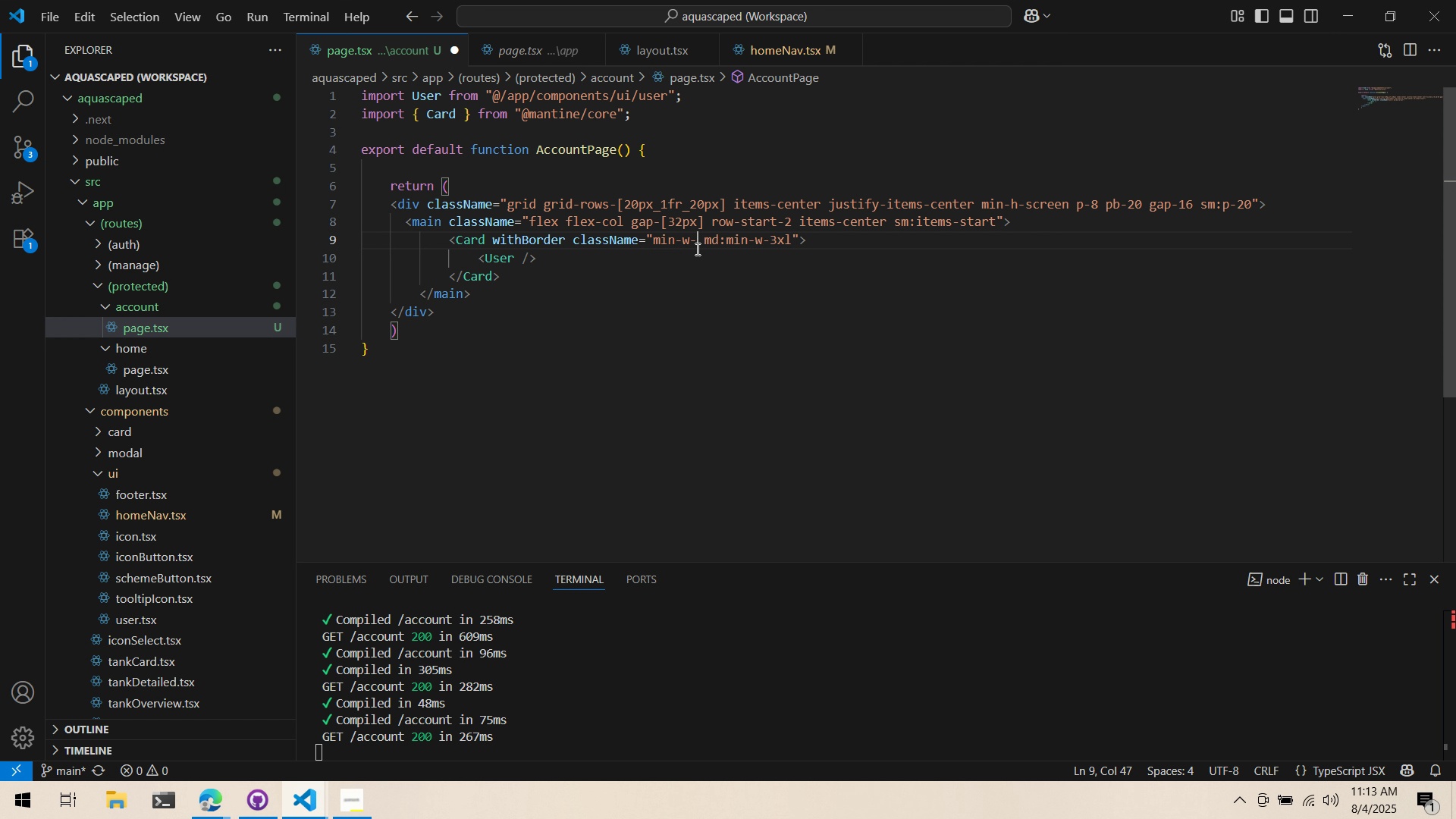 
key(Backspace)
 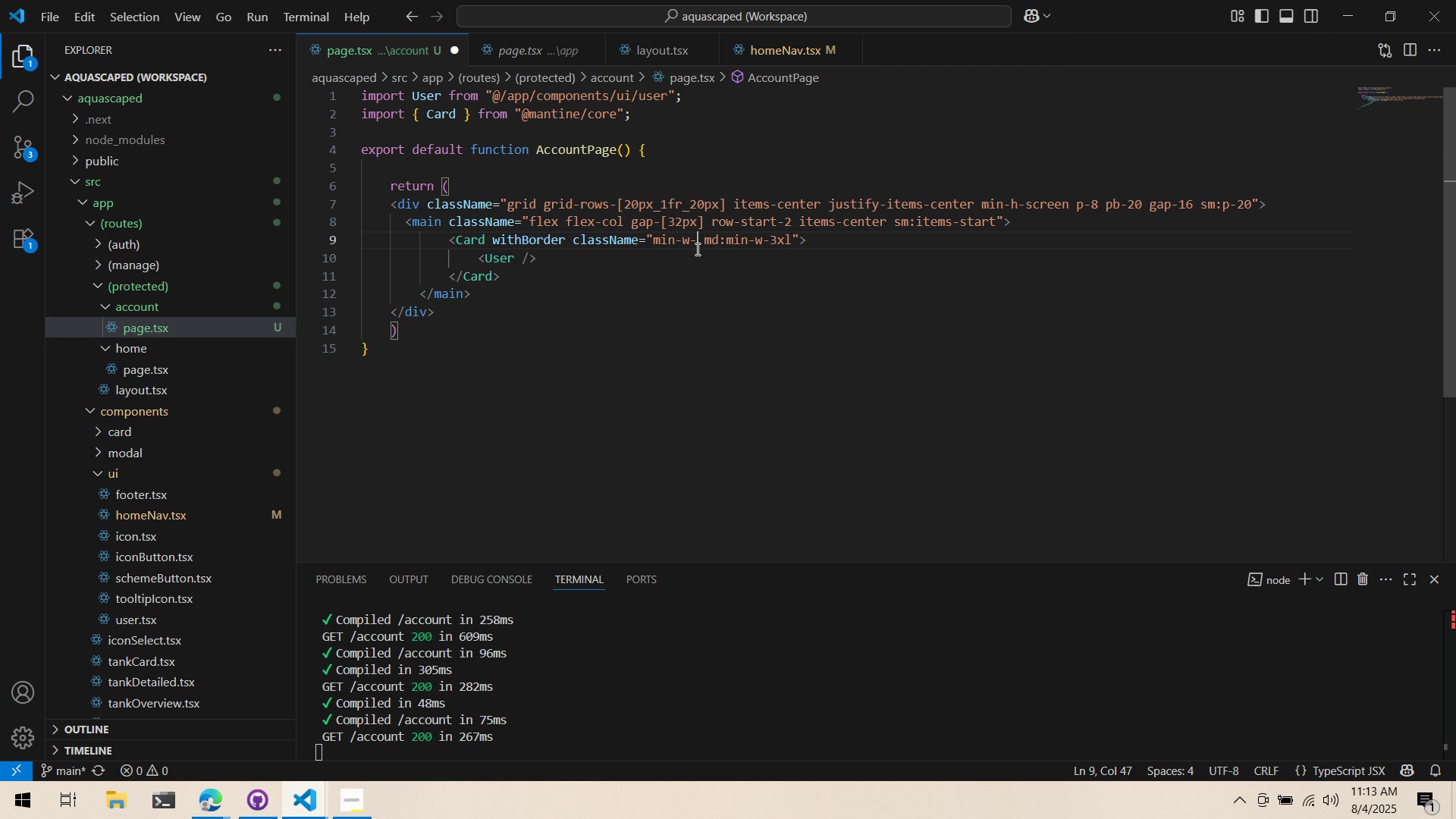 
key(Minus)
 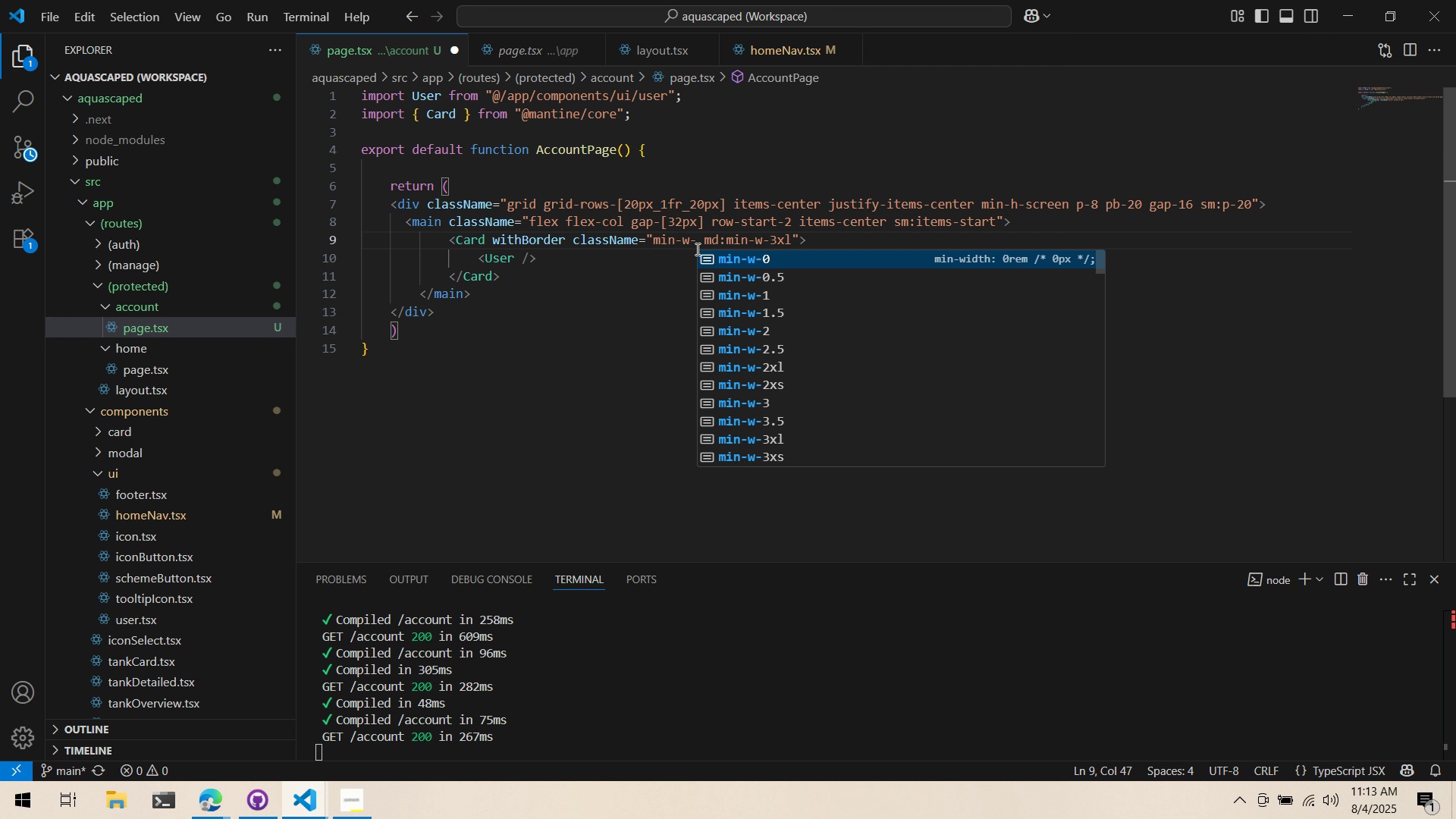 
hold_key(key=ArrowDown, duration=0.65)
 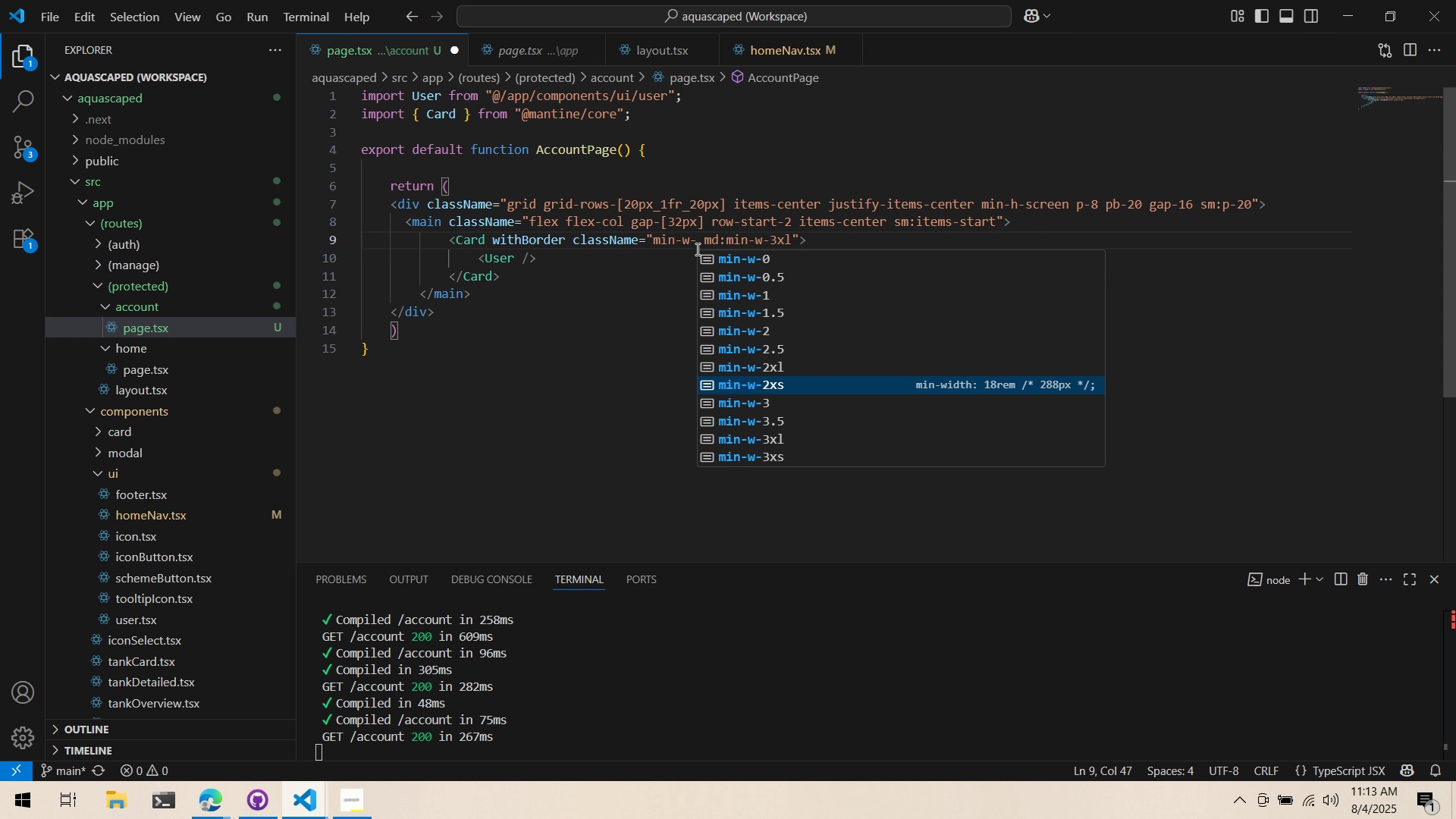 
hold_key(key=ArrowDown, duration=0.64)
 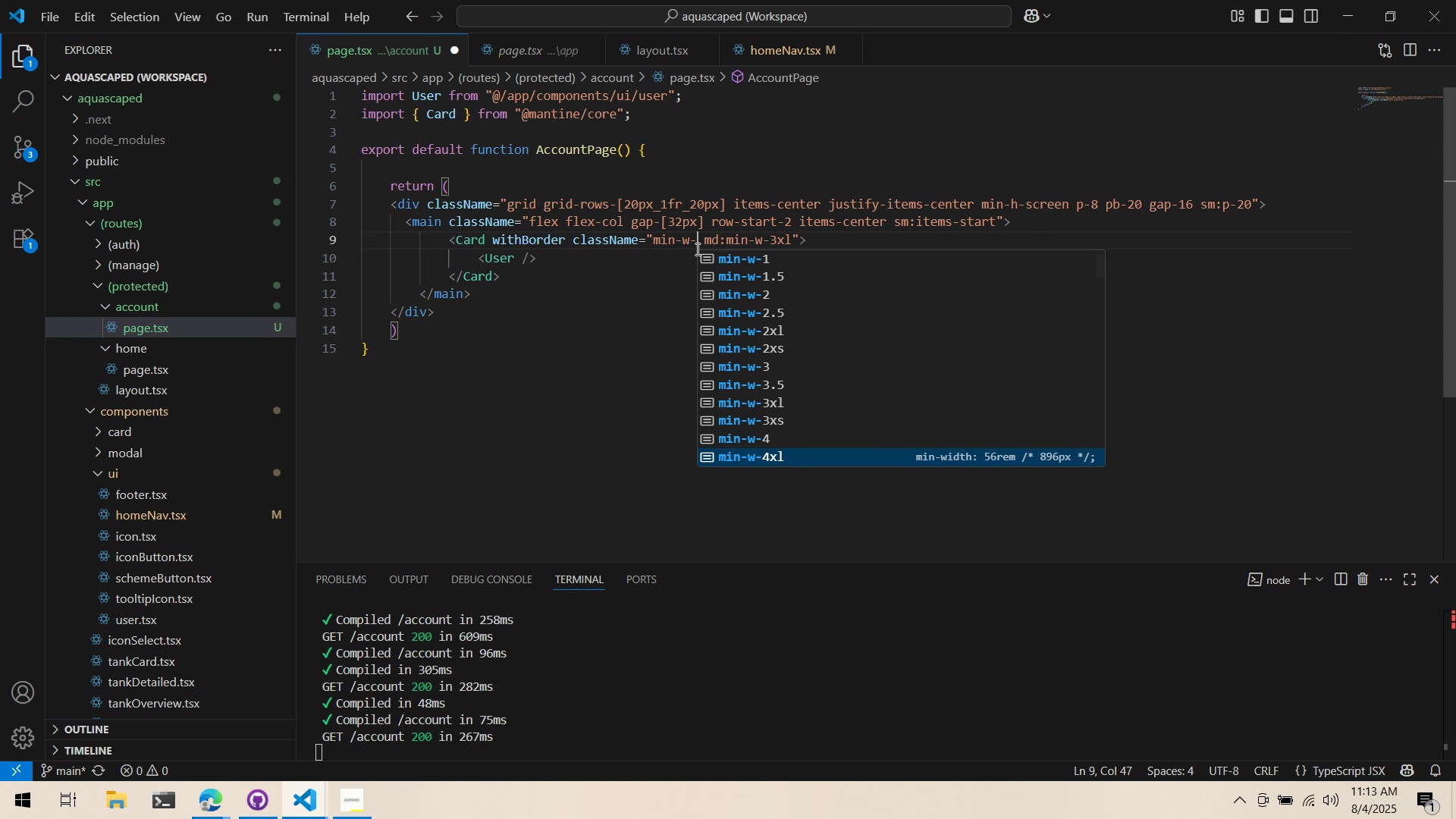 
key(ArrowDown)
 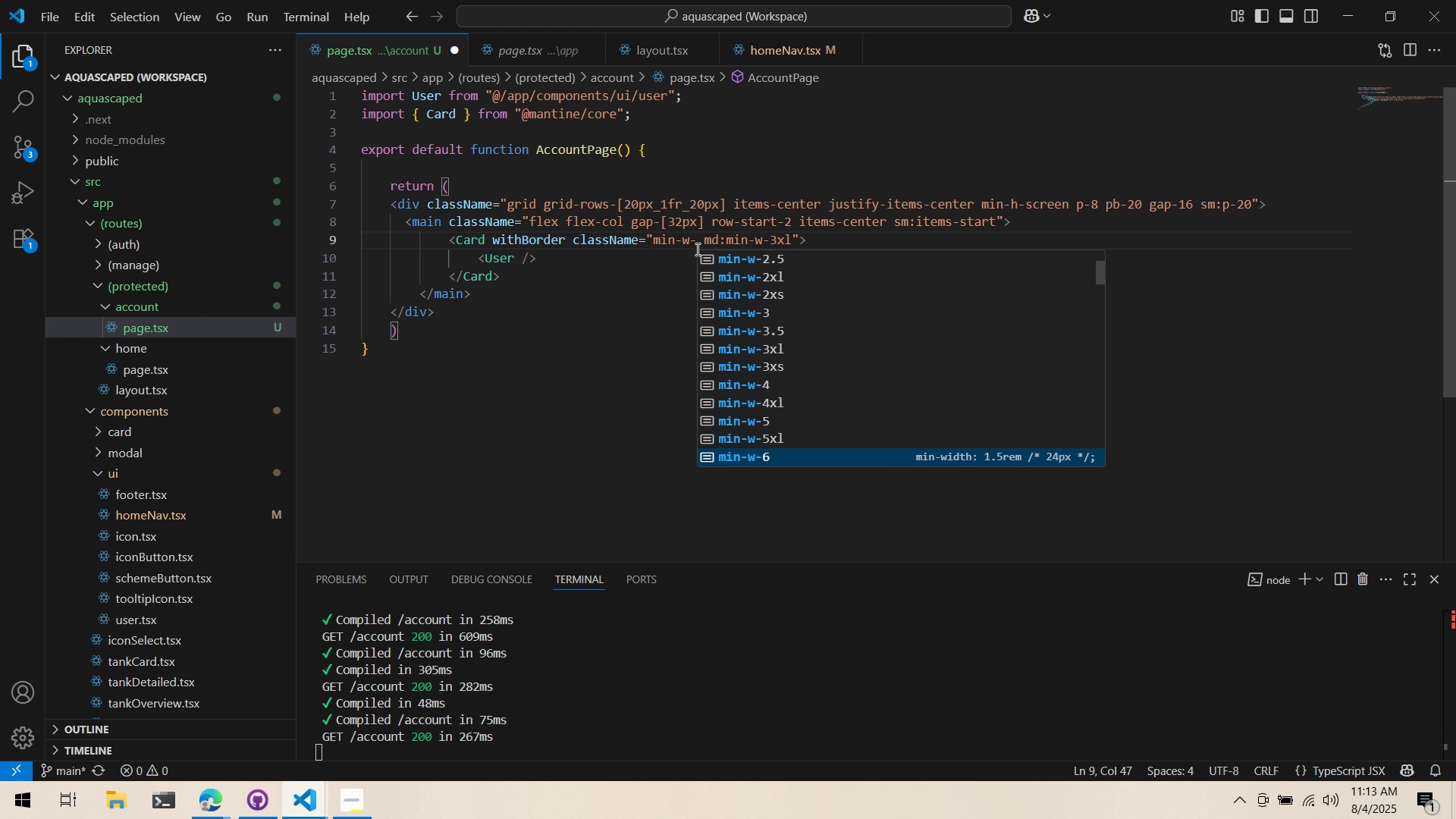 
hold_key(key=ArrowDown, duration=0.84)
 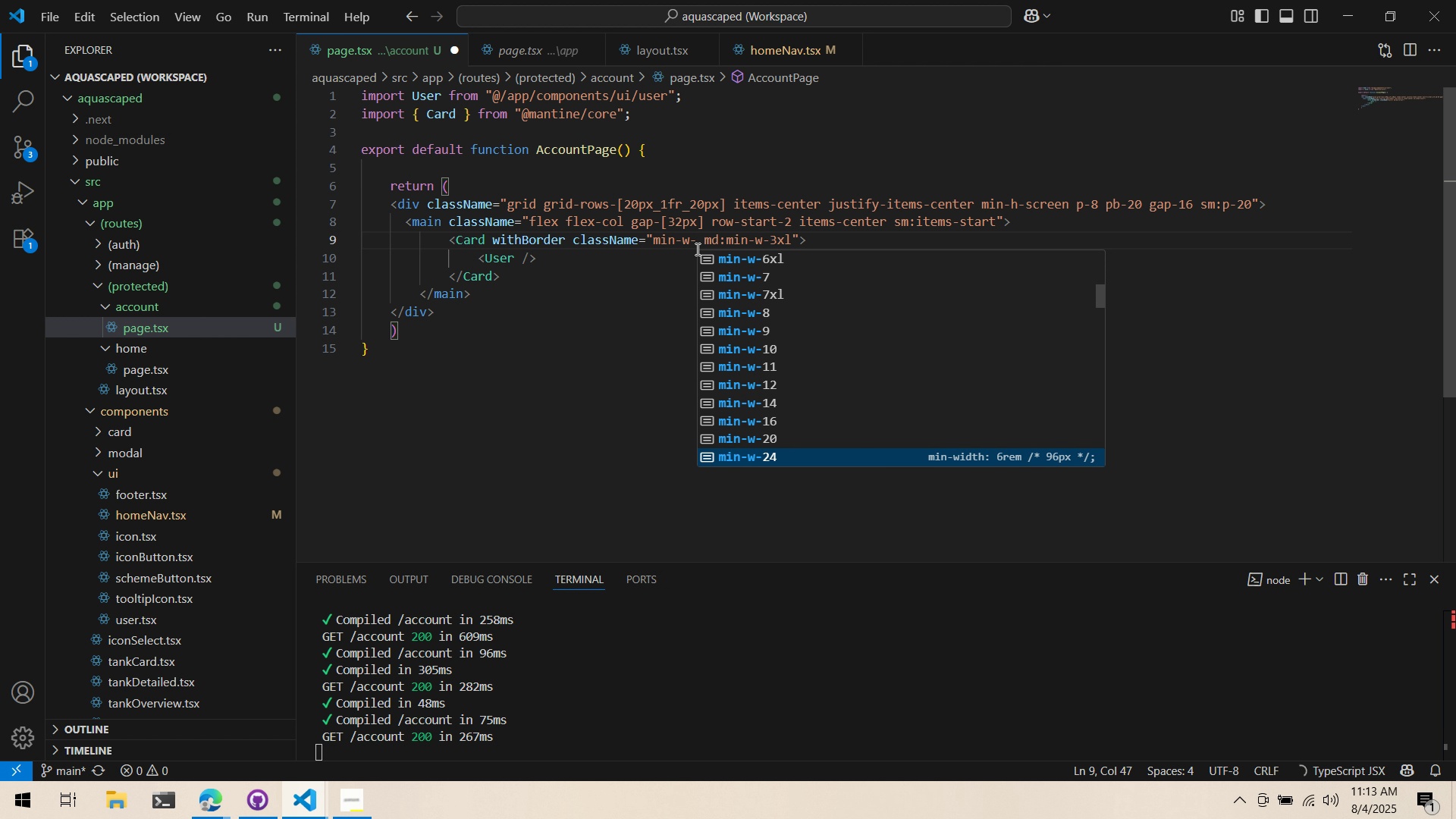 
key(ArrowDown)
 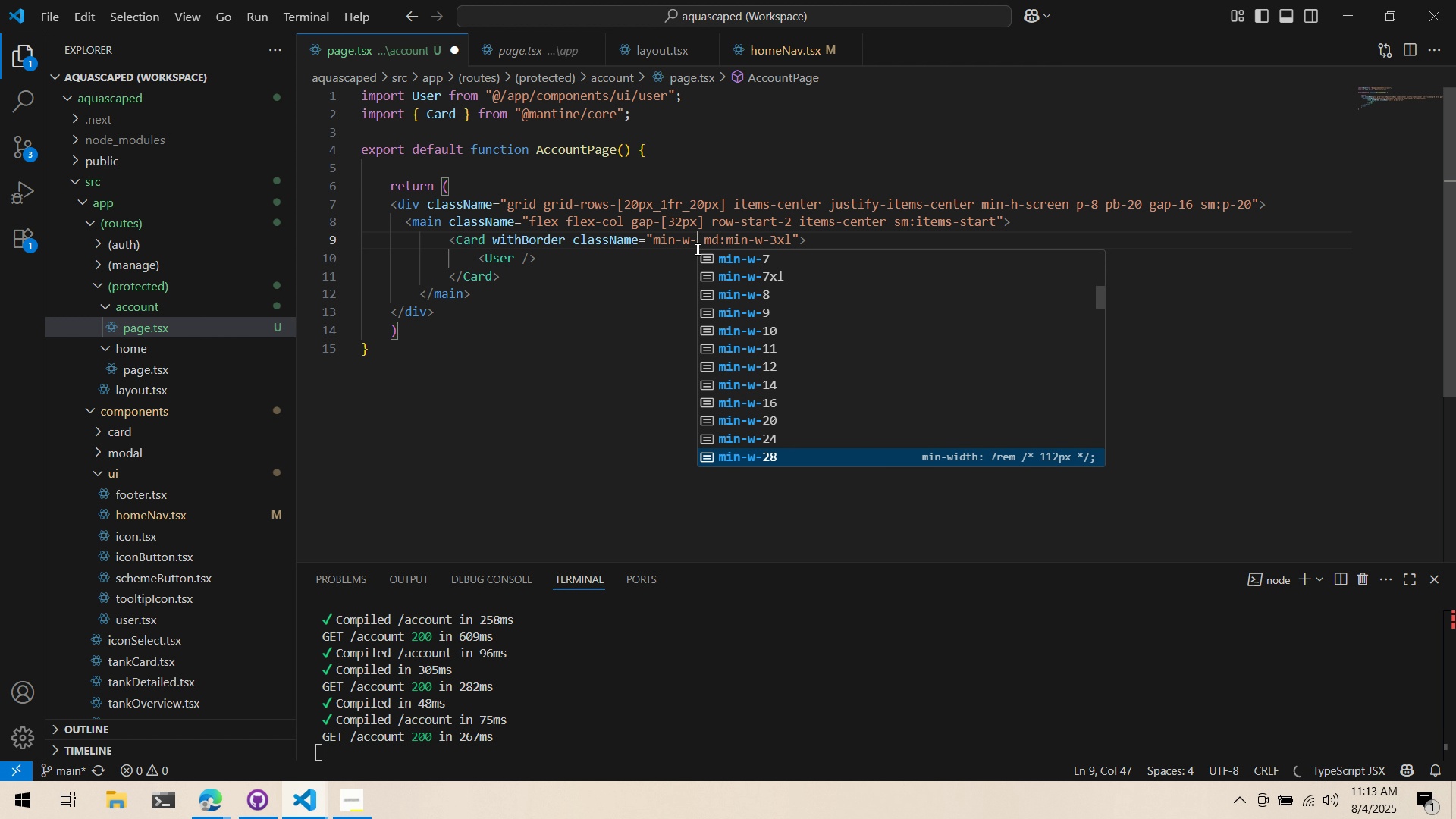 
hold_key(key=ArrowDown, duration=0.72)
 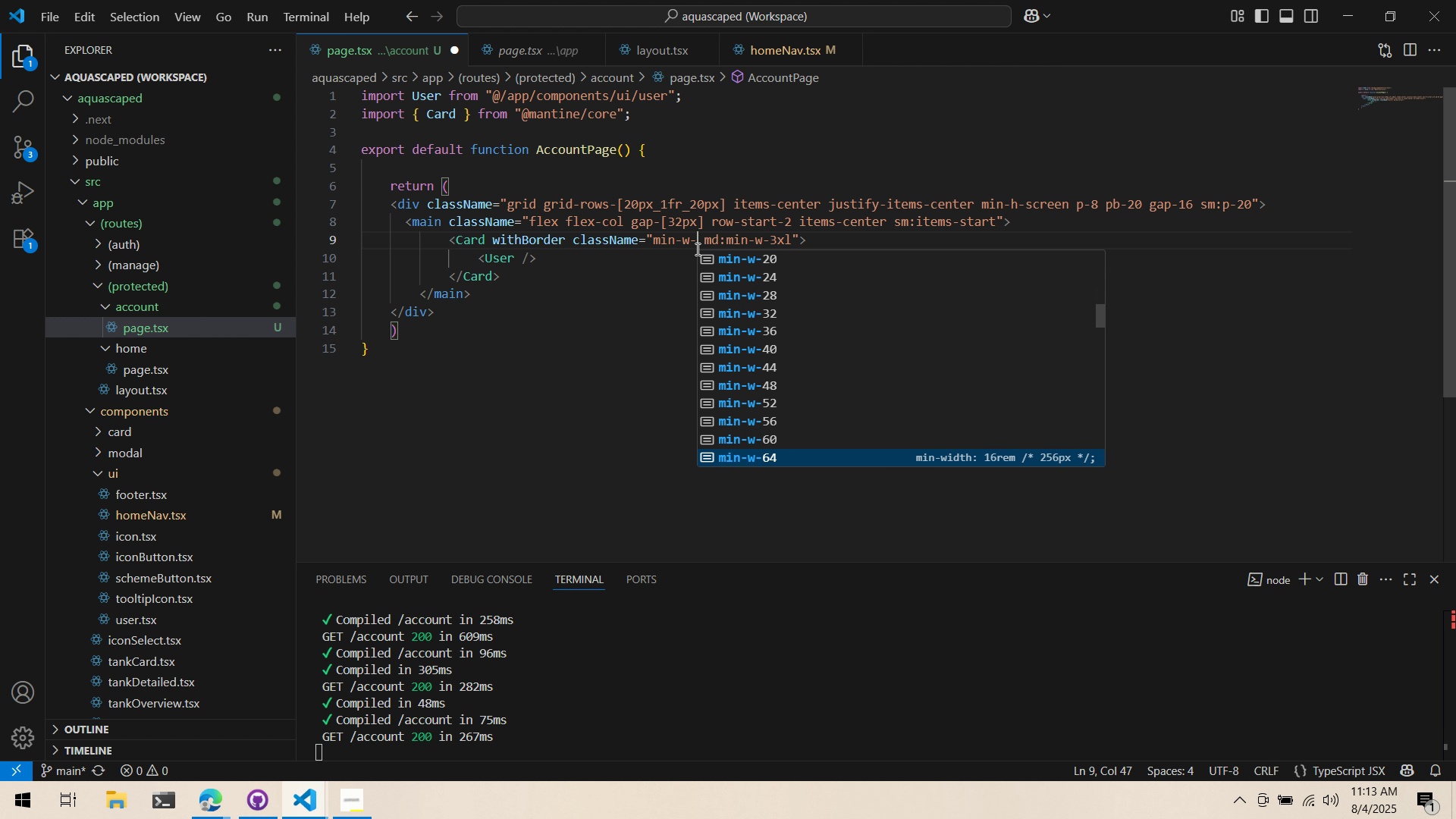 
key(ArrowDown)
 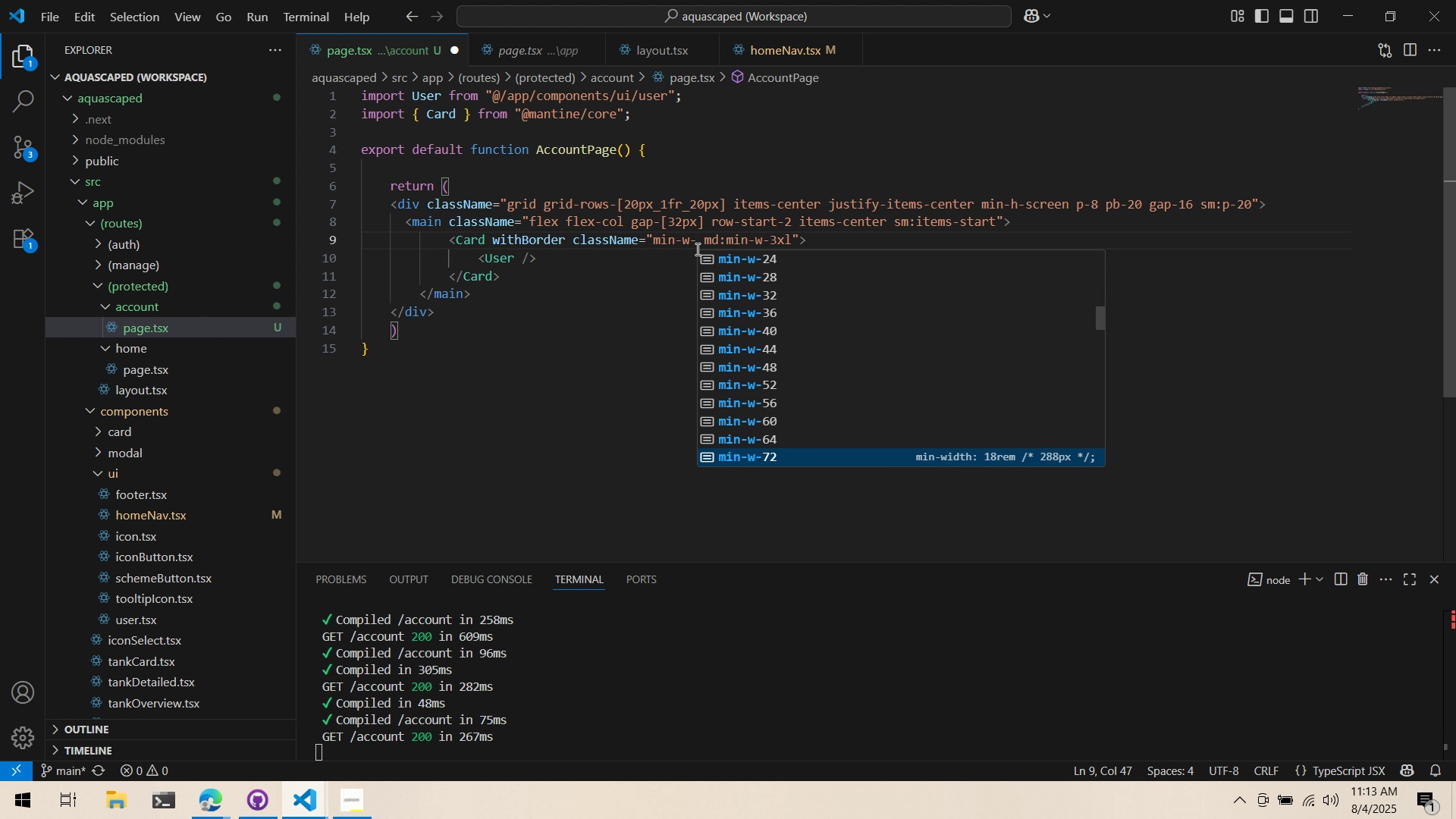 
key(ArrowDown)
 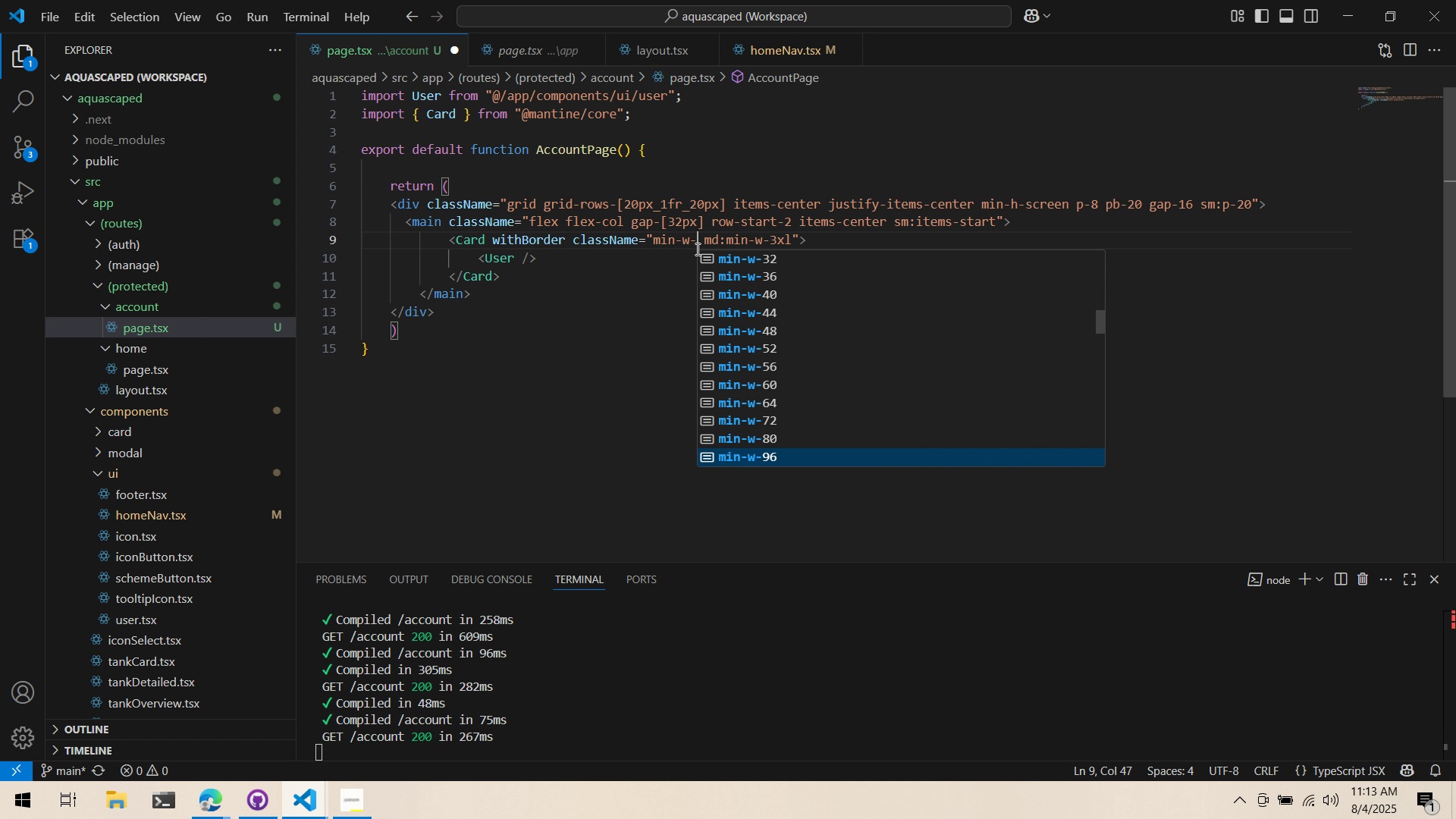 
key(ArrowDown)
 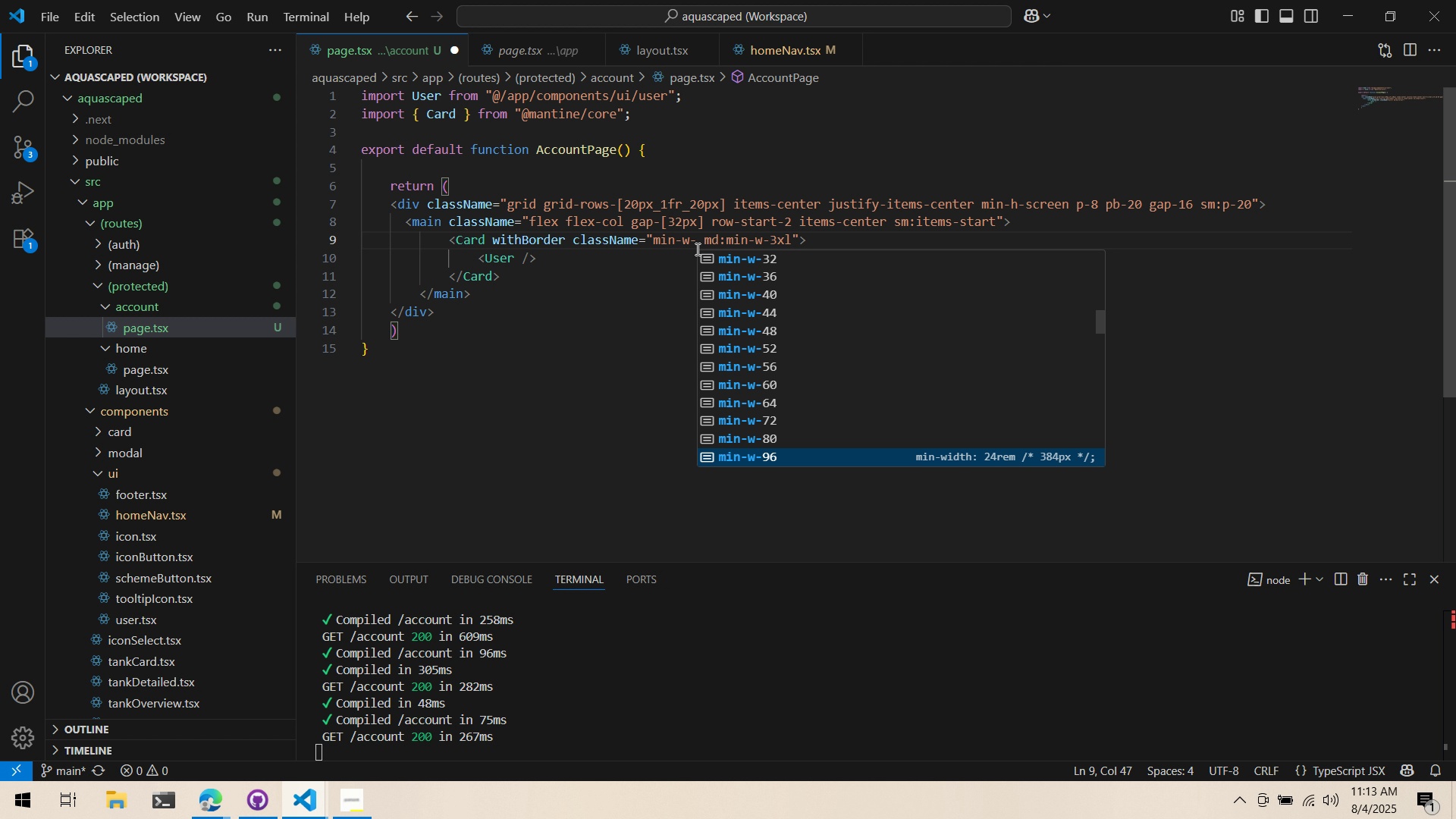 
key(ArrowDown)
 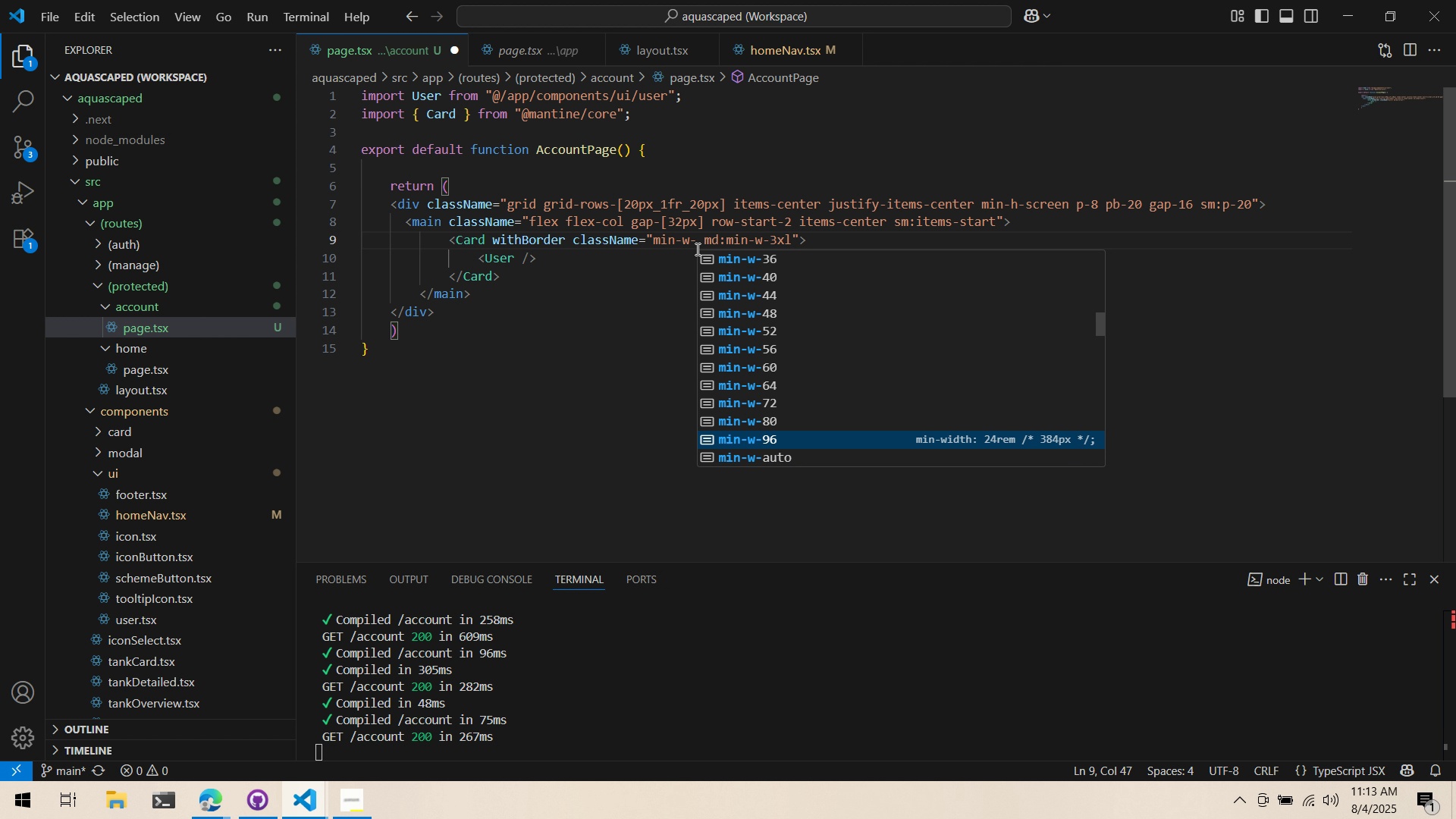 
key(ArrowUp)
 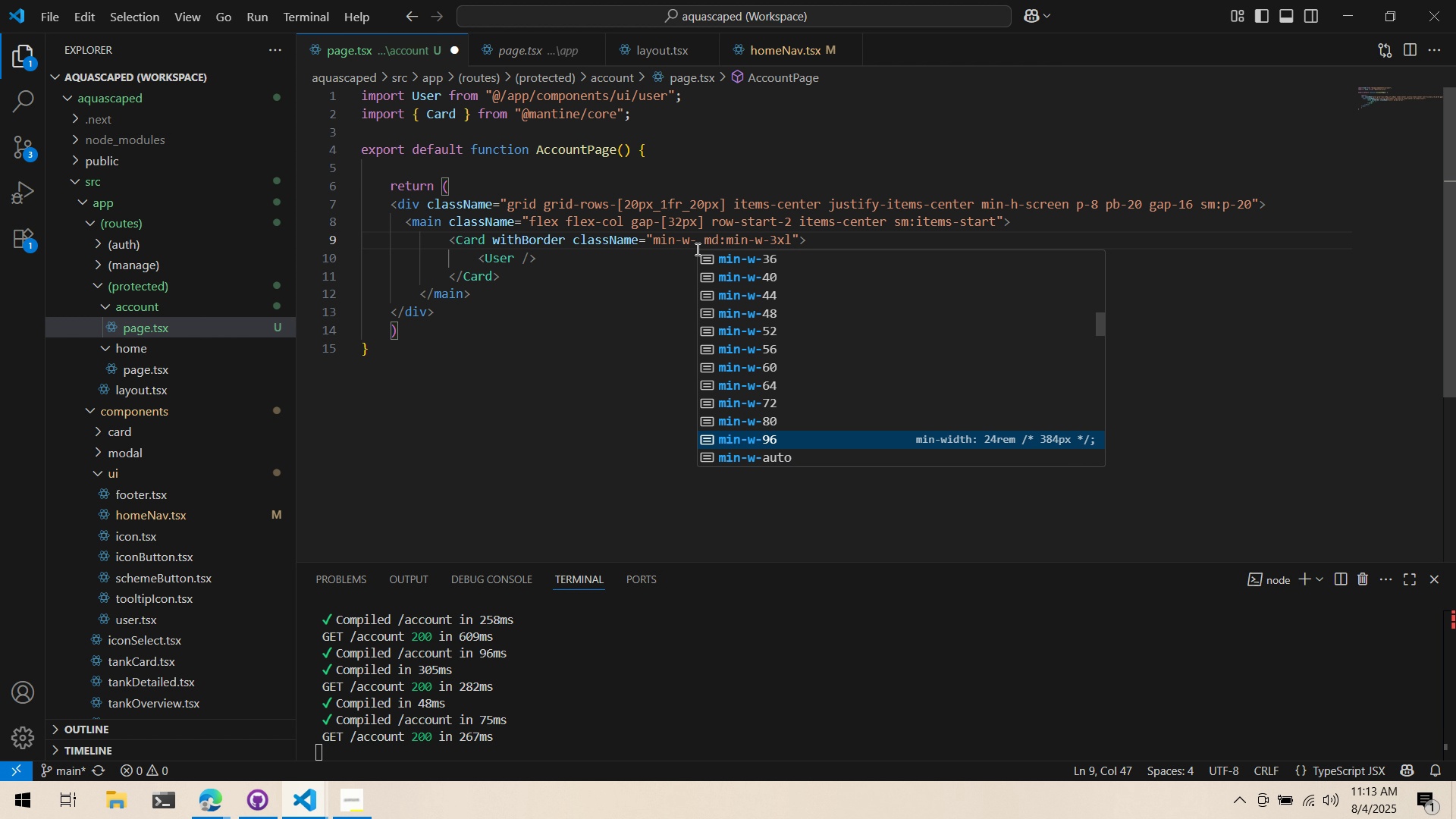 
key(Enter)
 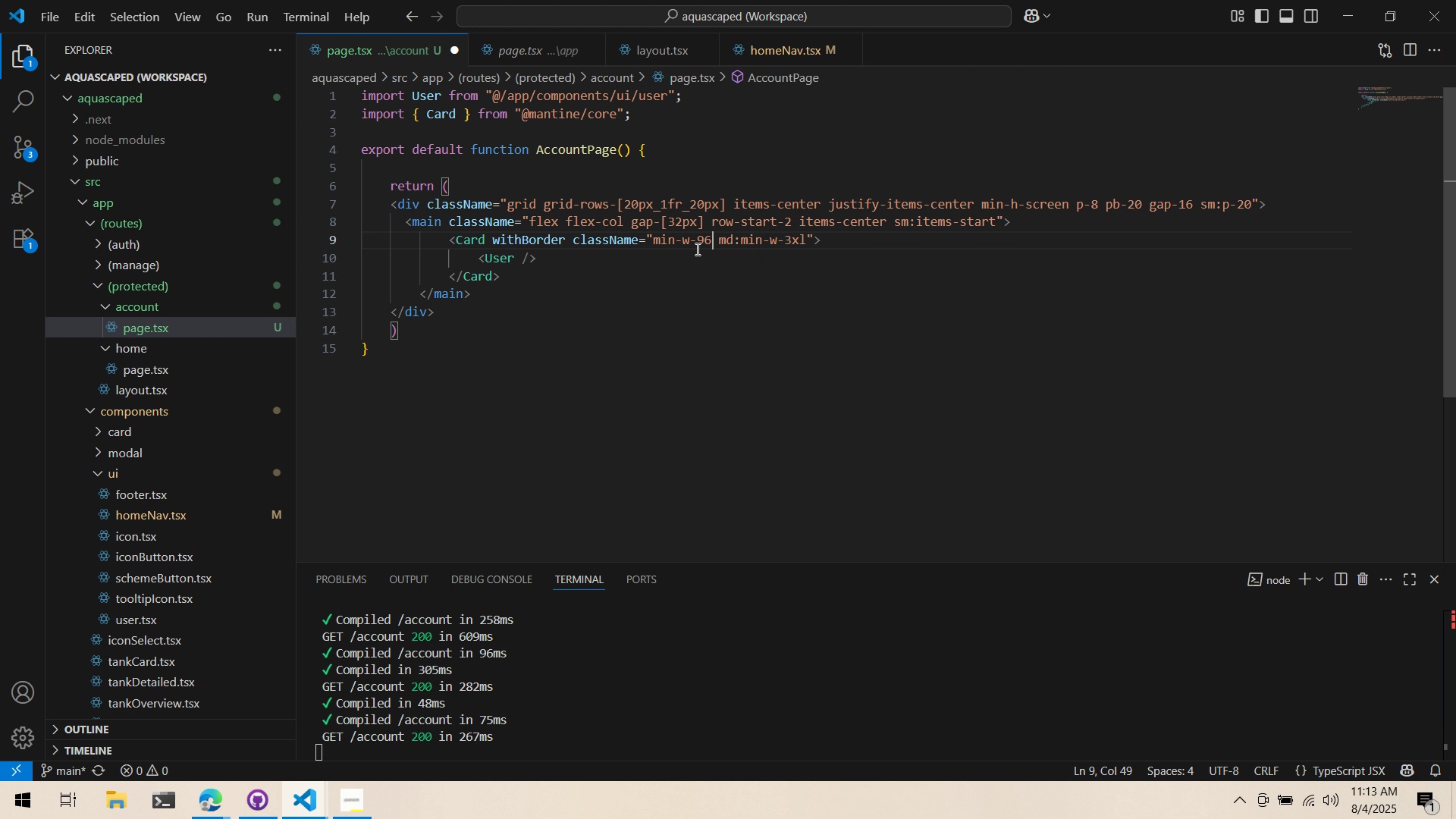 
key(Control+S)
 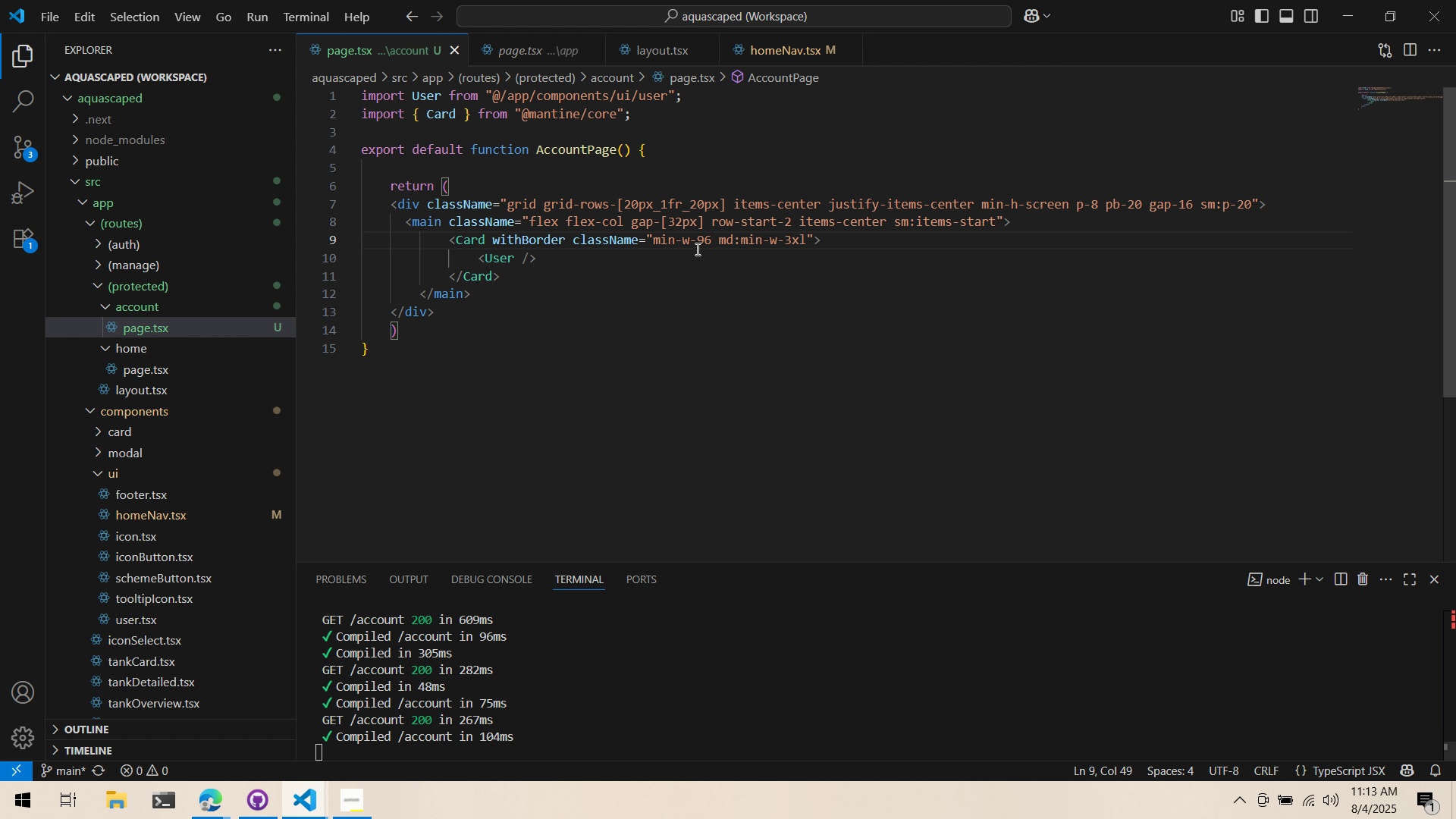 
key(Alt+AltLeft)
 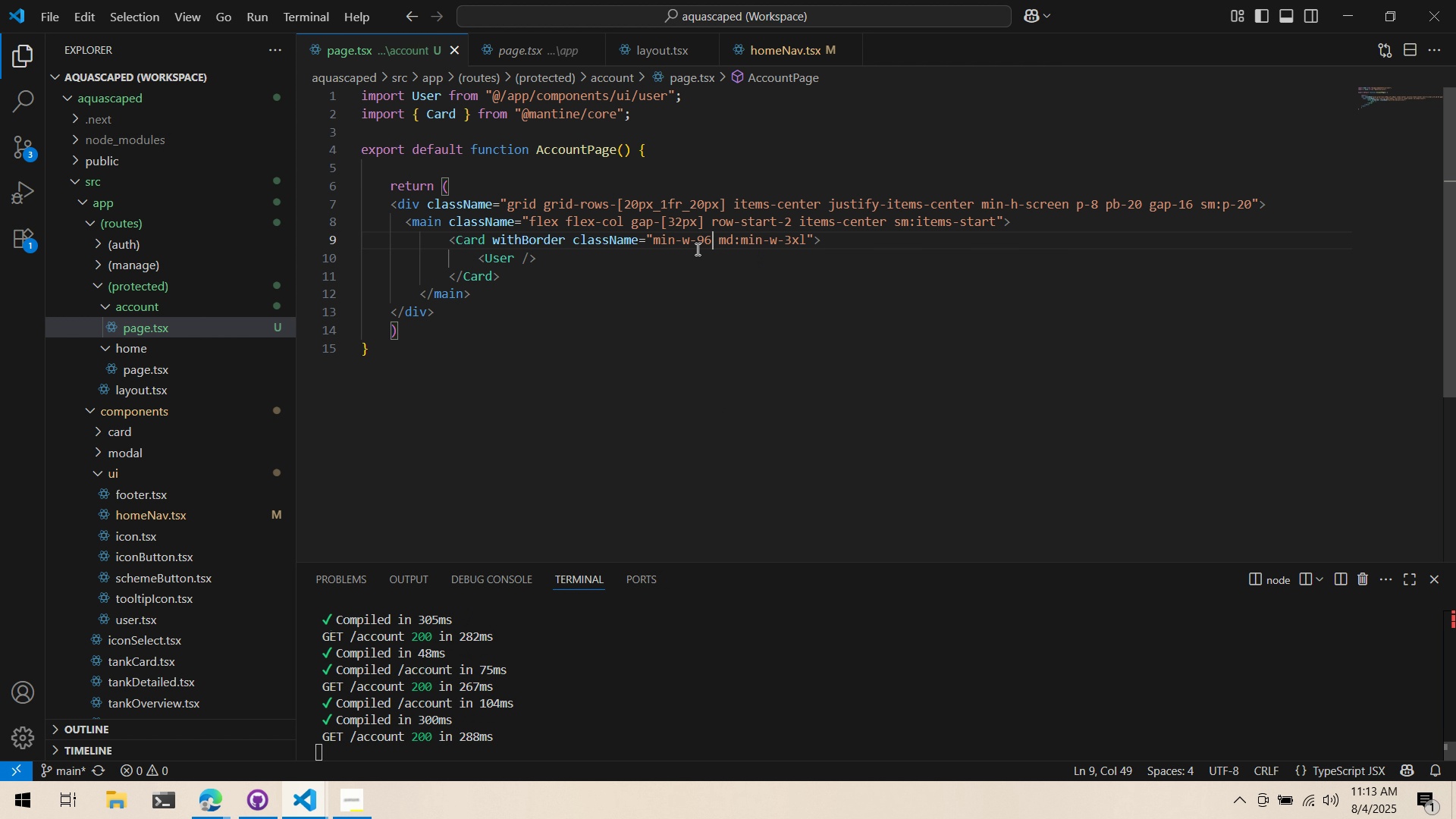 
key(Alt+Tab)
 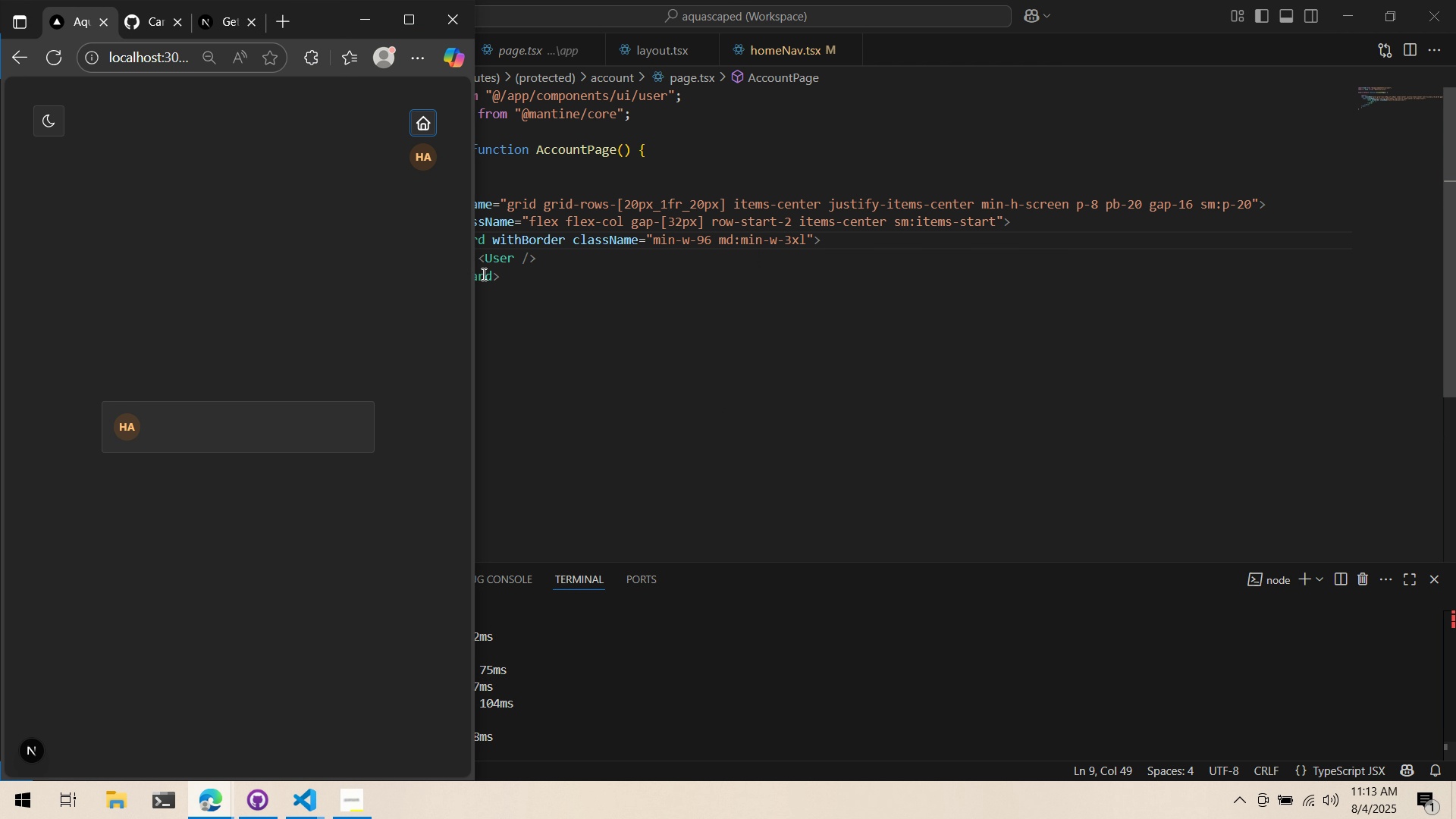 
left_click_drag(start_coordinate=[478, 277], to_coordinate=[566, 240])
 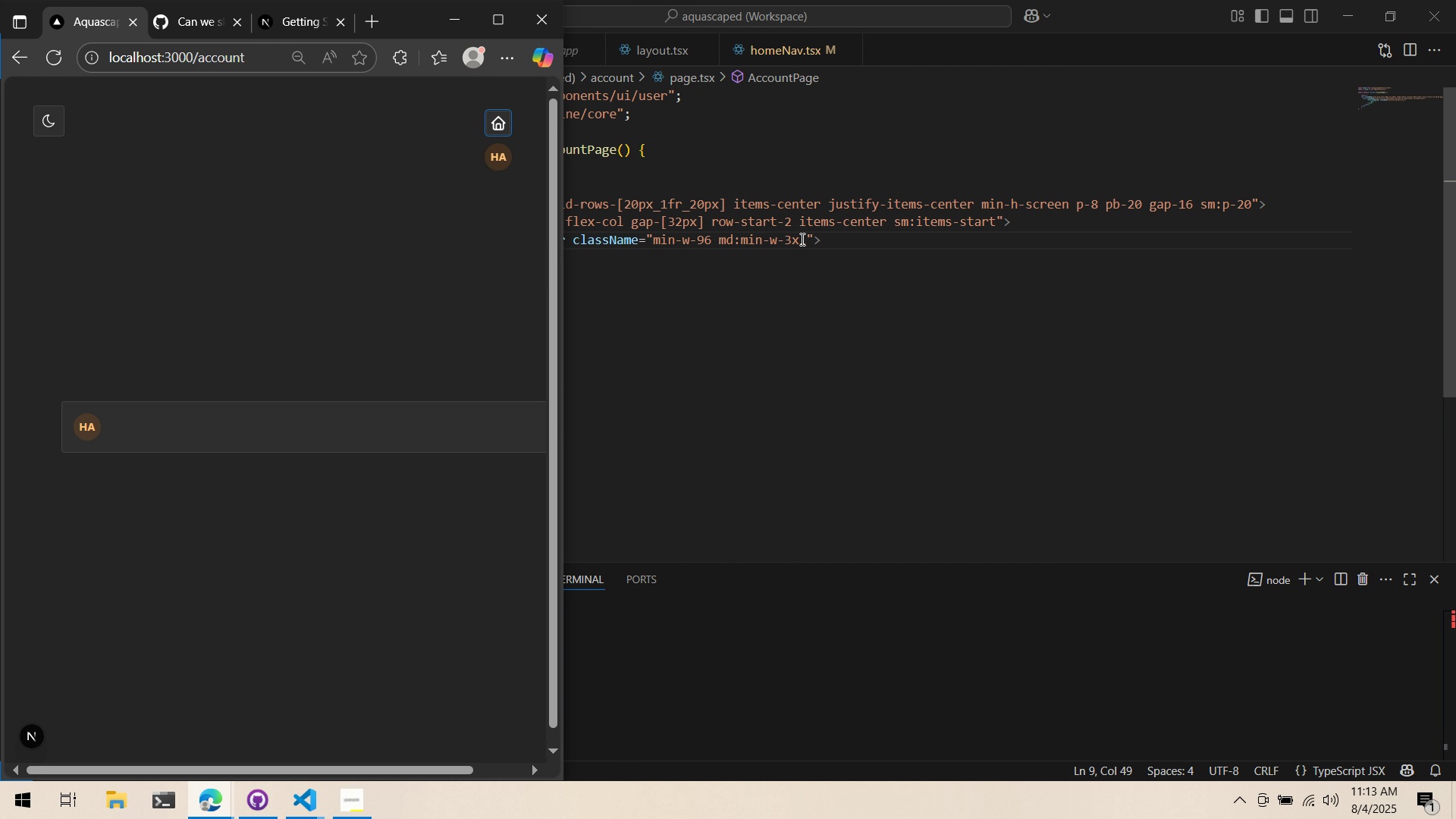 
left_click([792, 241])
 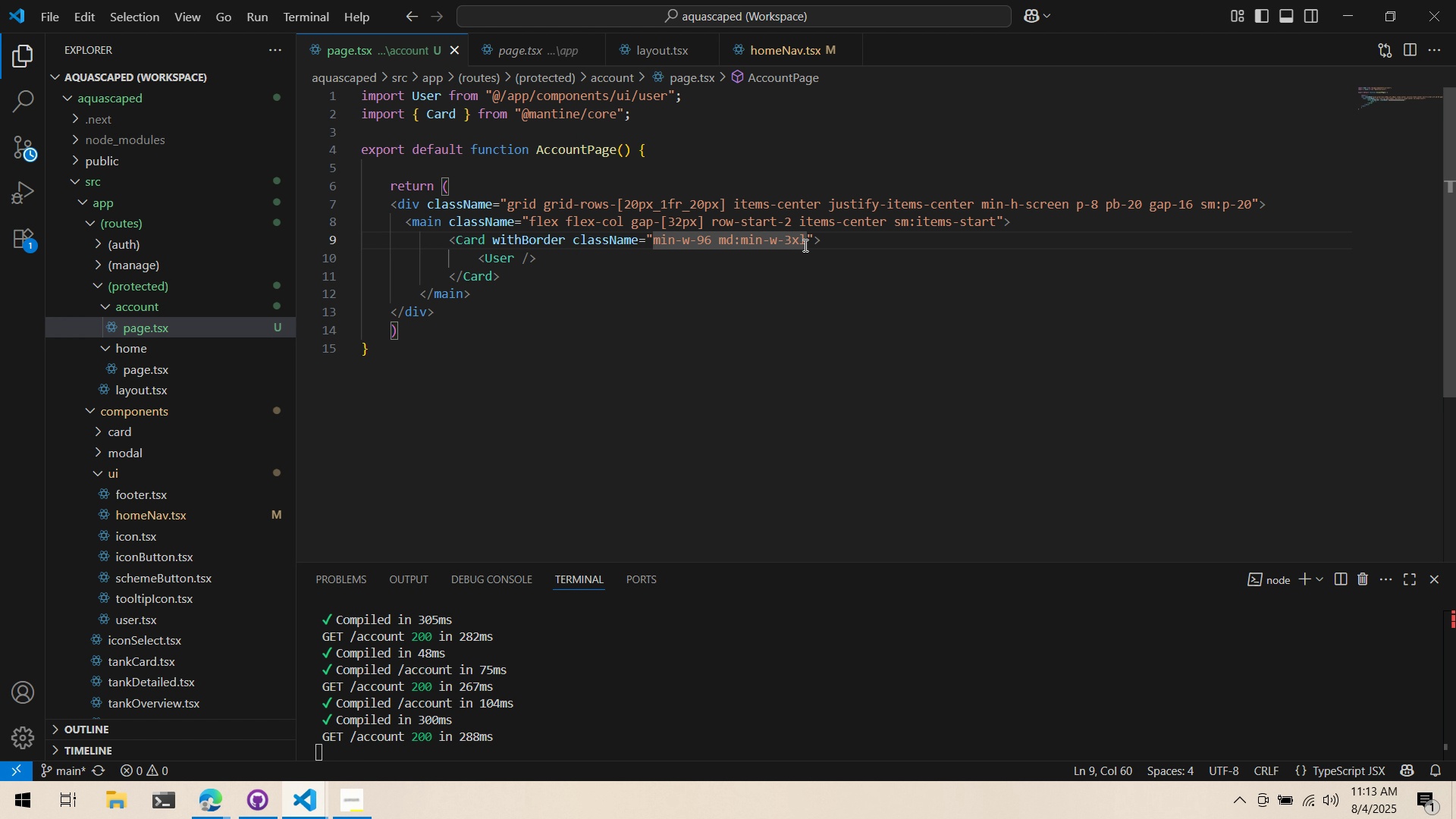 
key(Backspace)
 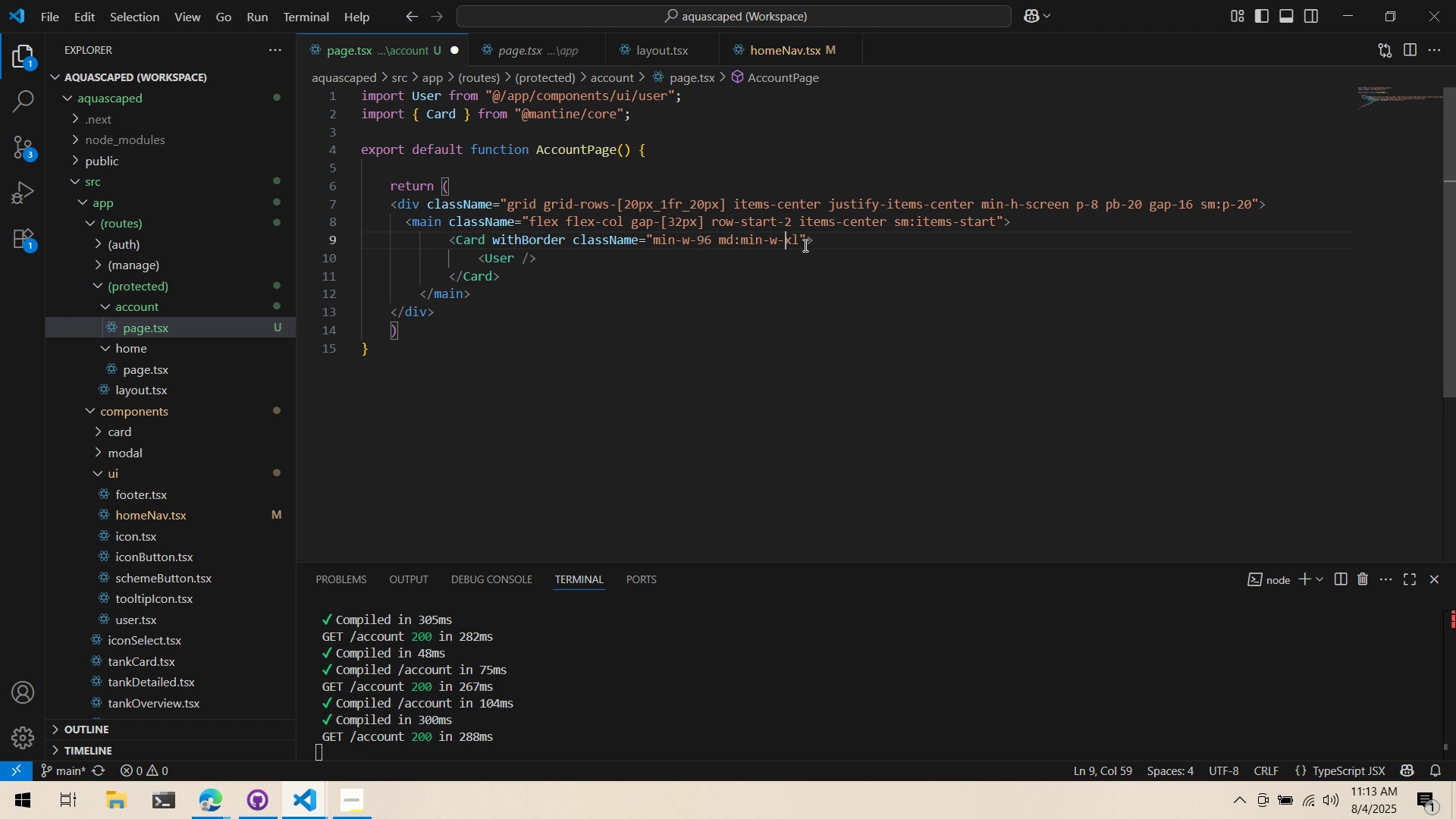 
key(2)
 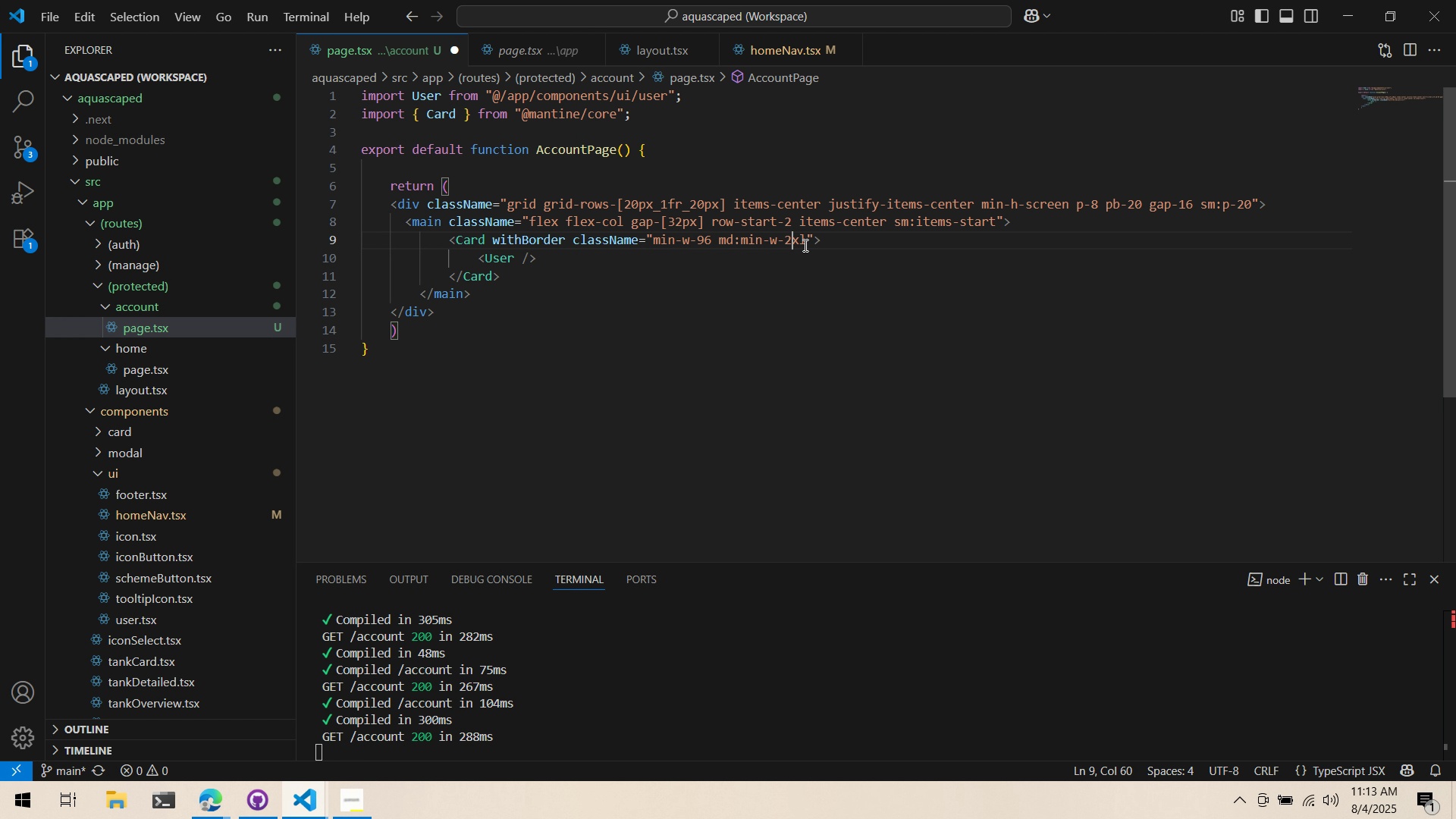 
key(Control+ControlLeft)
 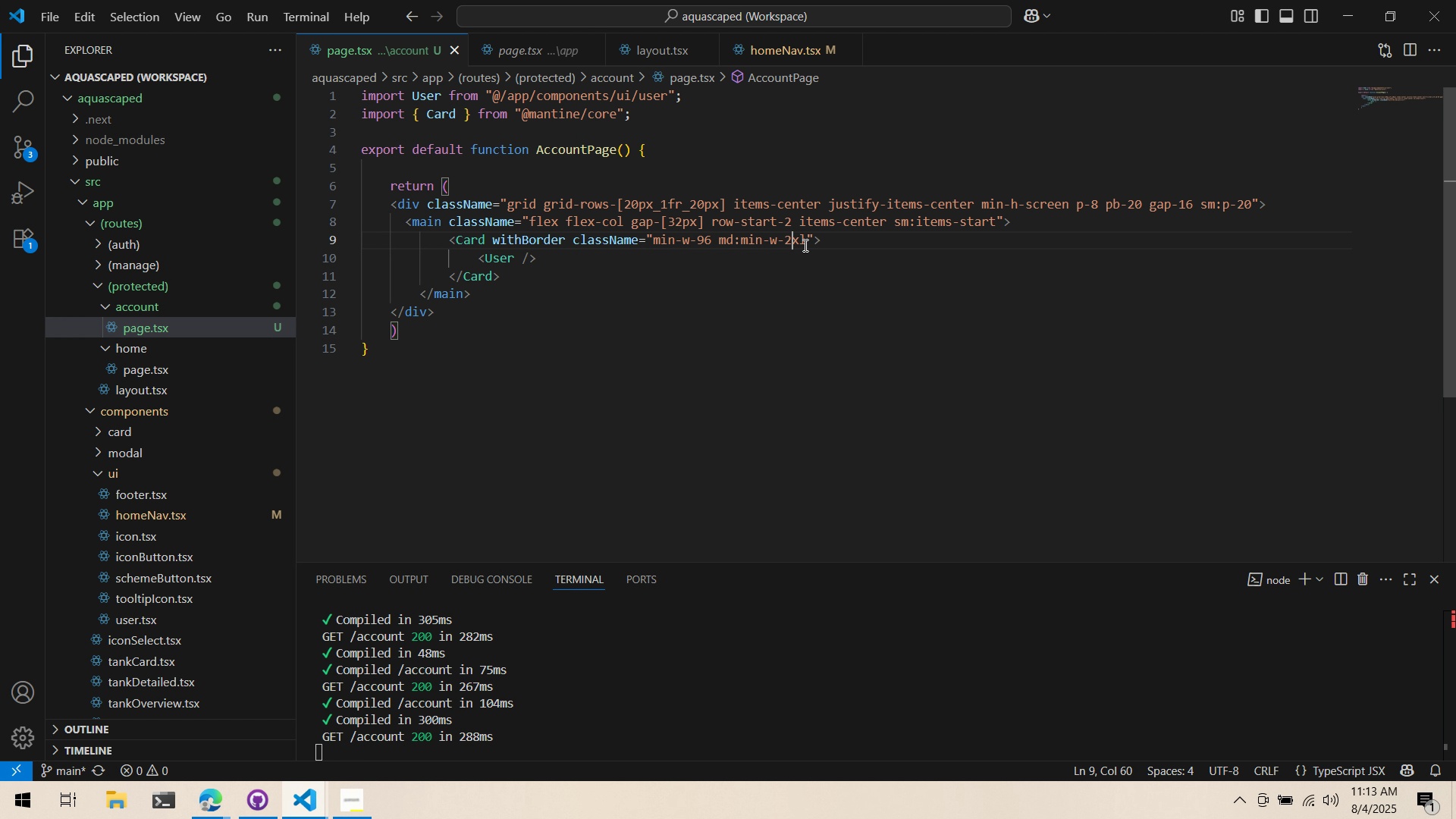 
key(Control+S)
 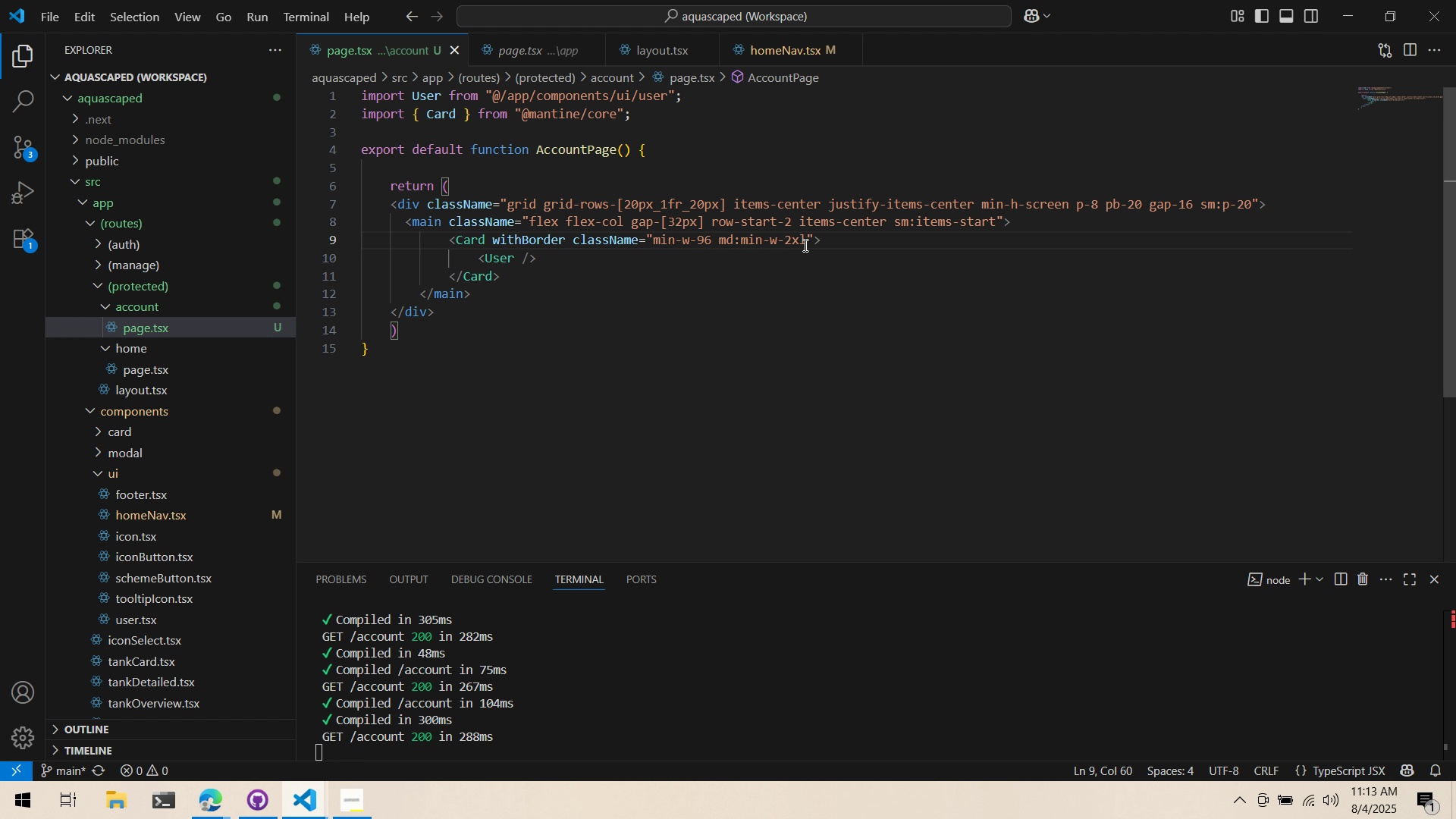 
key(Alt+AltLeft)
 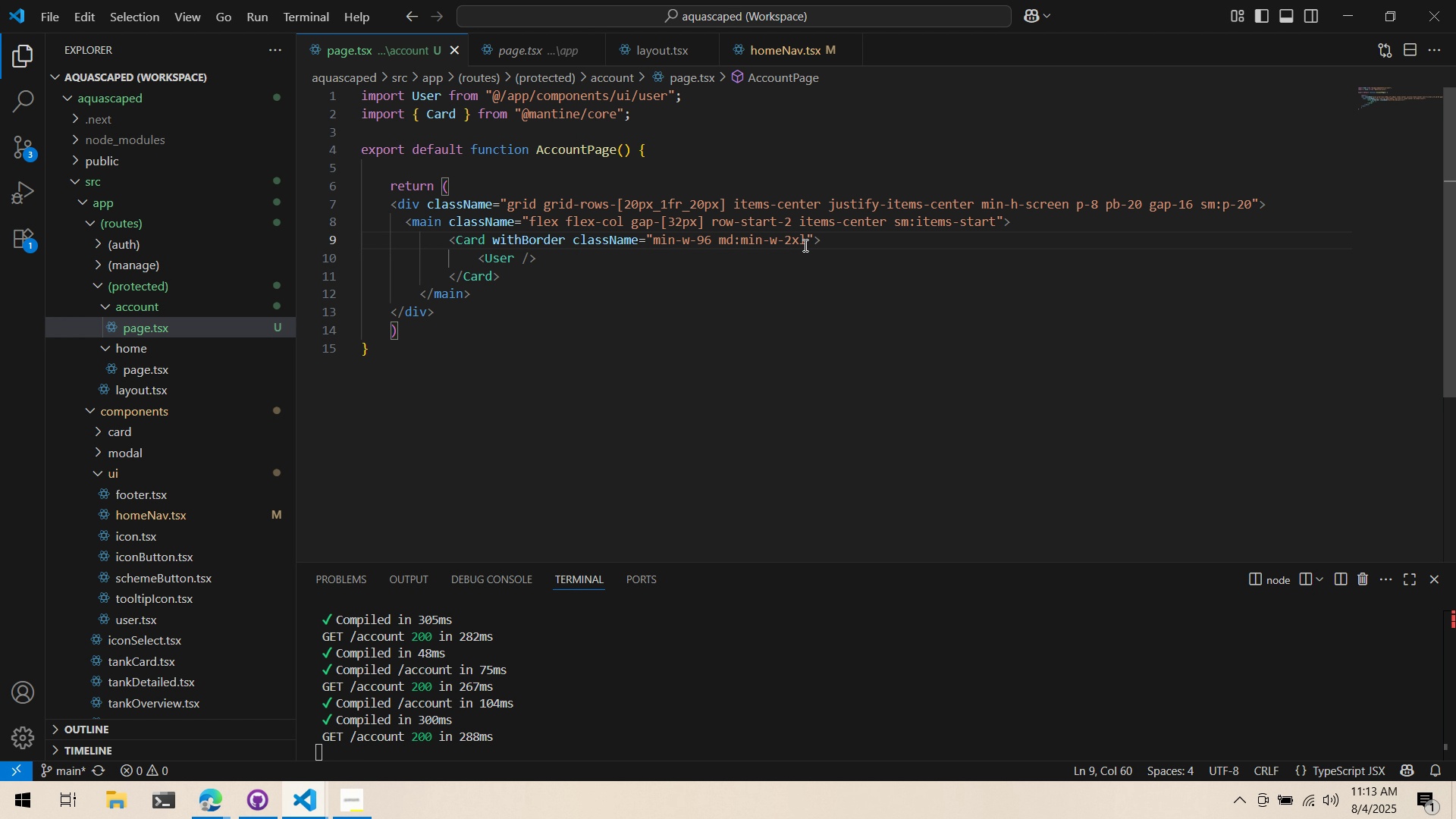 
key(Alt+Tab)
 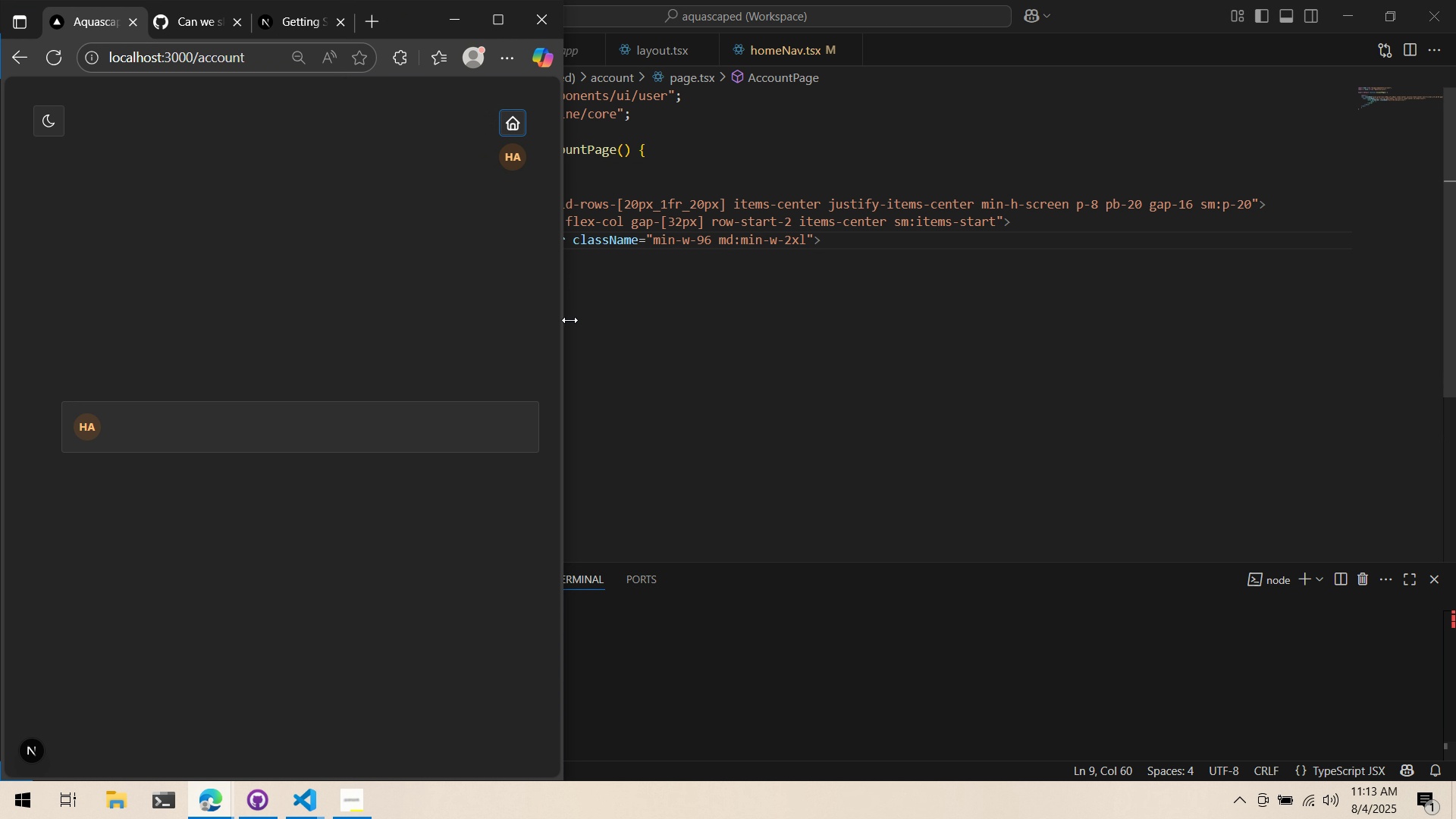 
left_click_drag(start_coordinate=[568, 318], to_coordinate=[755, 345])
 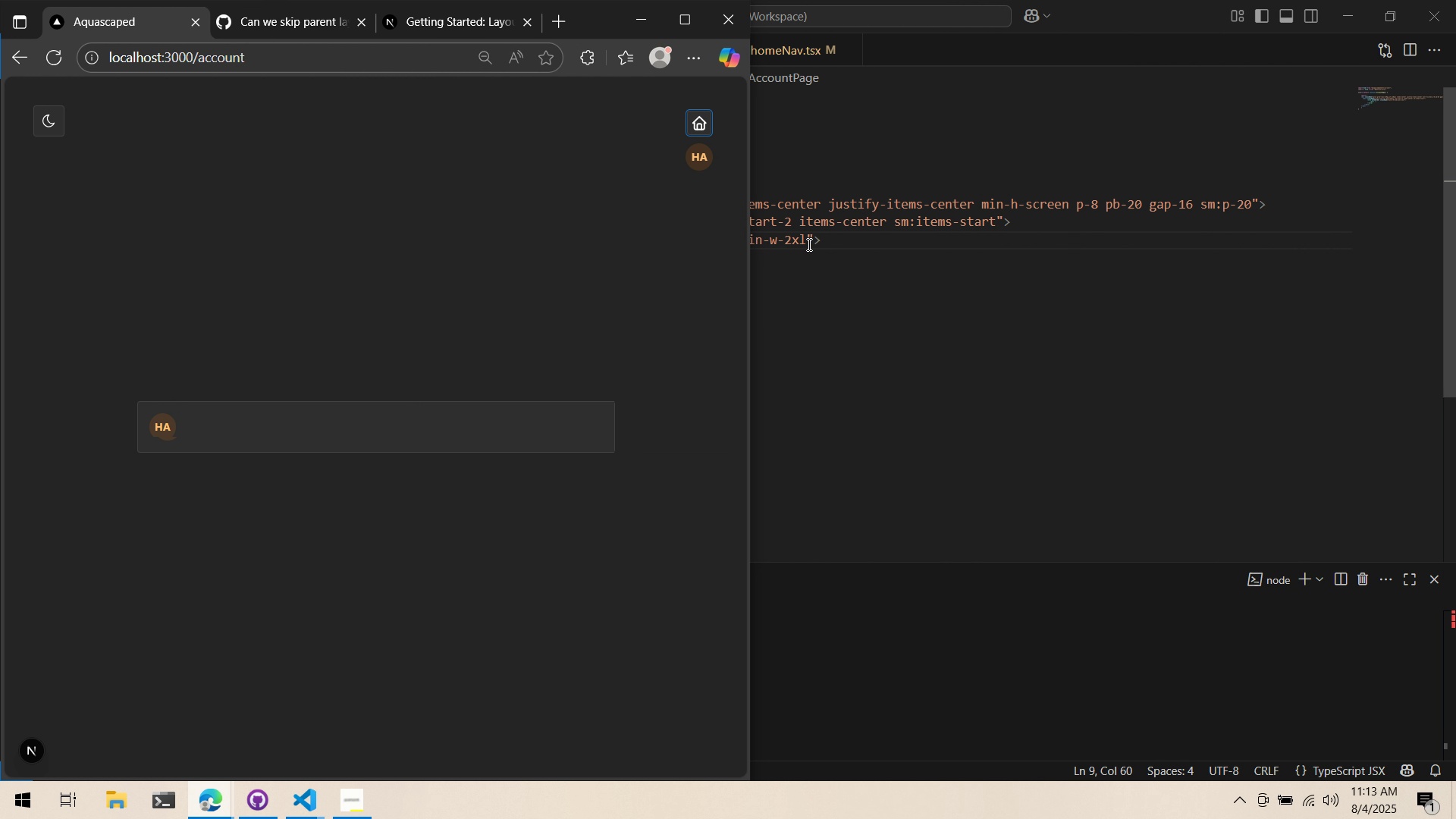 
left_click([810, 240])
 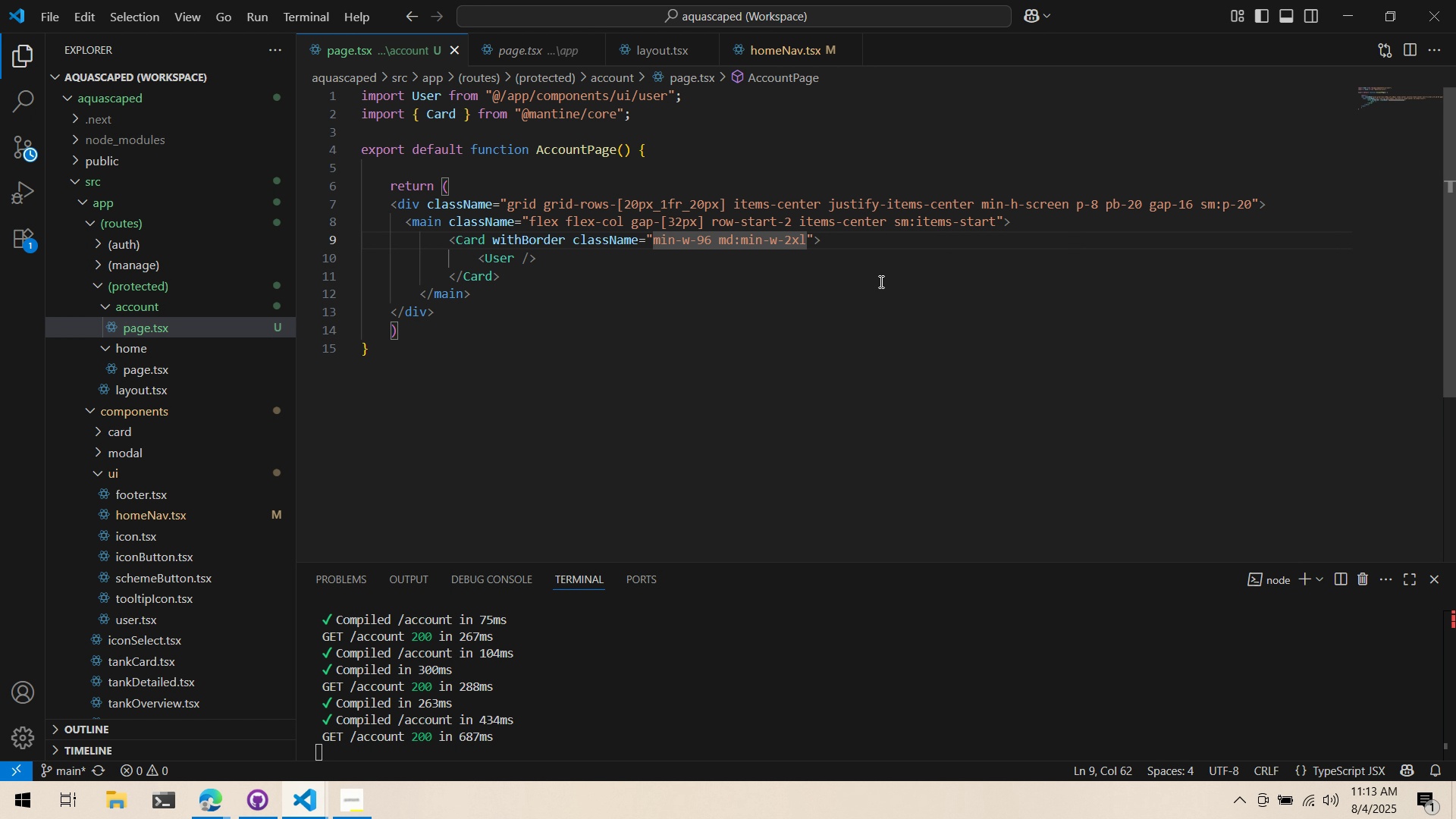 
type( lg:min-w-5xl)
 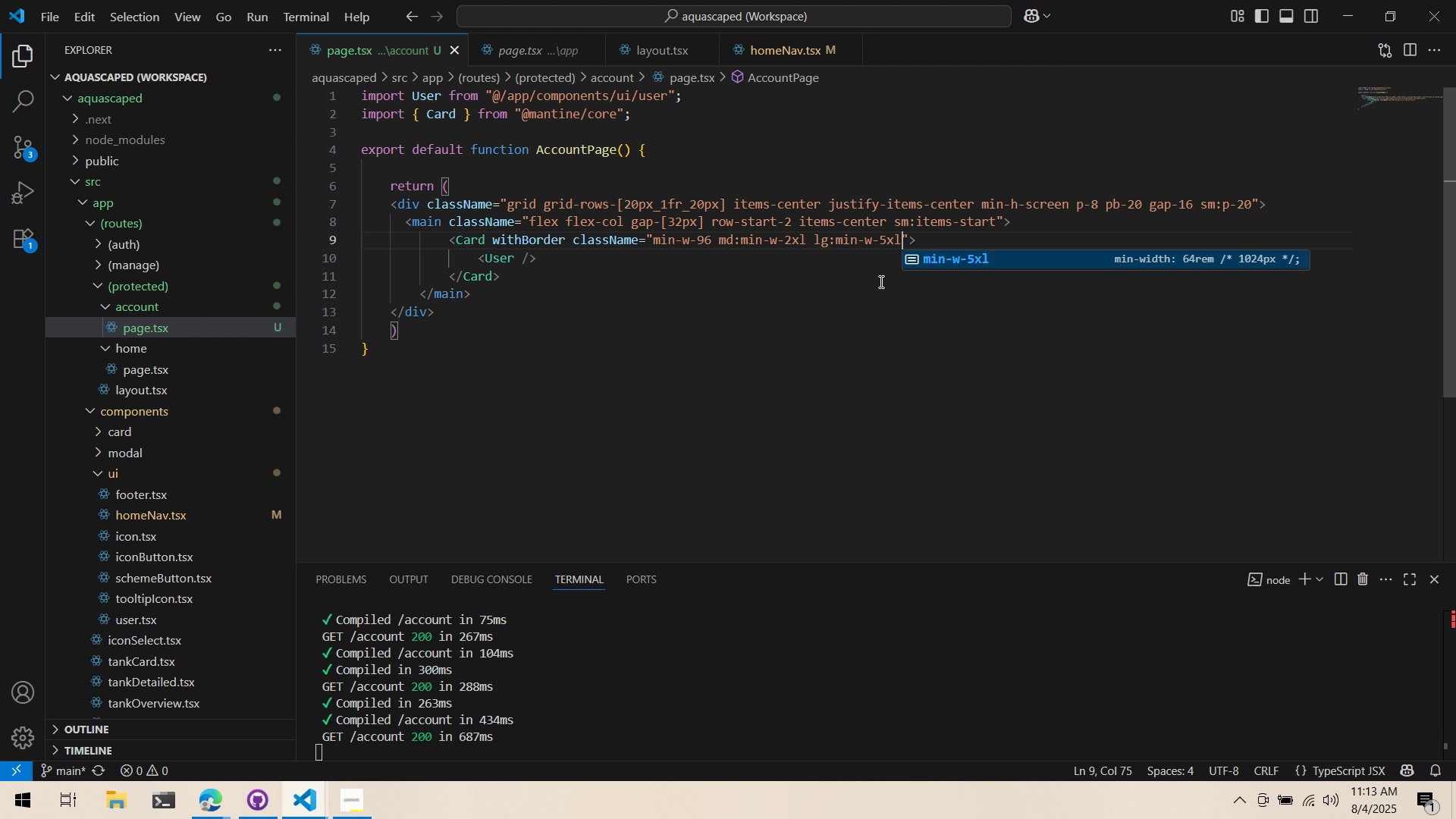 
 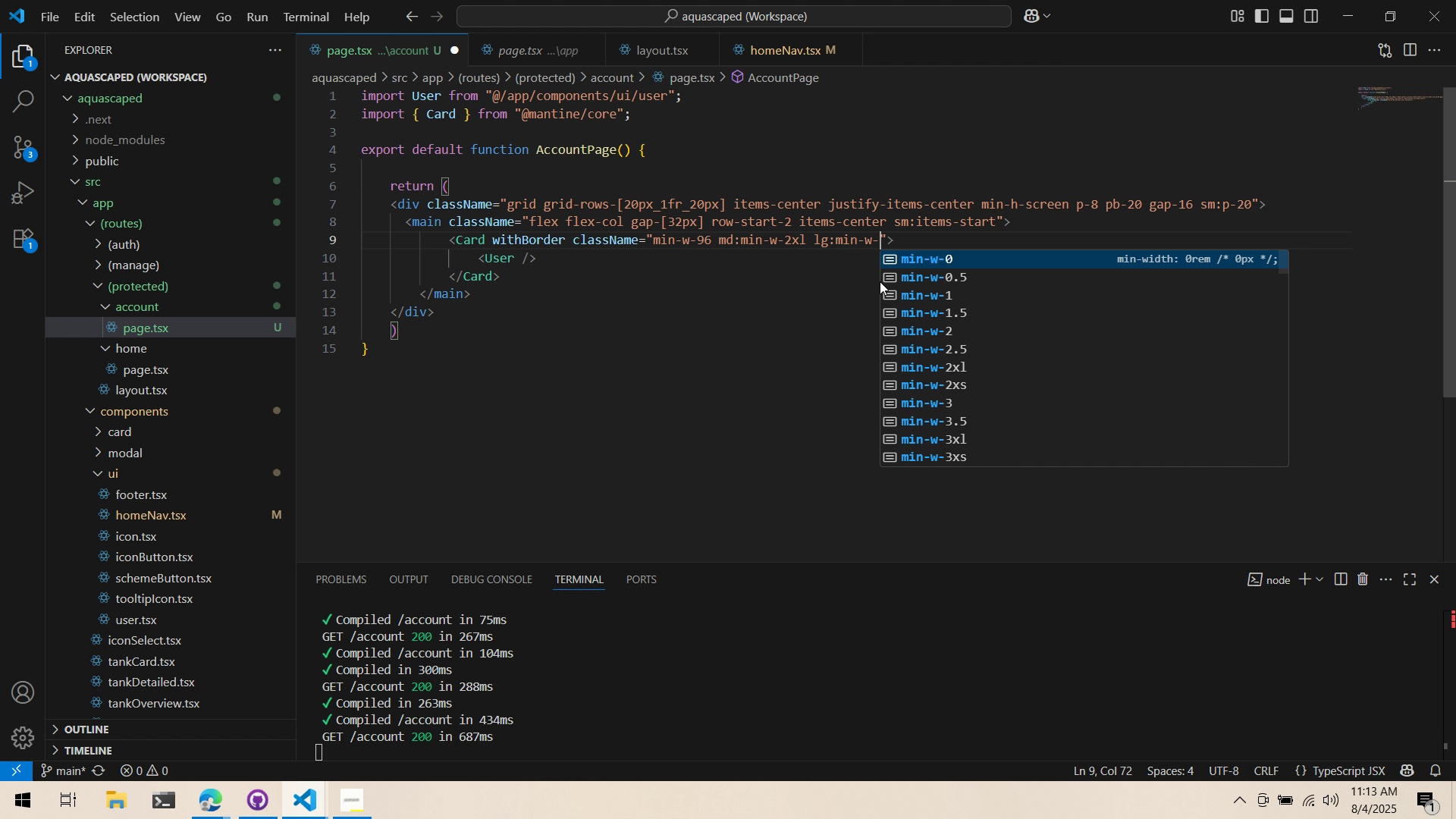 
key(Control+ControlLeft)
 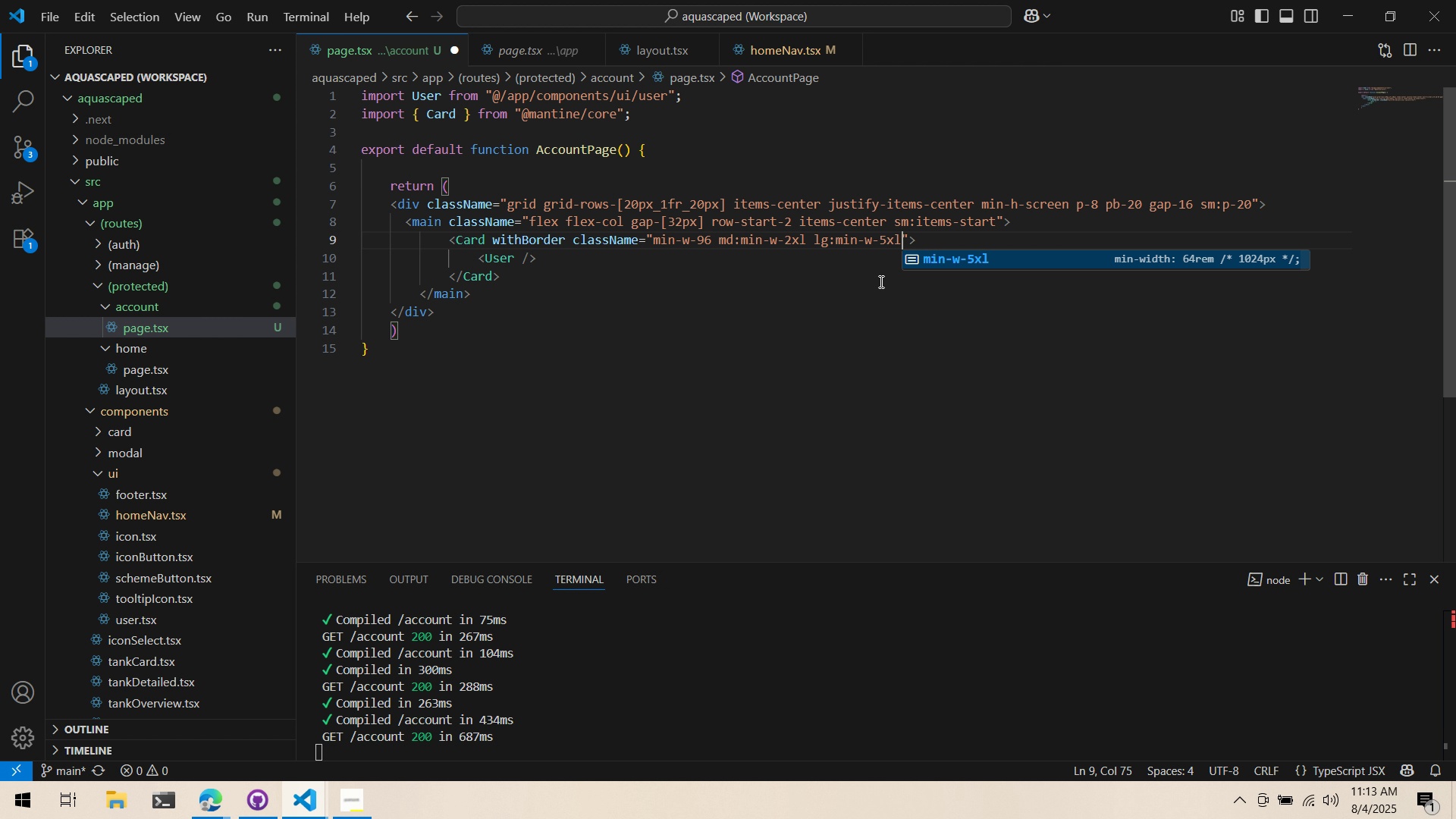 
key(Control+S)
 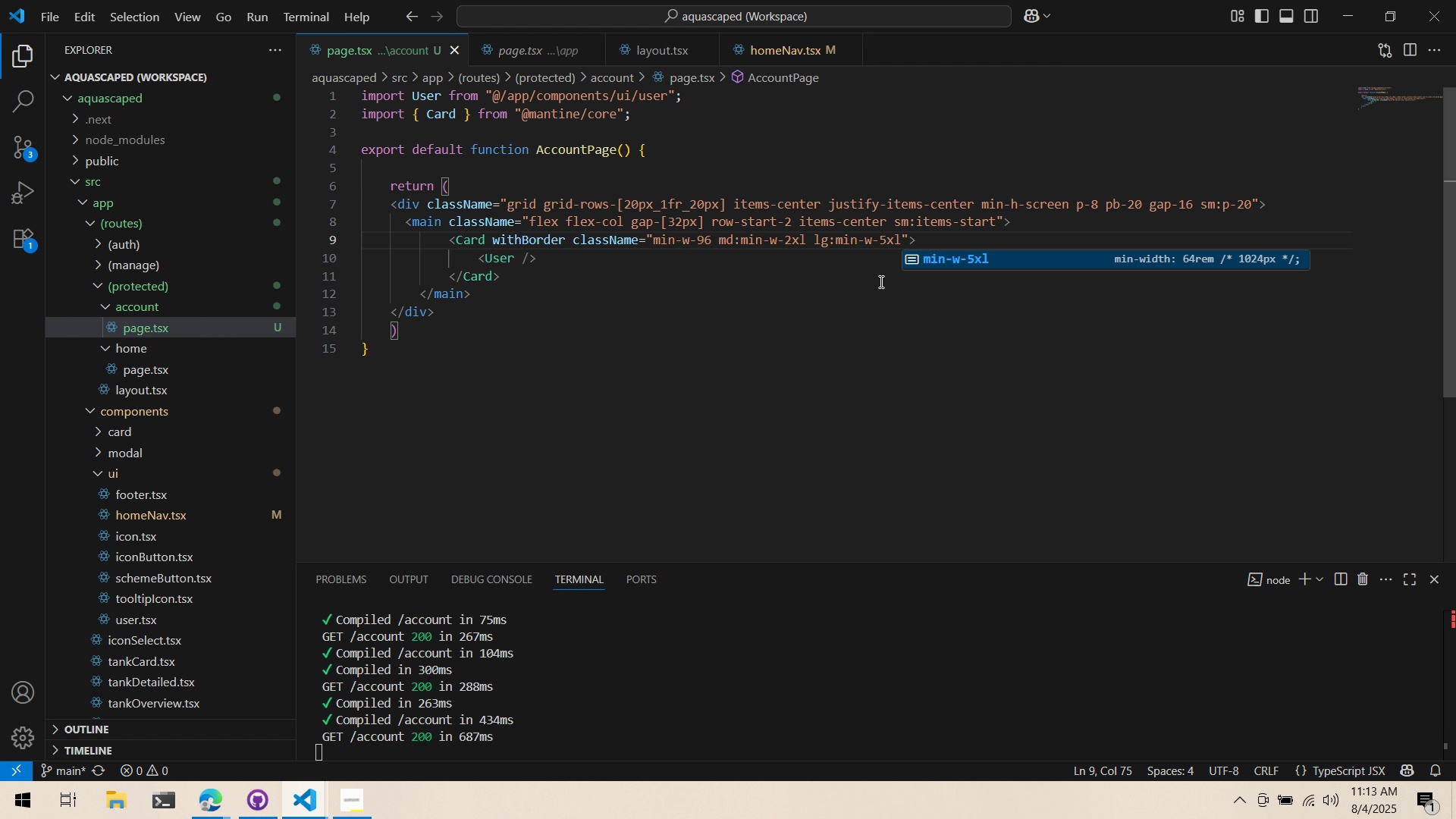 
key(Alt+AltLeft)
 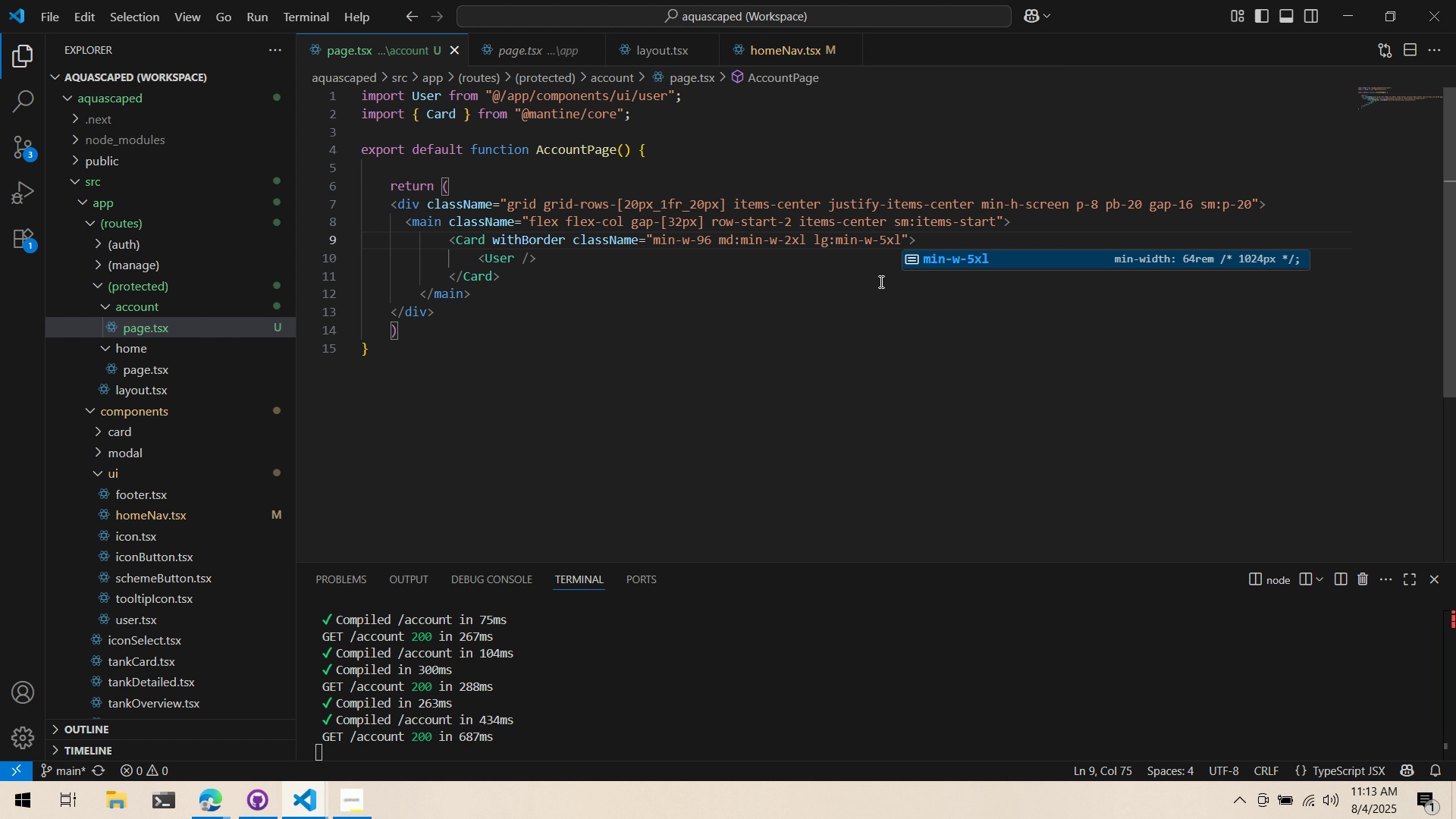 
key(Alt+Tab)
 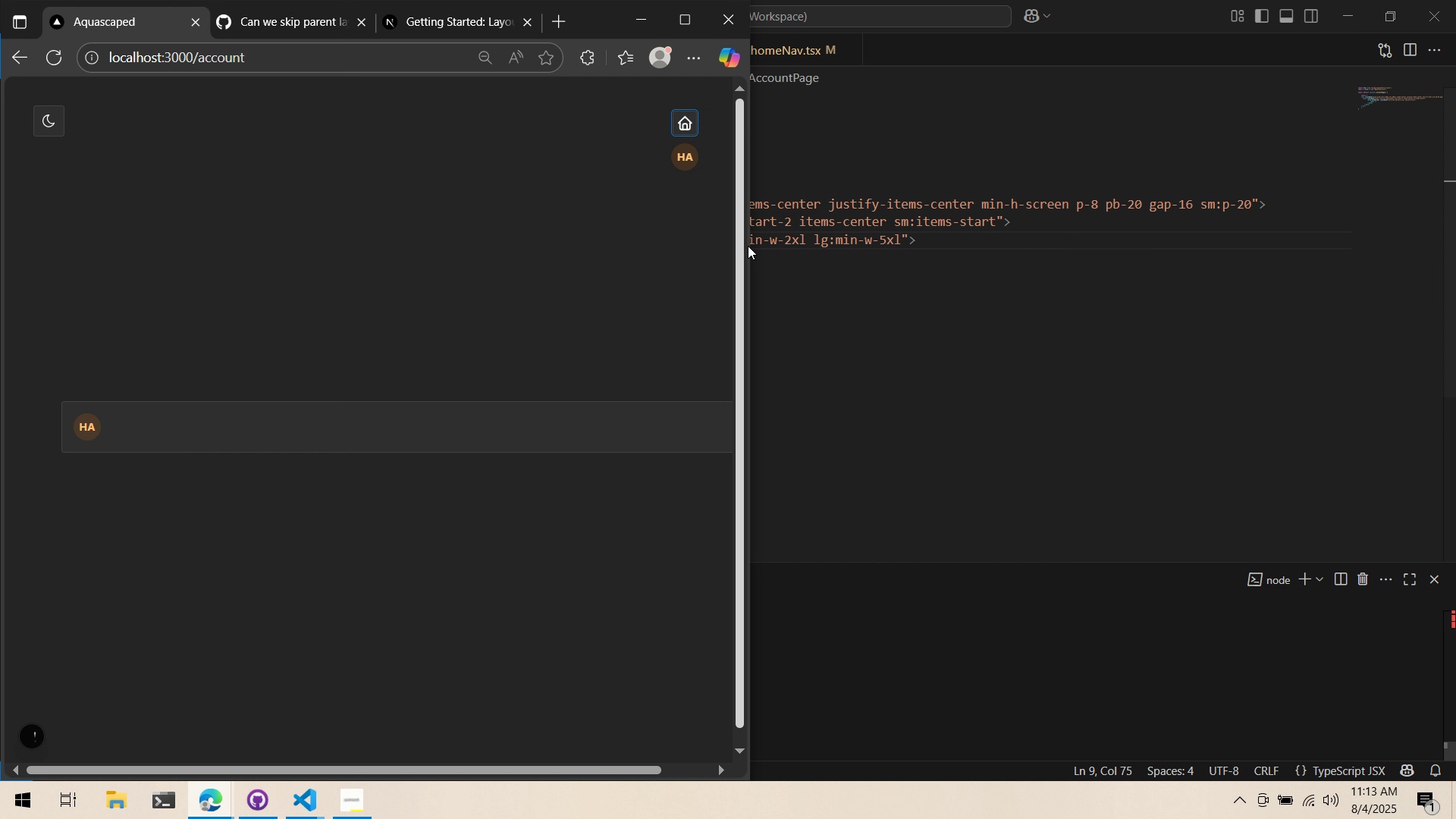 
key(Alt+AltLeft)
 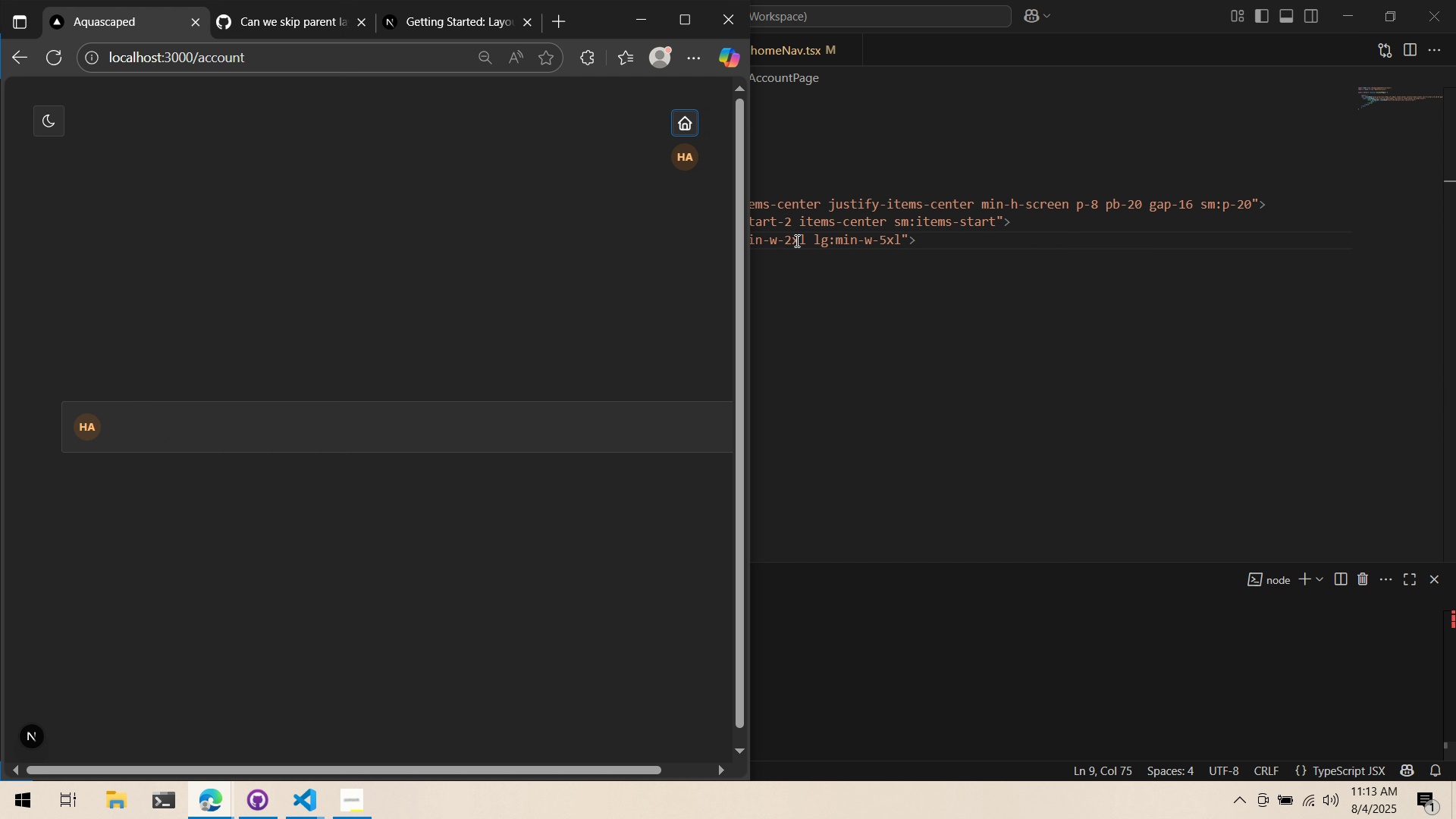 
key(Alt+Tab)
 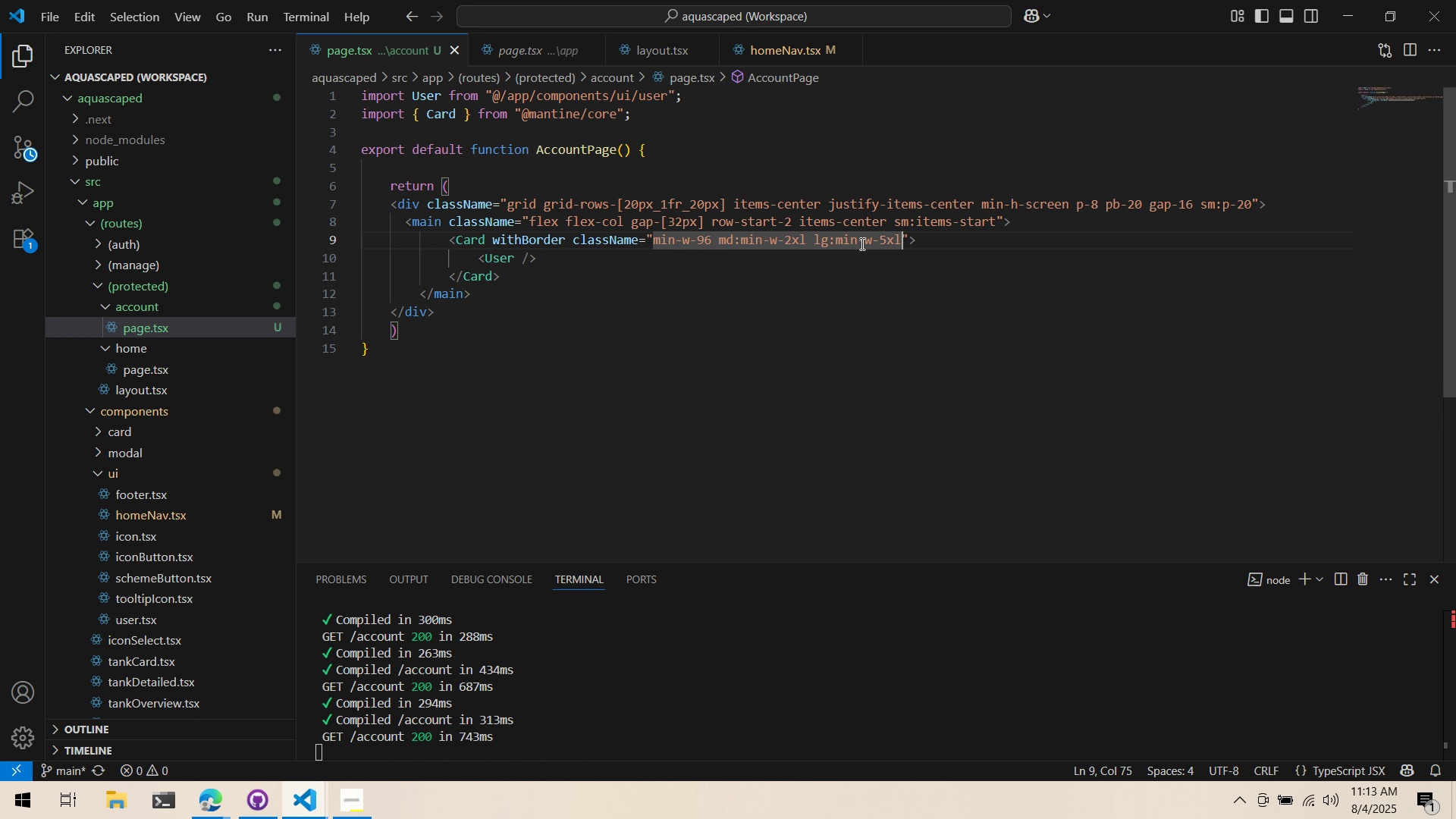 
key(Alt+AltLeft)
 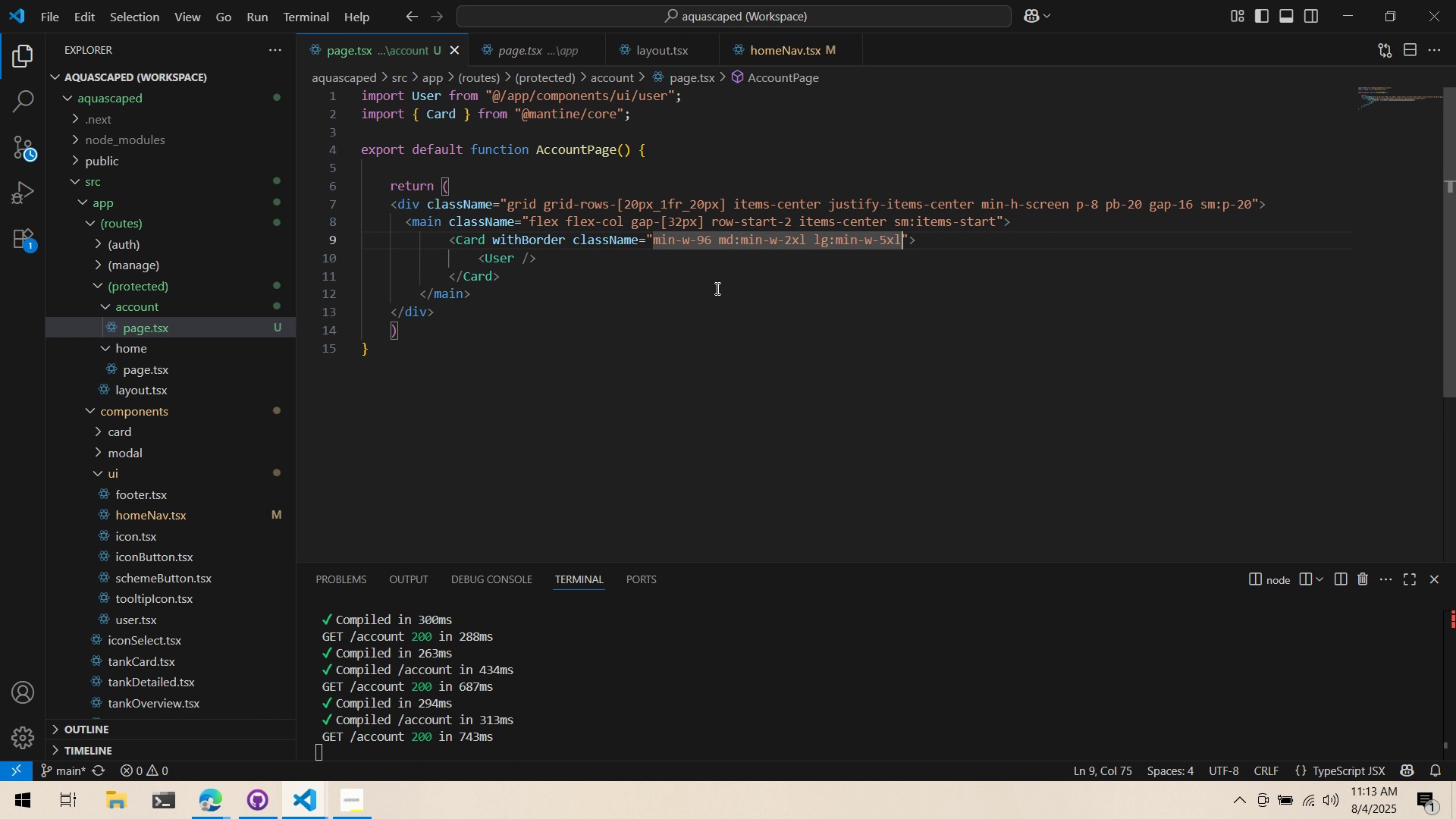 
key(Alt+Tab)
 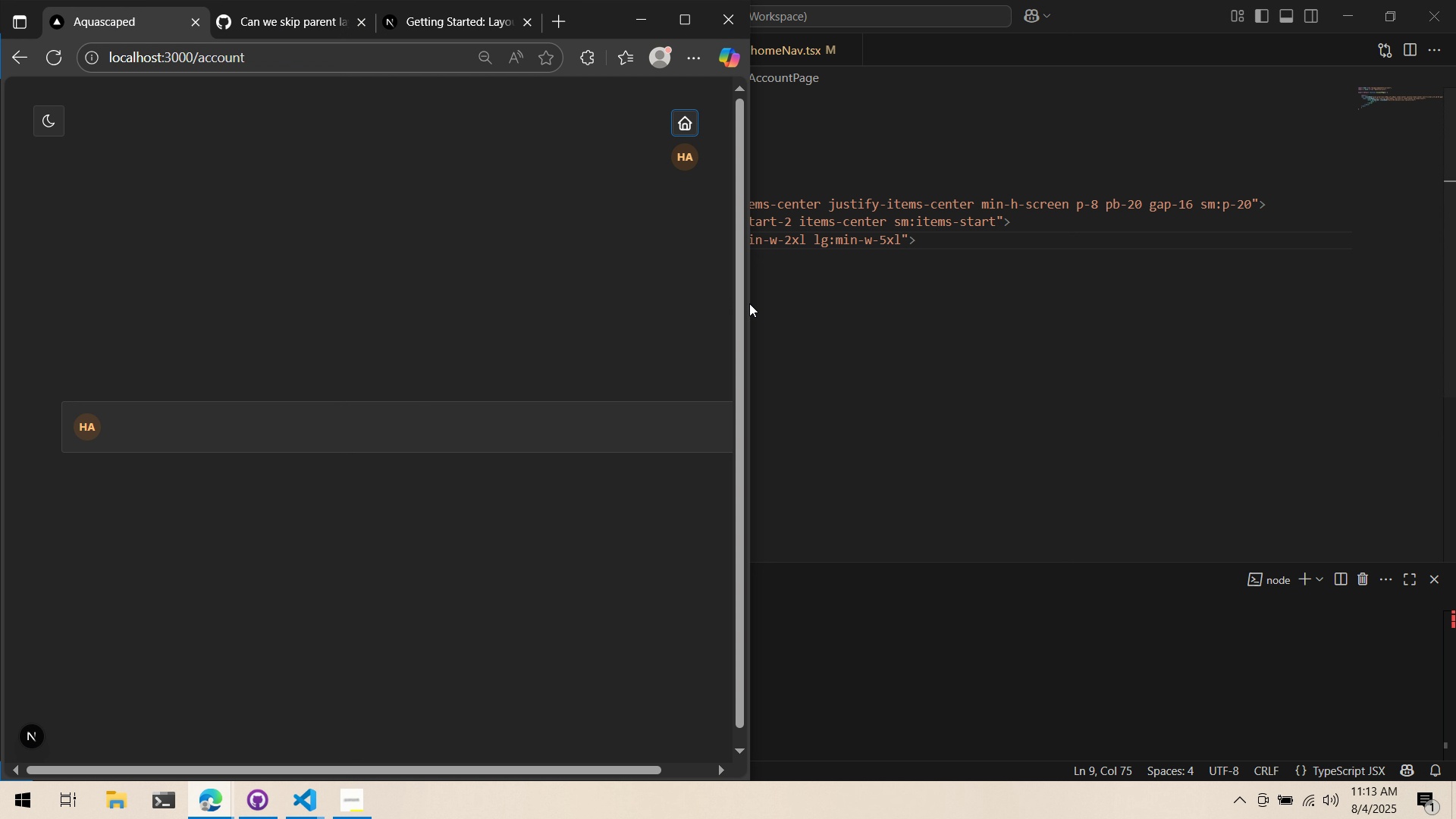 
left_click_drag(start_coordinate=[752, 303], to_coordinate=[748, 301])
 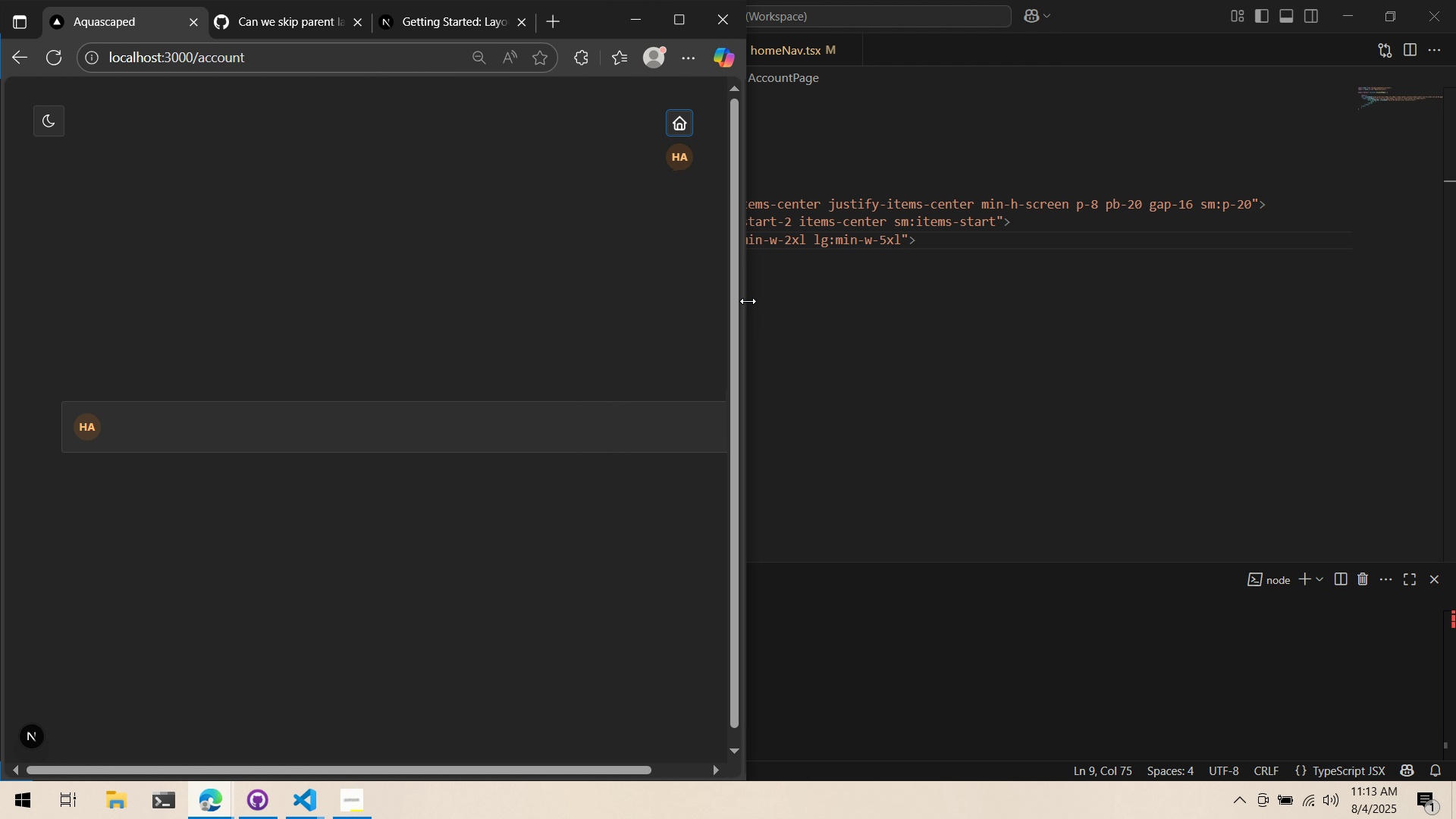 
key(Alt+AltLeft)
 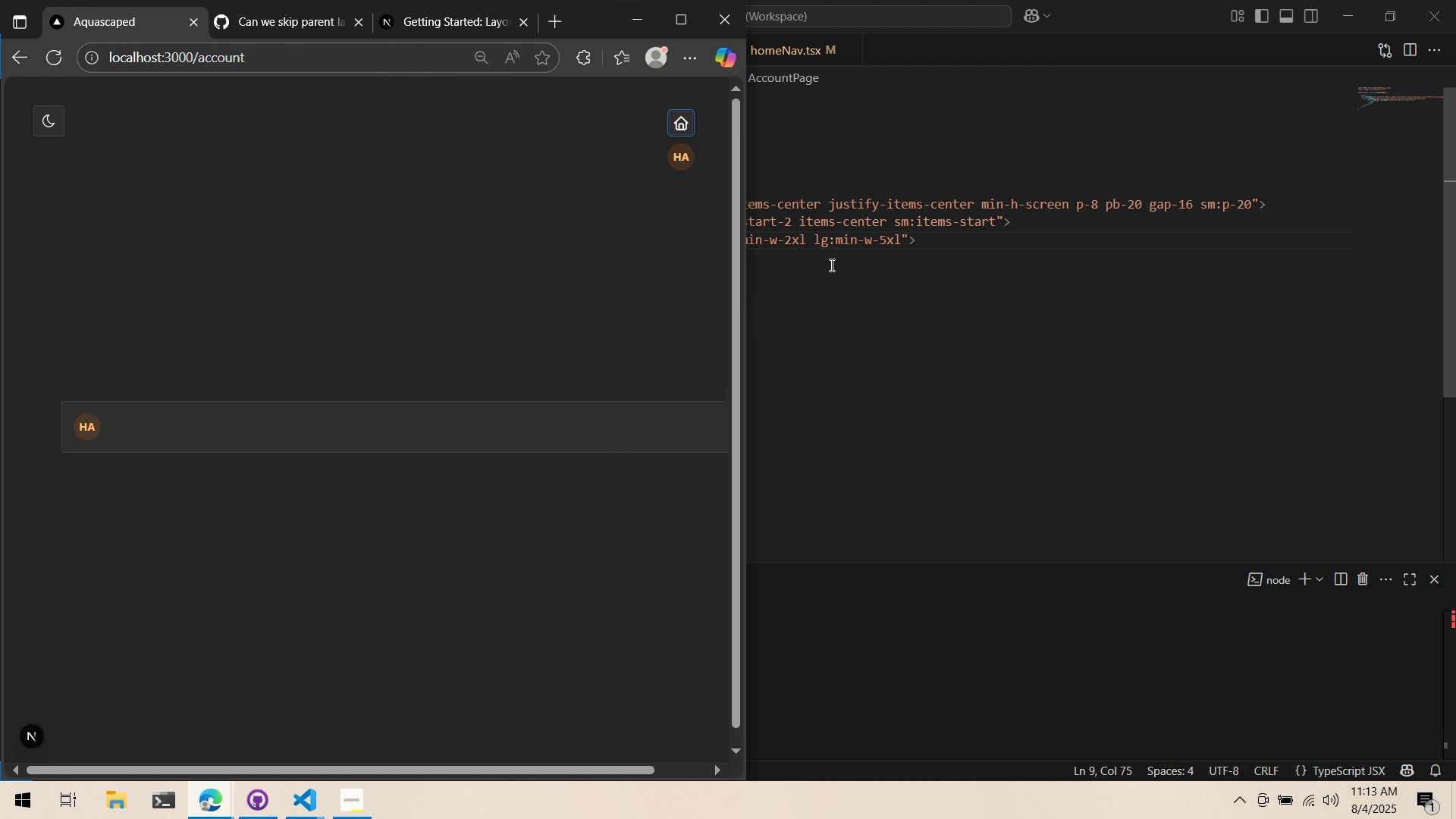 
key(Alt+Tab)
 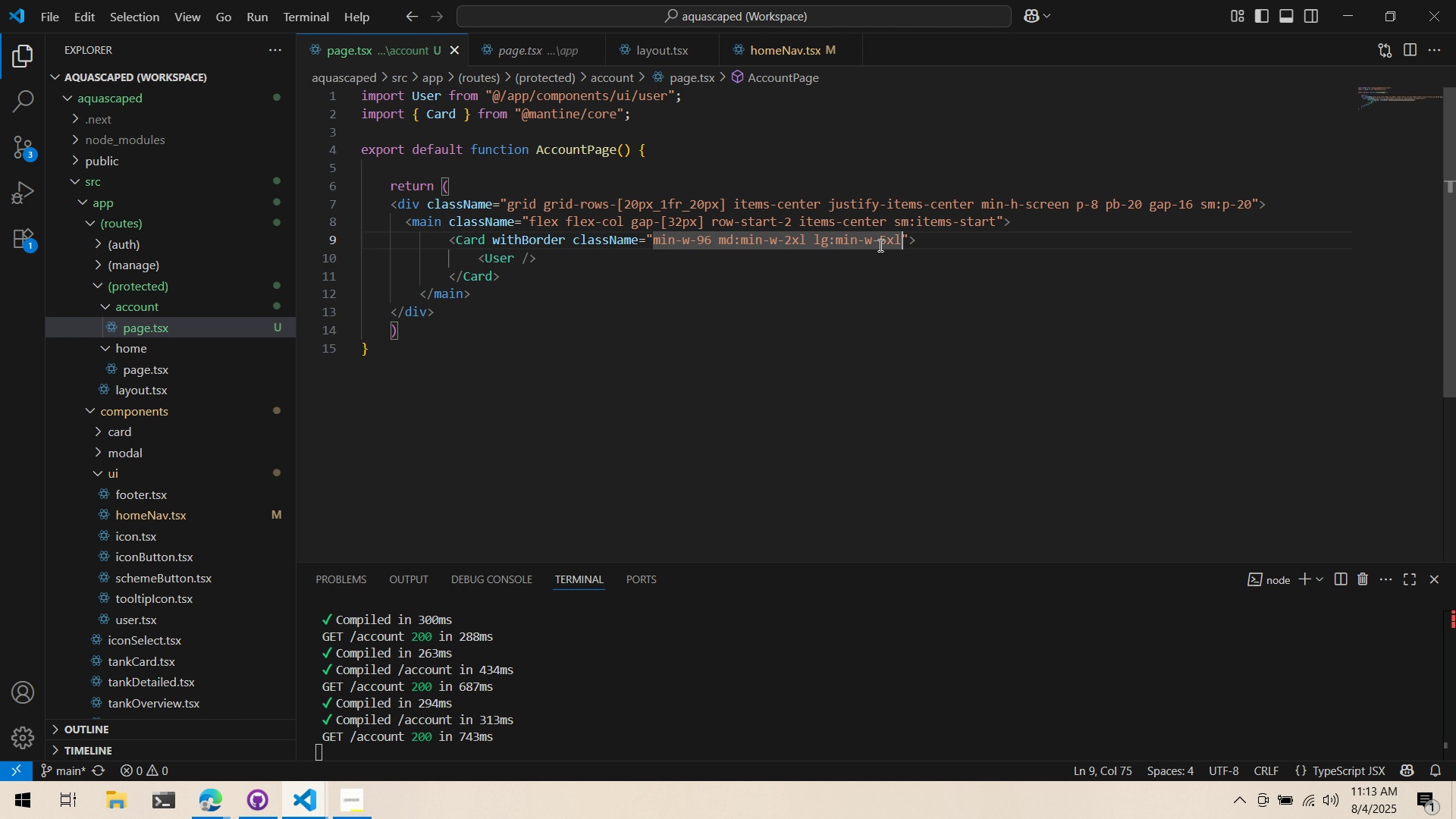 
left_click([886, 240])
 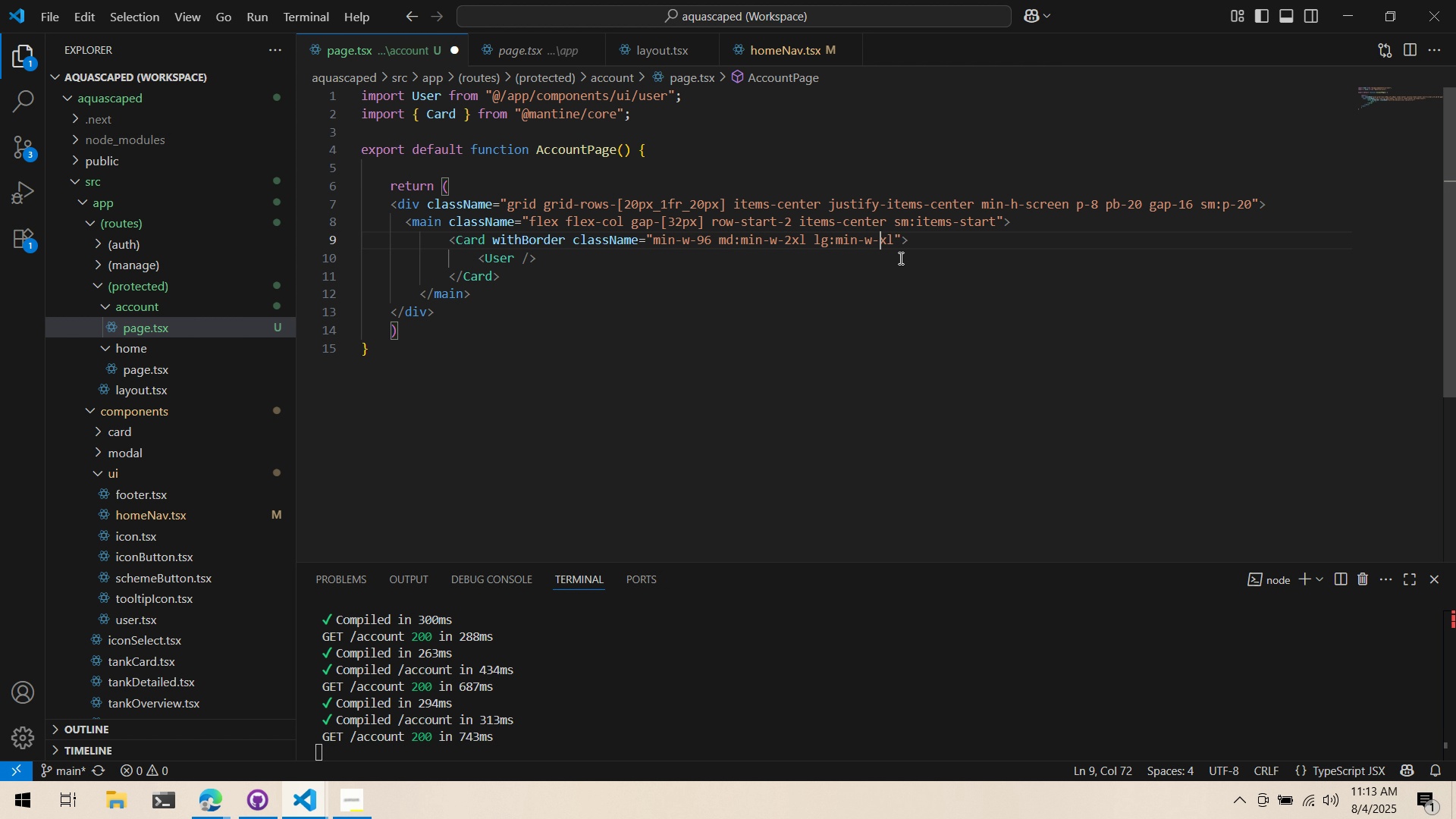 
key(Backspace)
 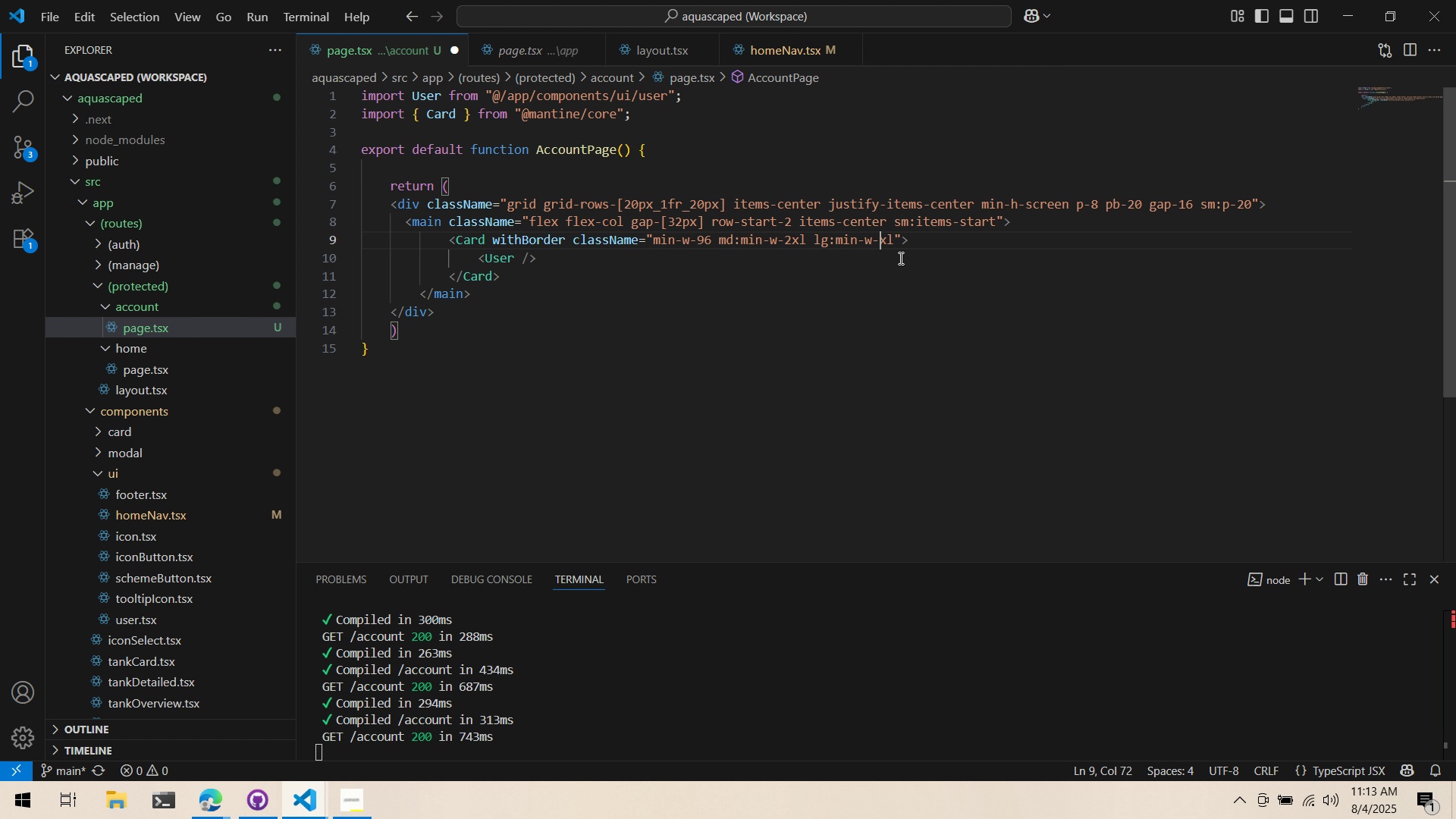 
key(4)
 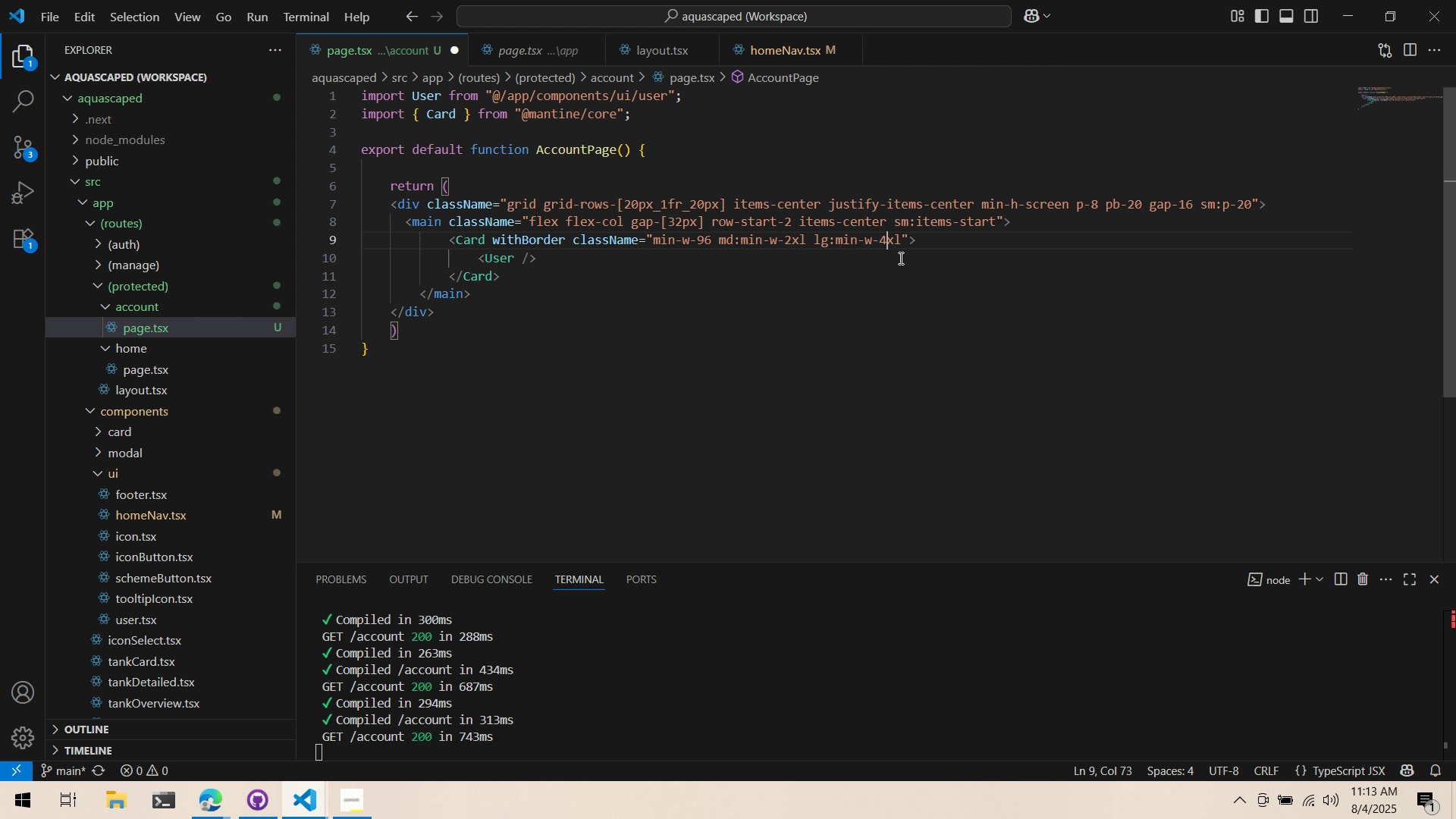 
key(Control+ControlLeft)
 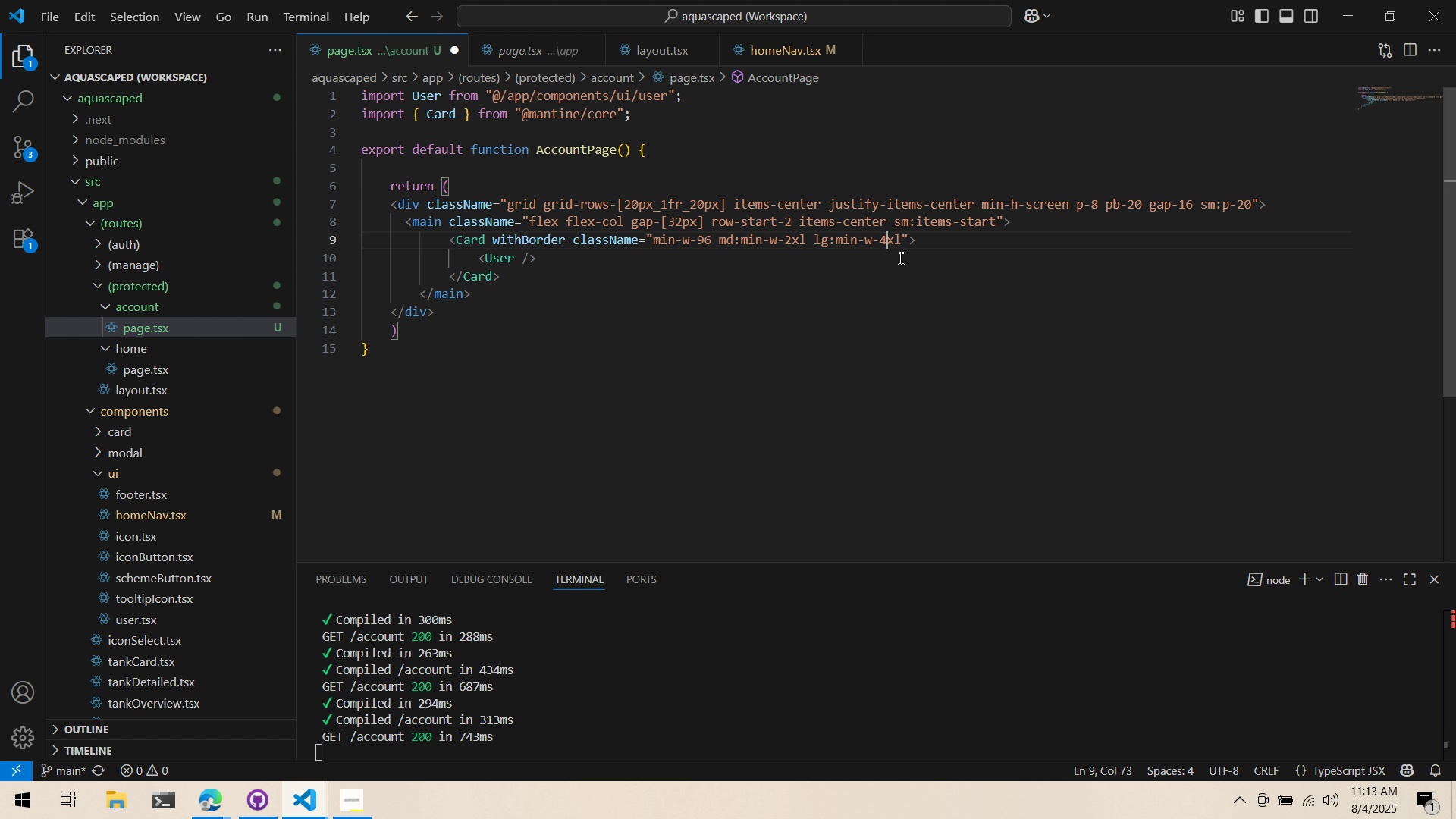 
key(Control+S)
 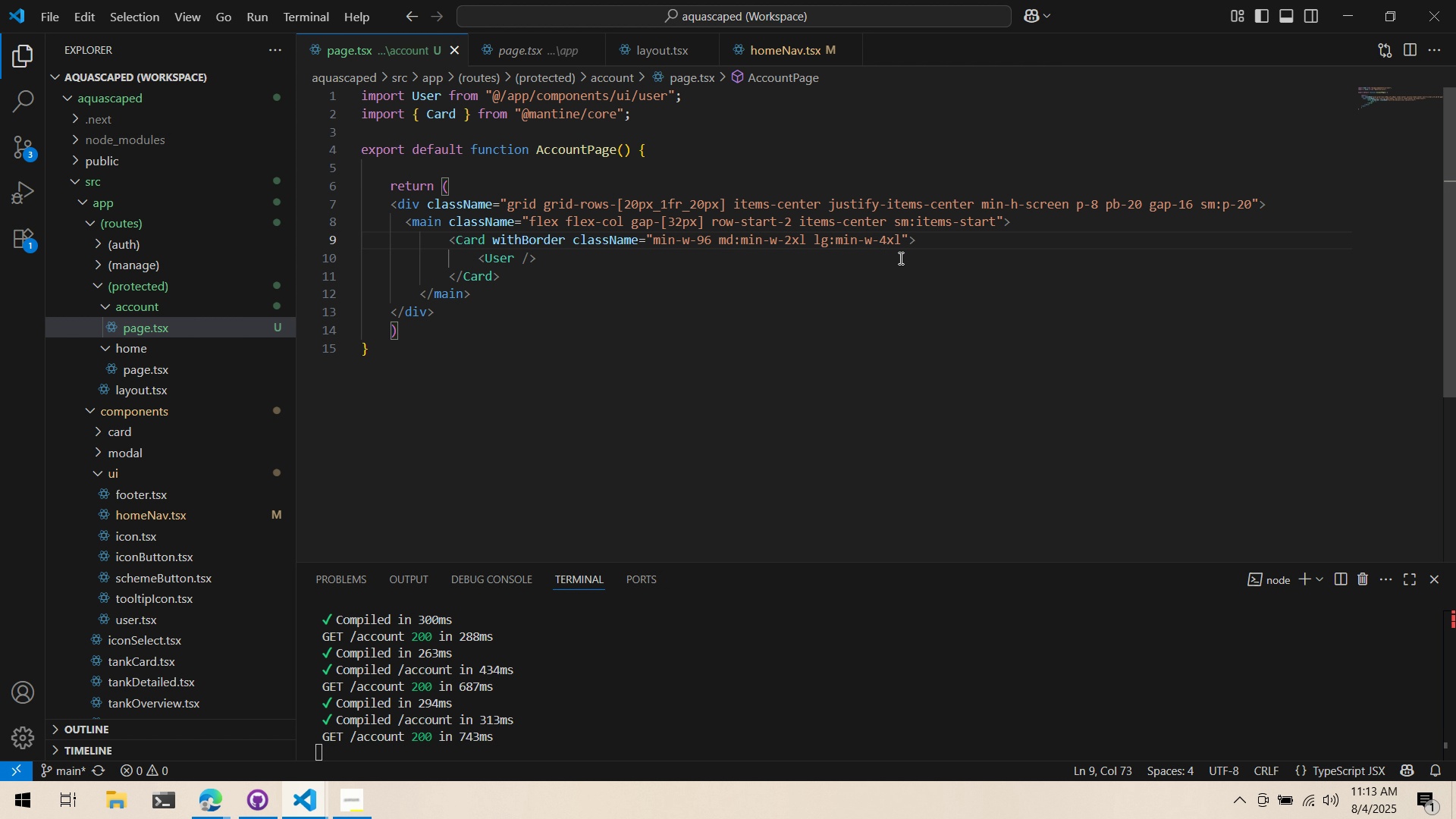 
key(Alt+AltLeft)
 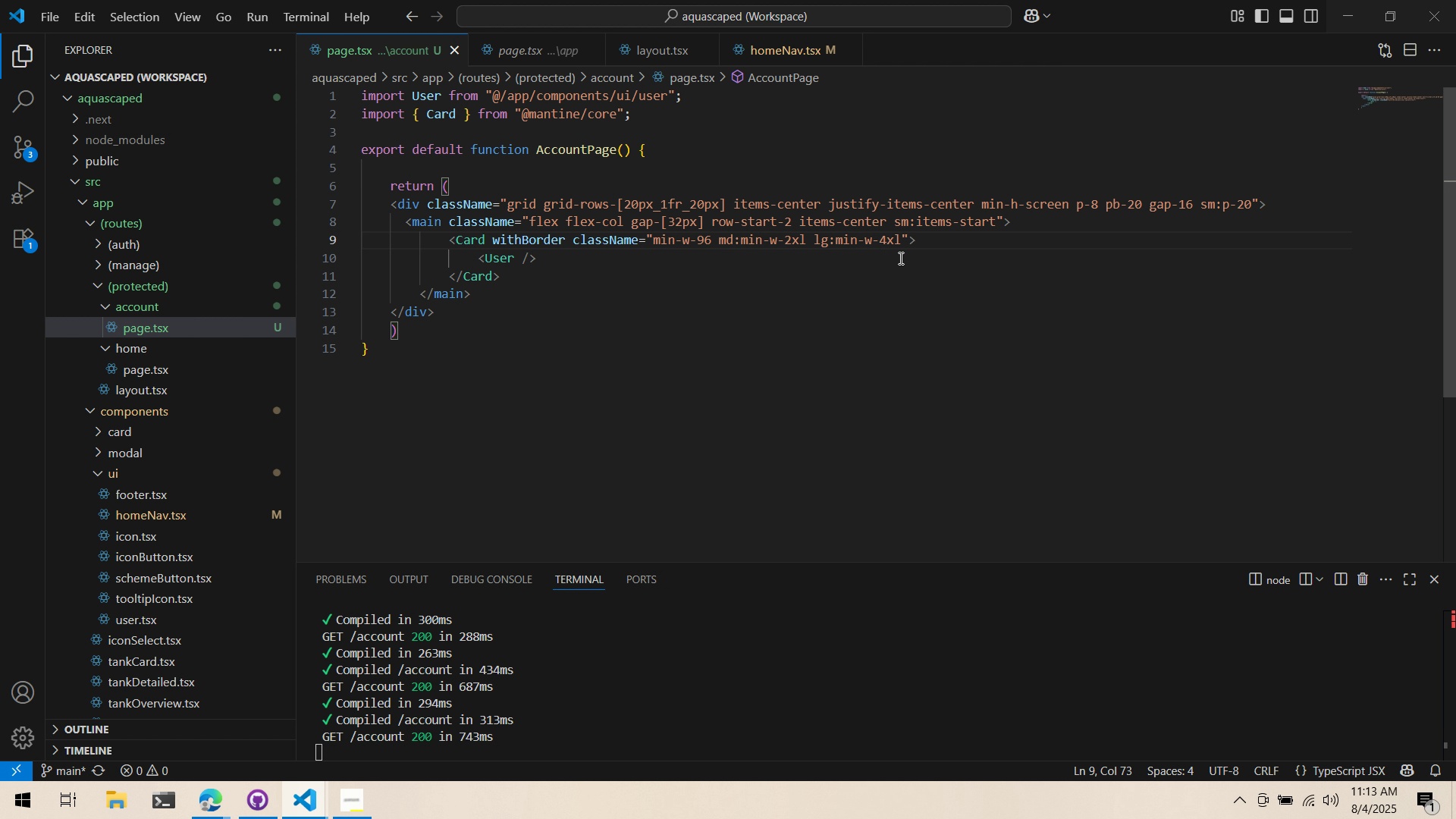 
key(Alt+Tab)
 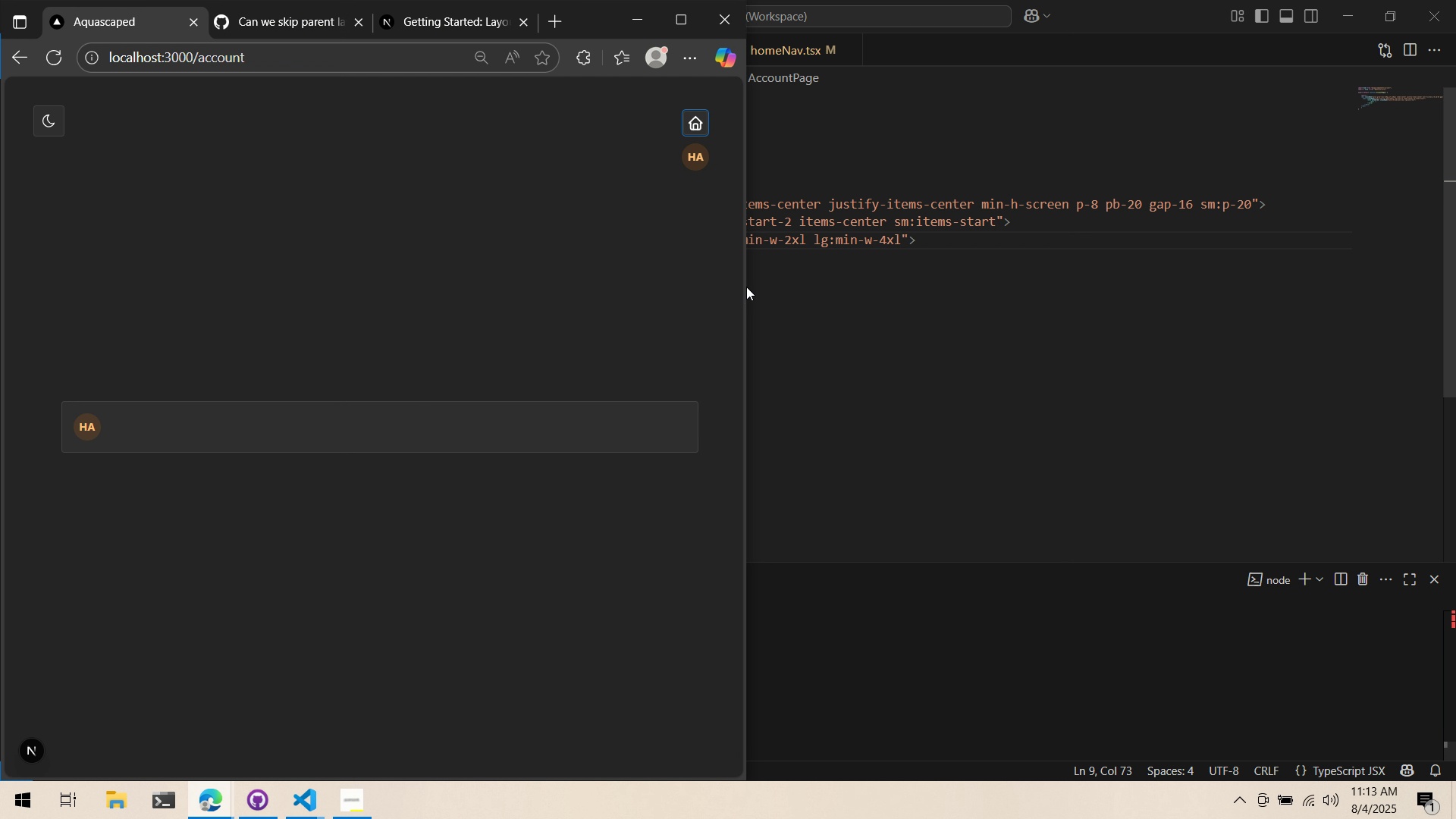 
left_click_drag(start_coordinate=[751, 275], to_coordinate=[1092, 266])
 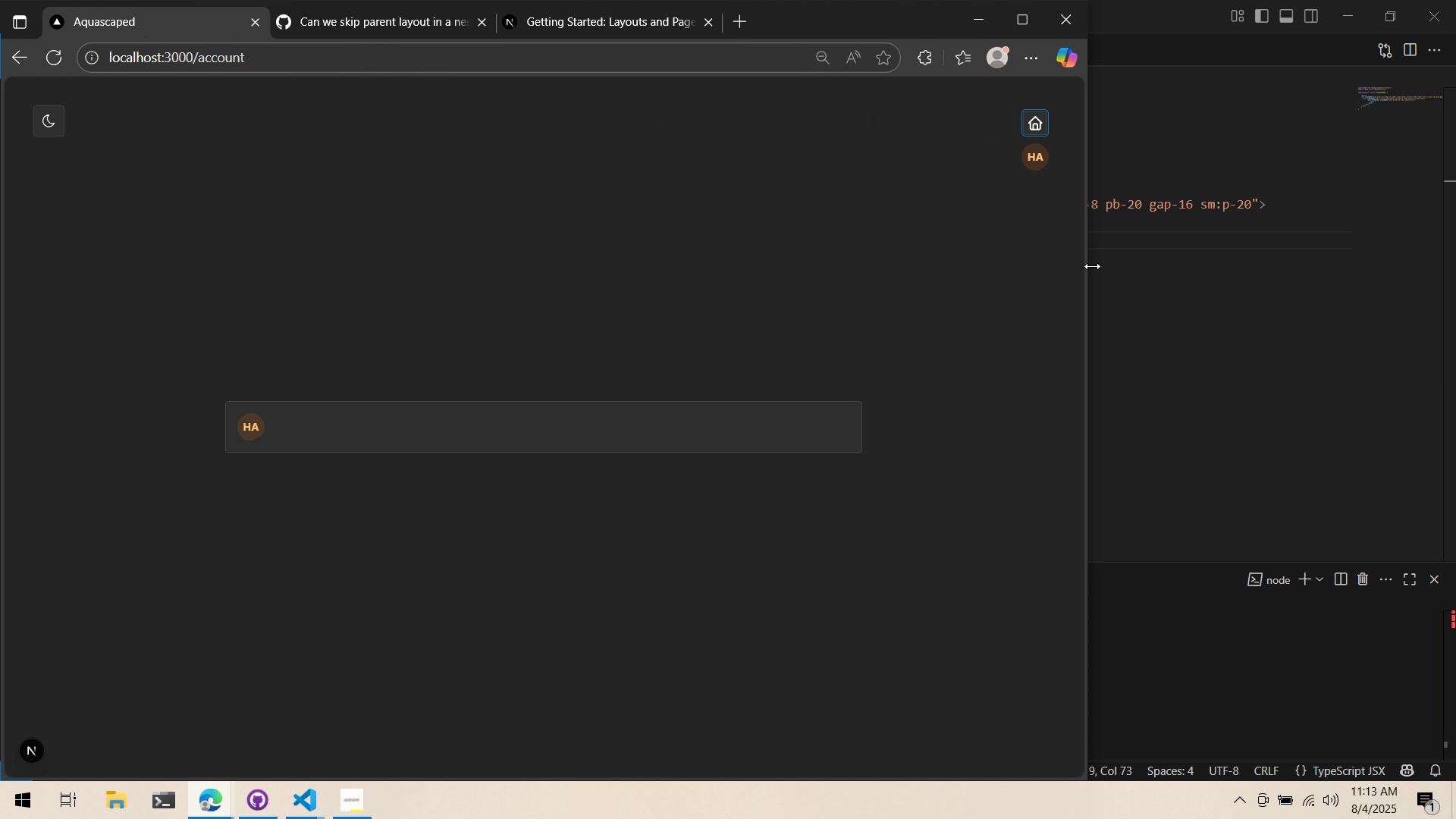 
mouse_move([1121, 305])
 